 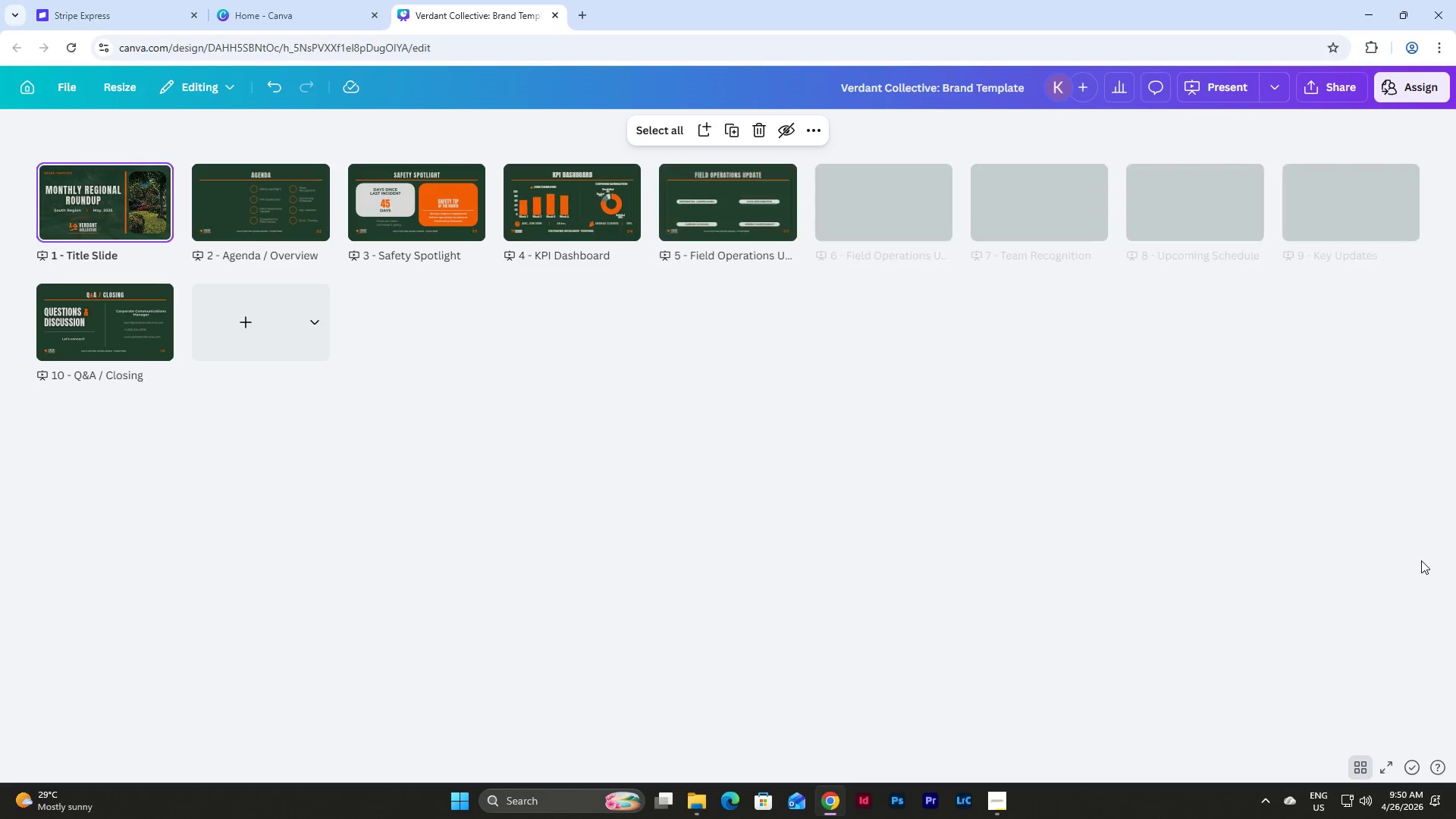 
double_click([112, 309])
 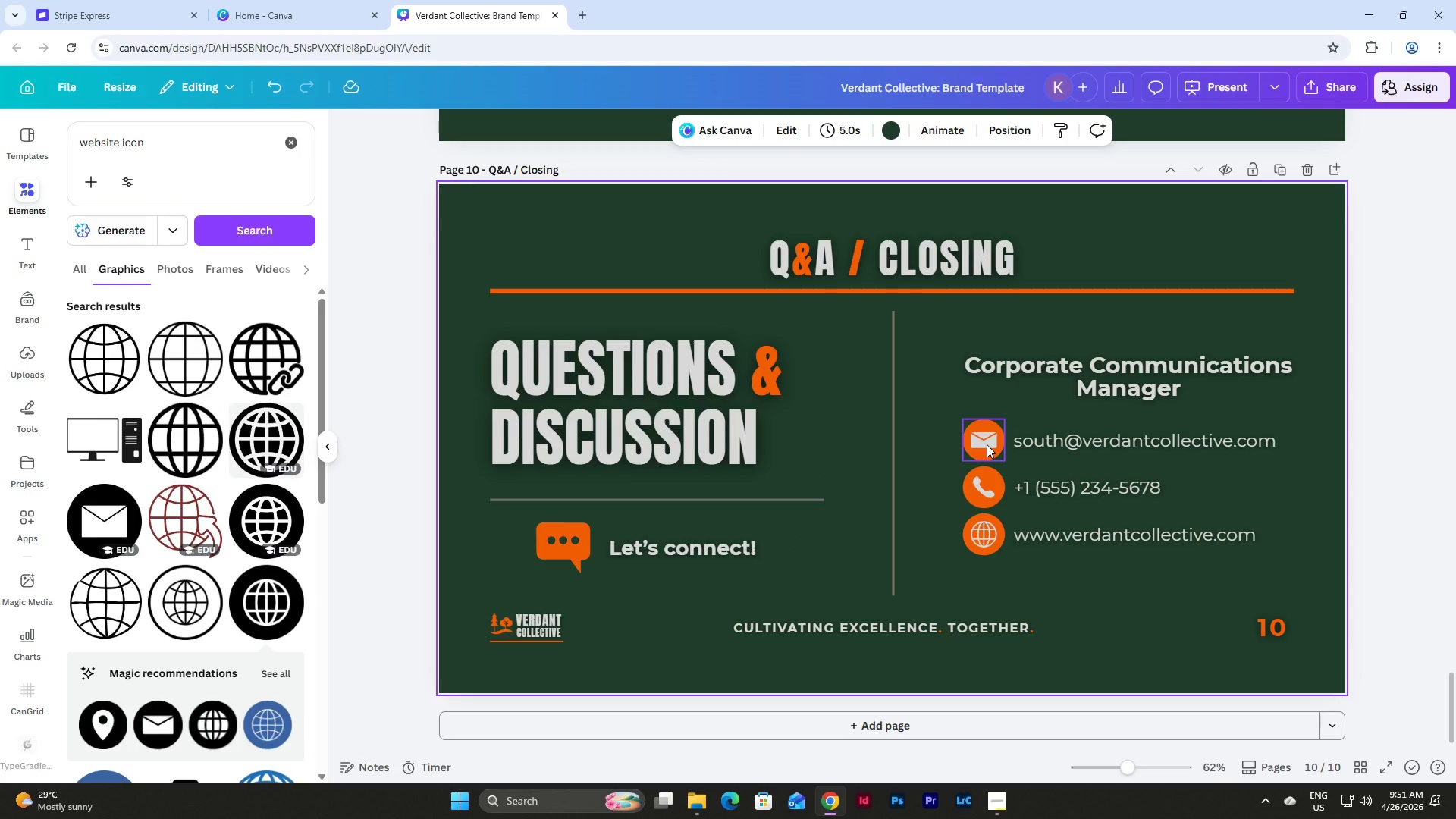 
wait(10.53)
 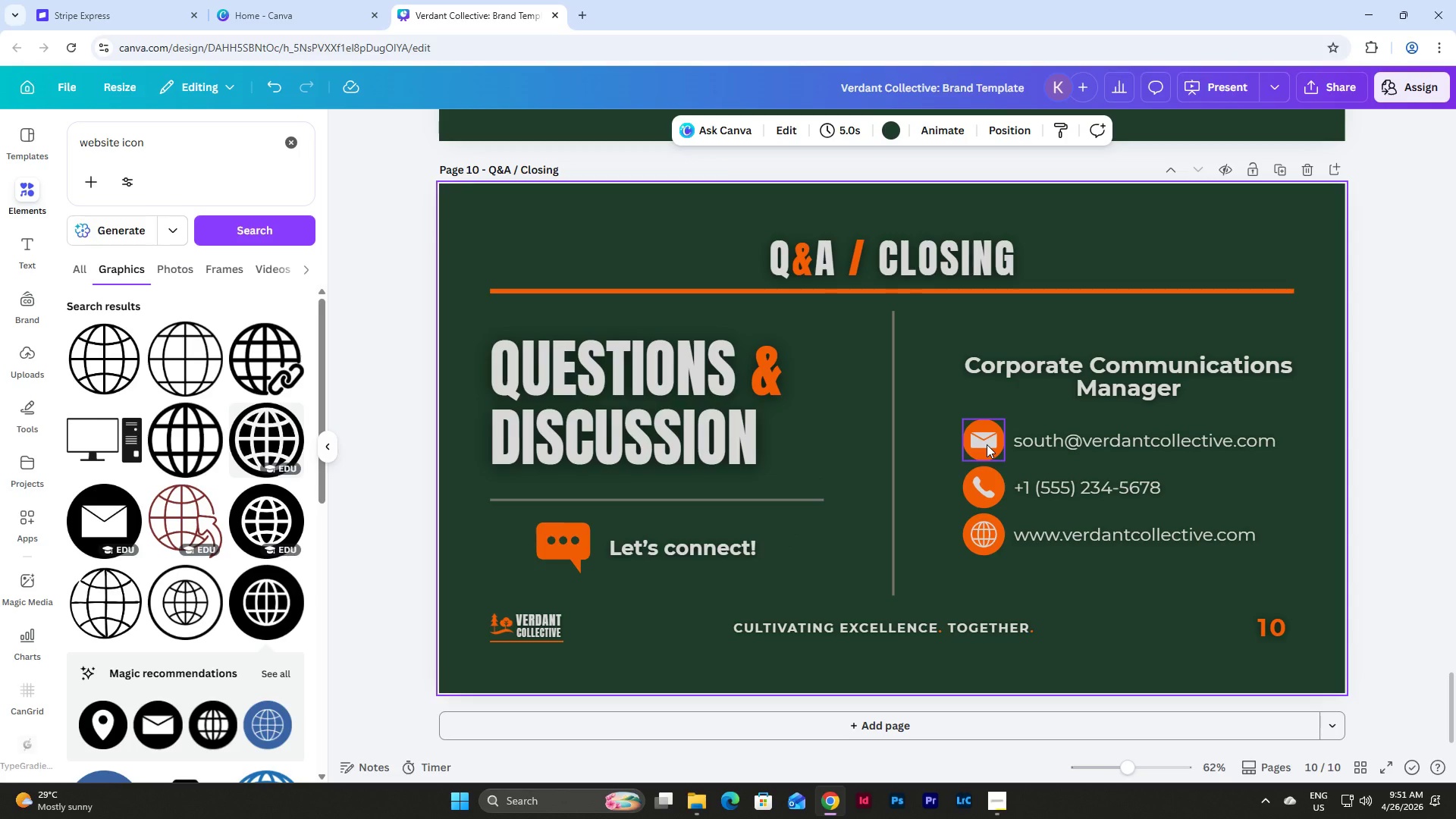 
scroll: coordinate [995, 513], scroll_direction: up, amount: 3.0
 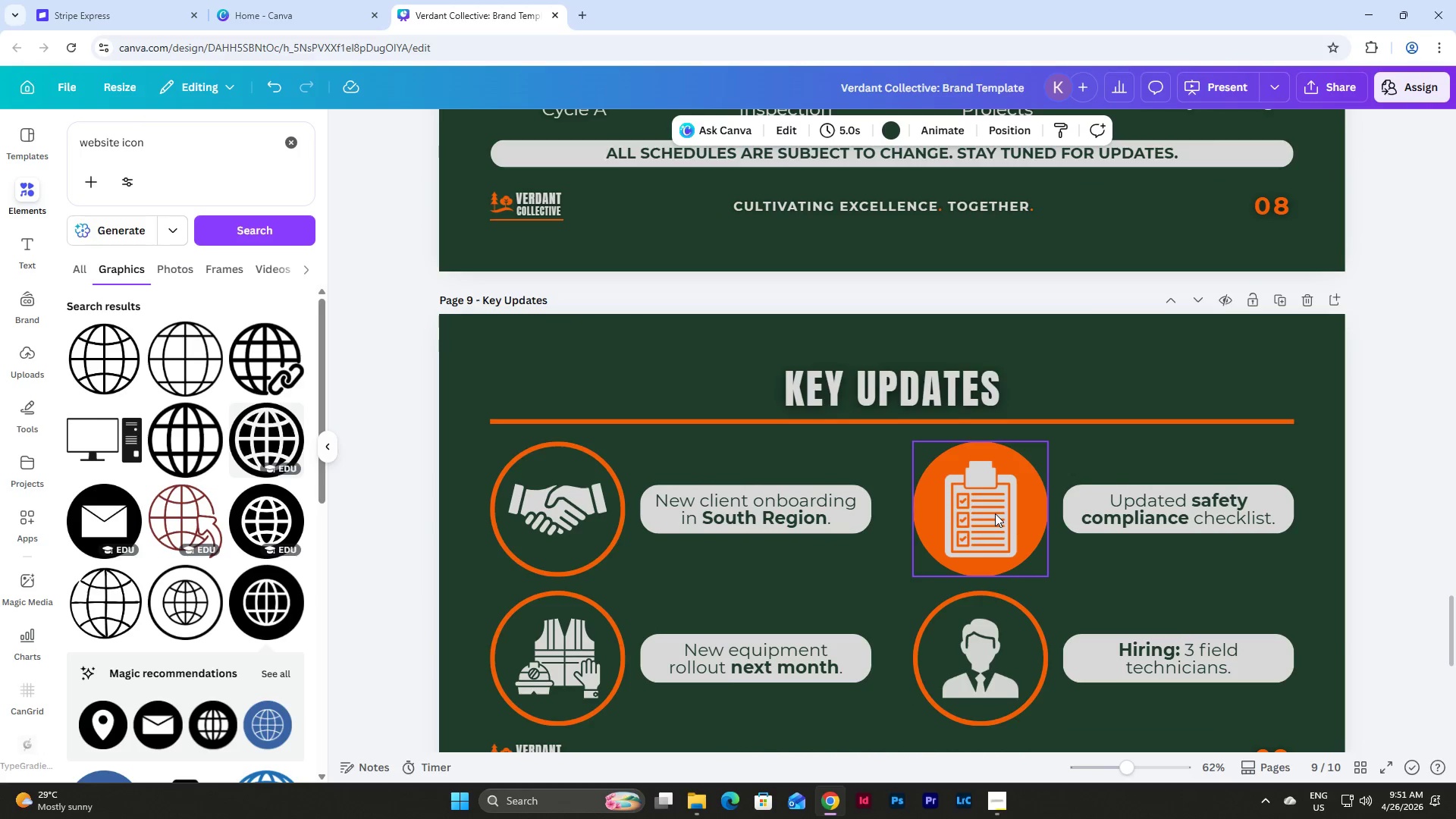 
scroll: coordinate [995, 513], scroll_direction: down, amount: 1.0
 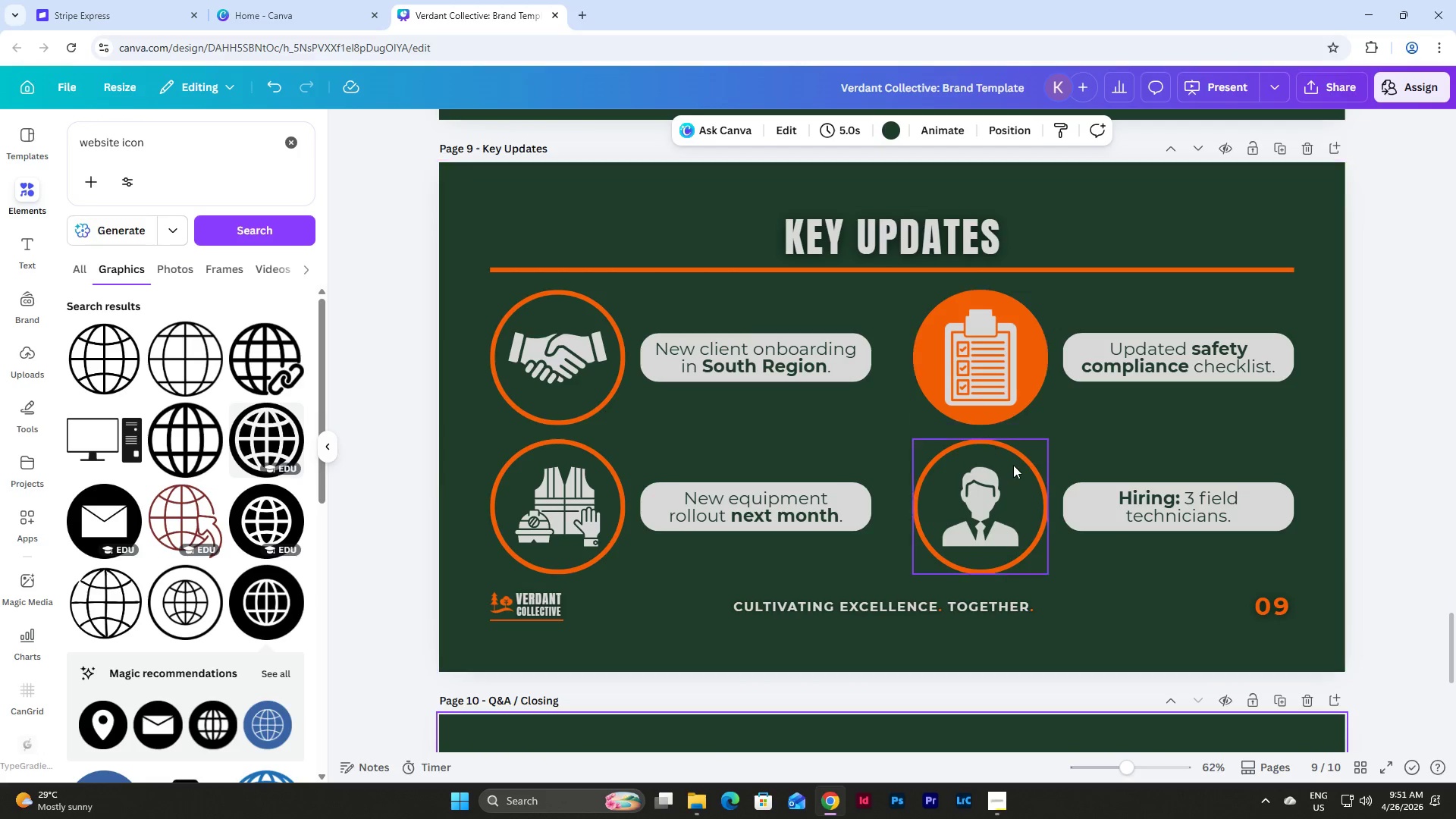 
scroll: coordinate [1005, 607], scroll_direction: up, amount: 26.0
 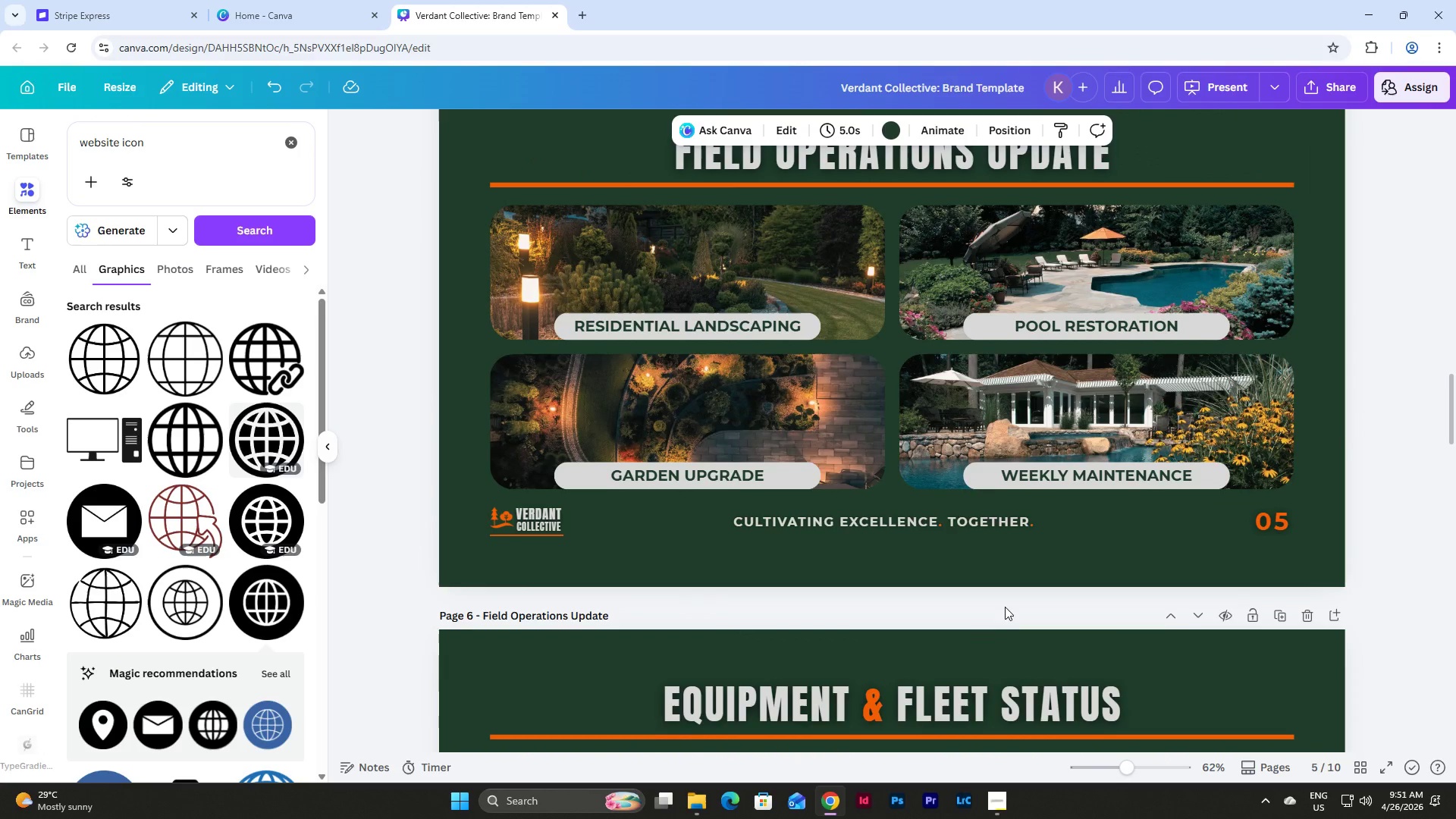 
scroll: coordinate [1005, 607], scroll_direction: down, amount: 3.0
 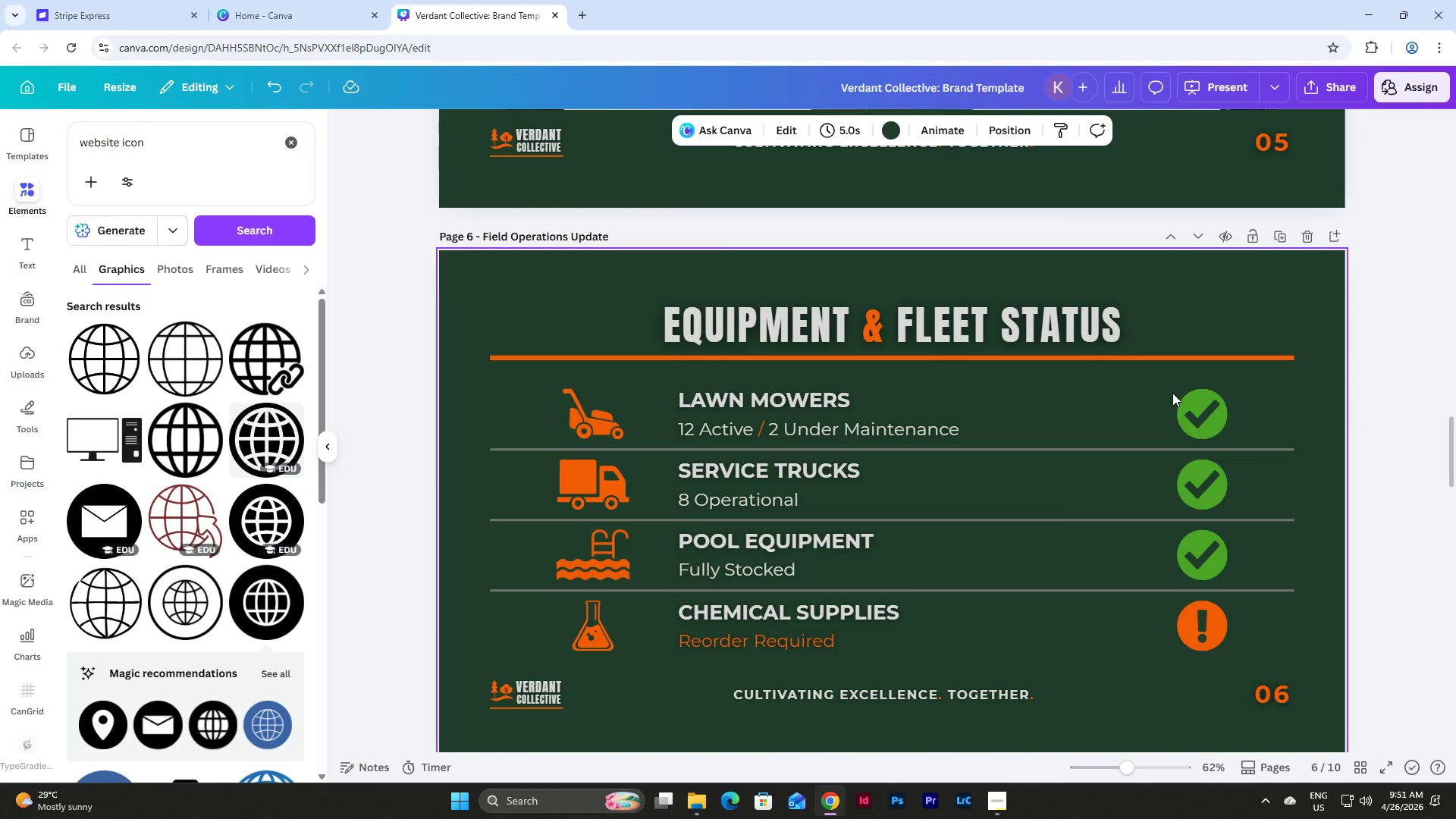 
wait(5.44)
 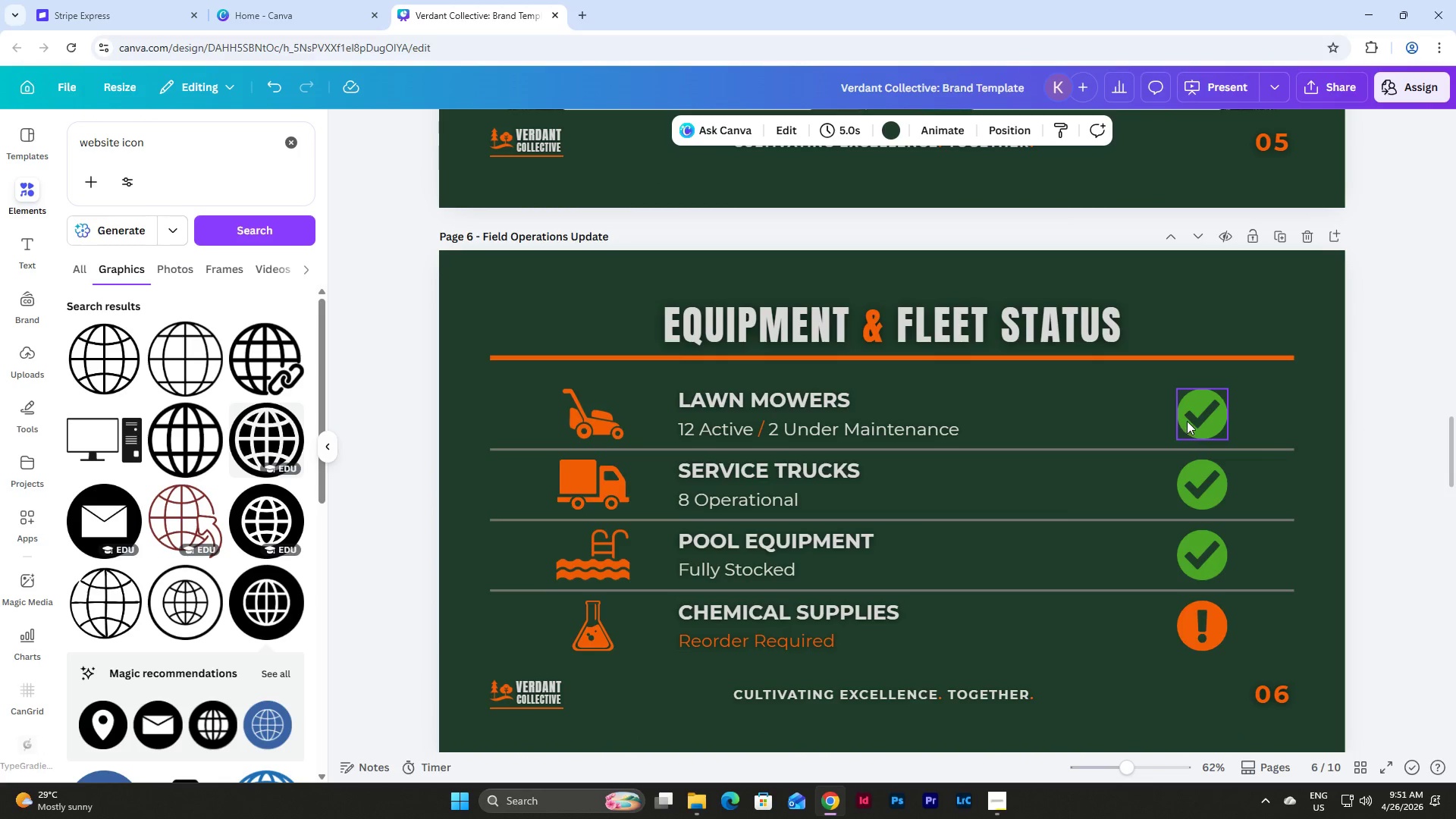 
left_click([1198, 409])
 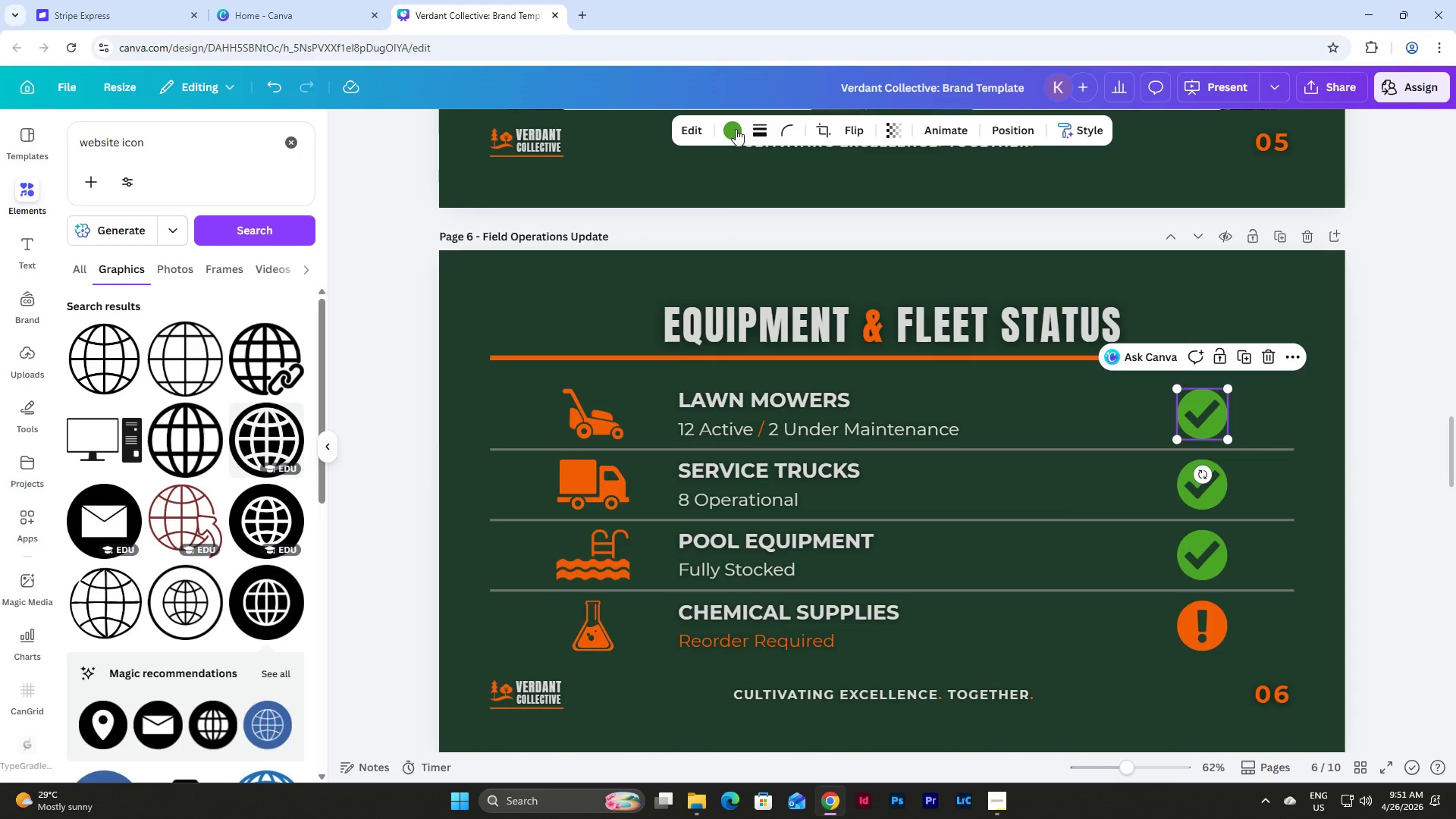 
left_click([736, 128])
 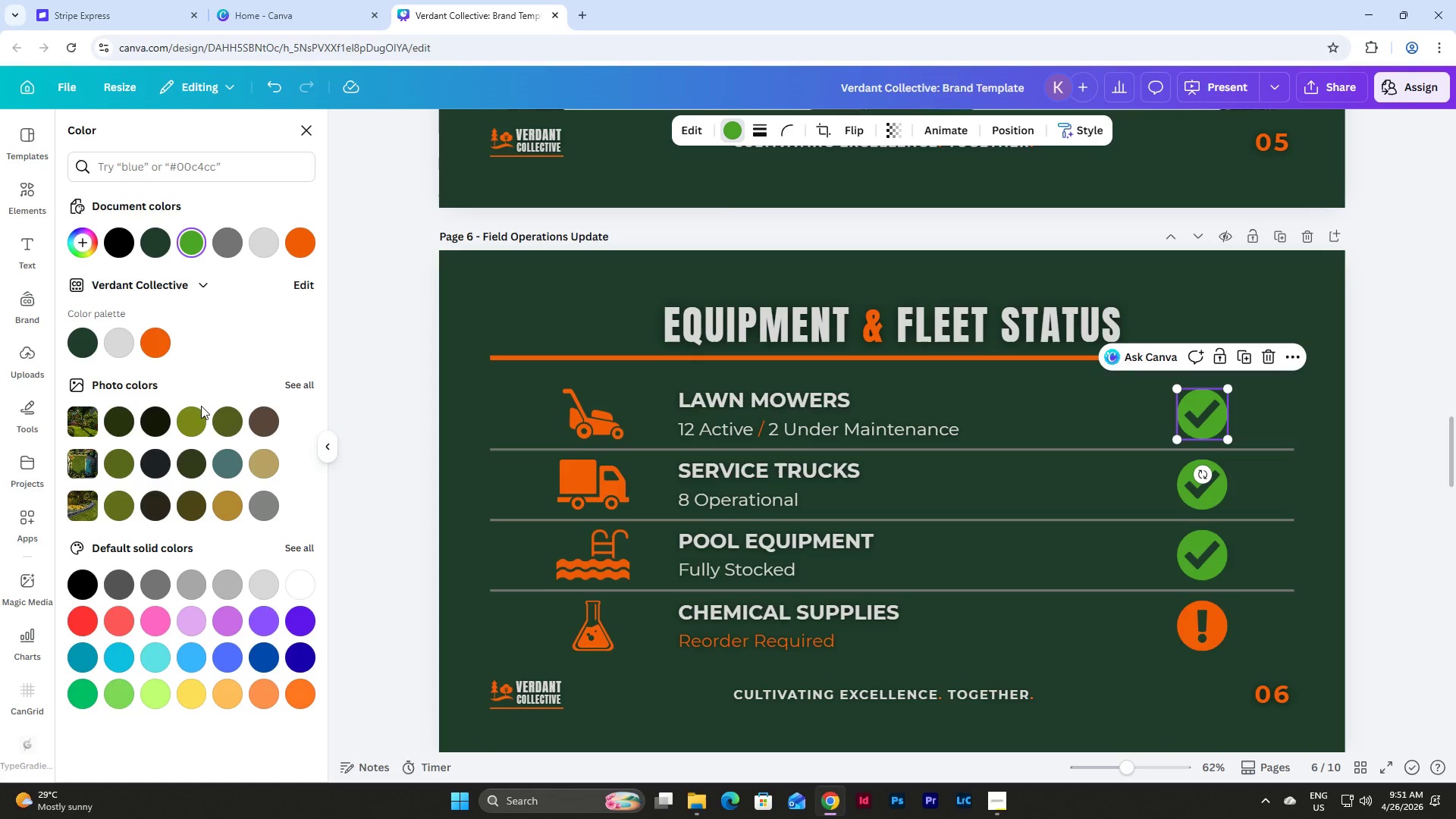 
left_click([123, 508])
 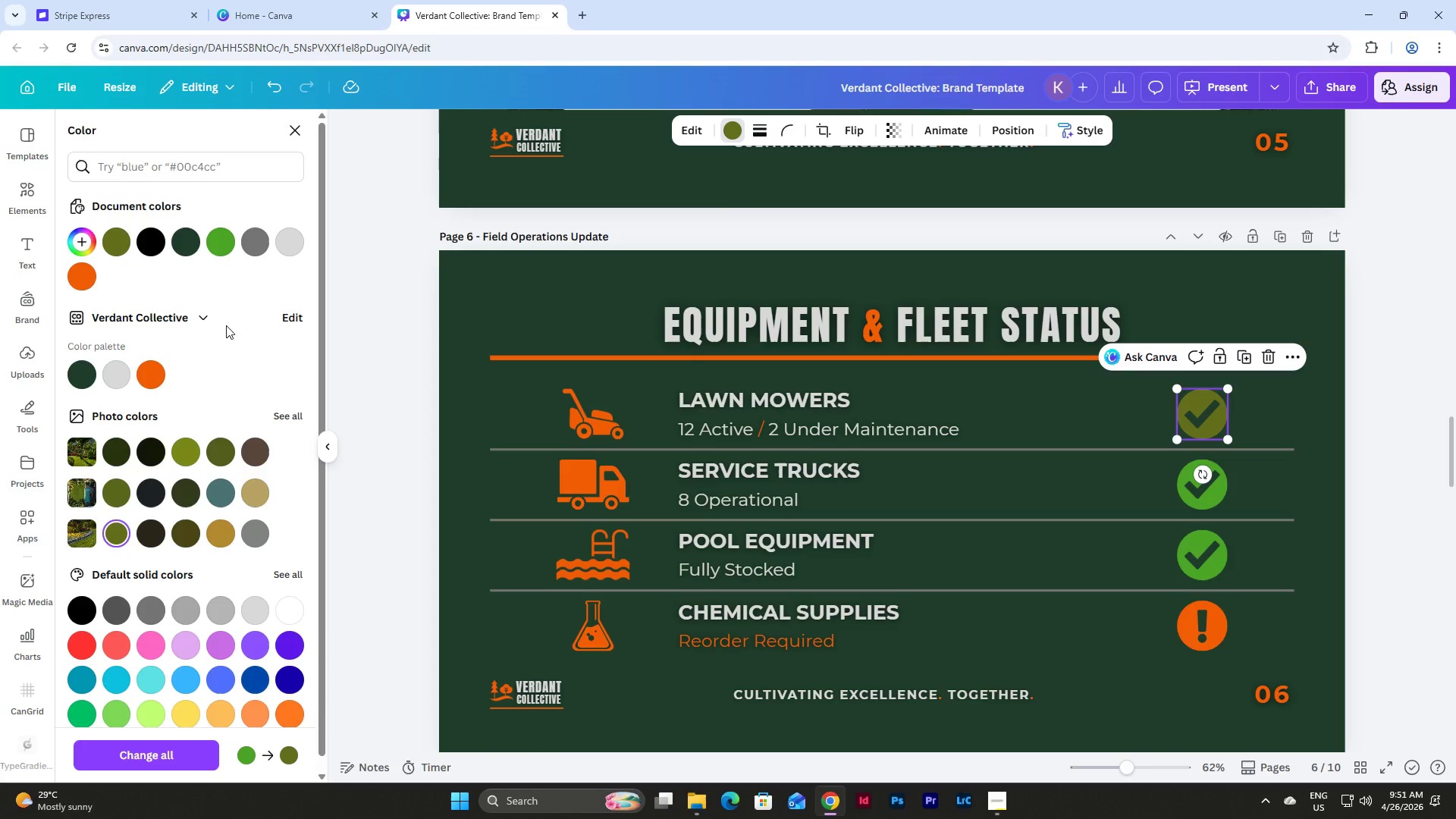 
left_click([221, 248])
 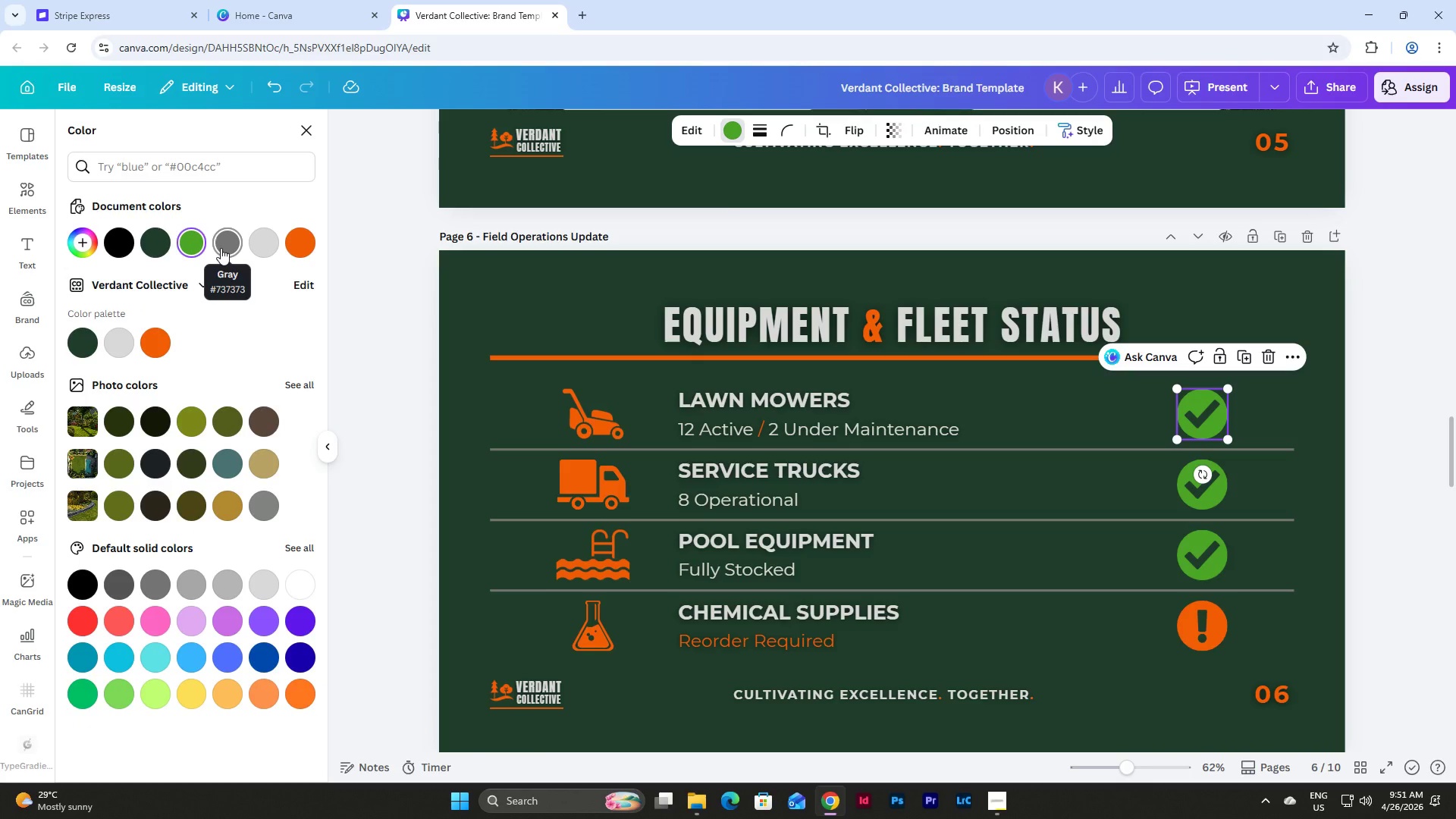 
wait(7.84)
 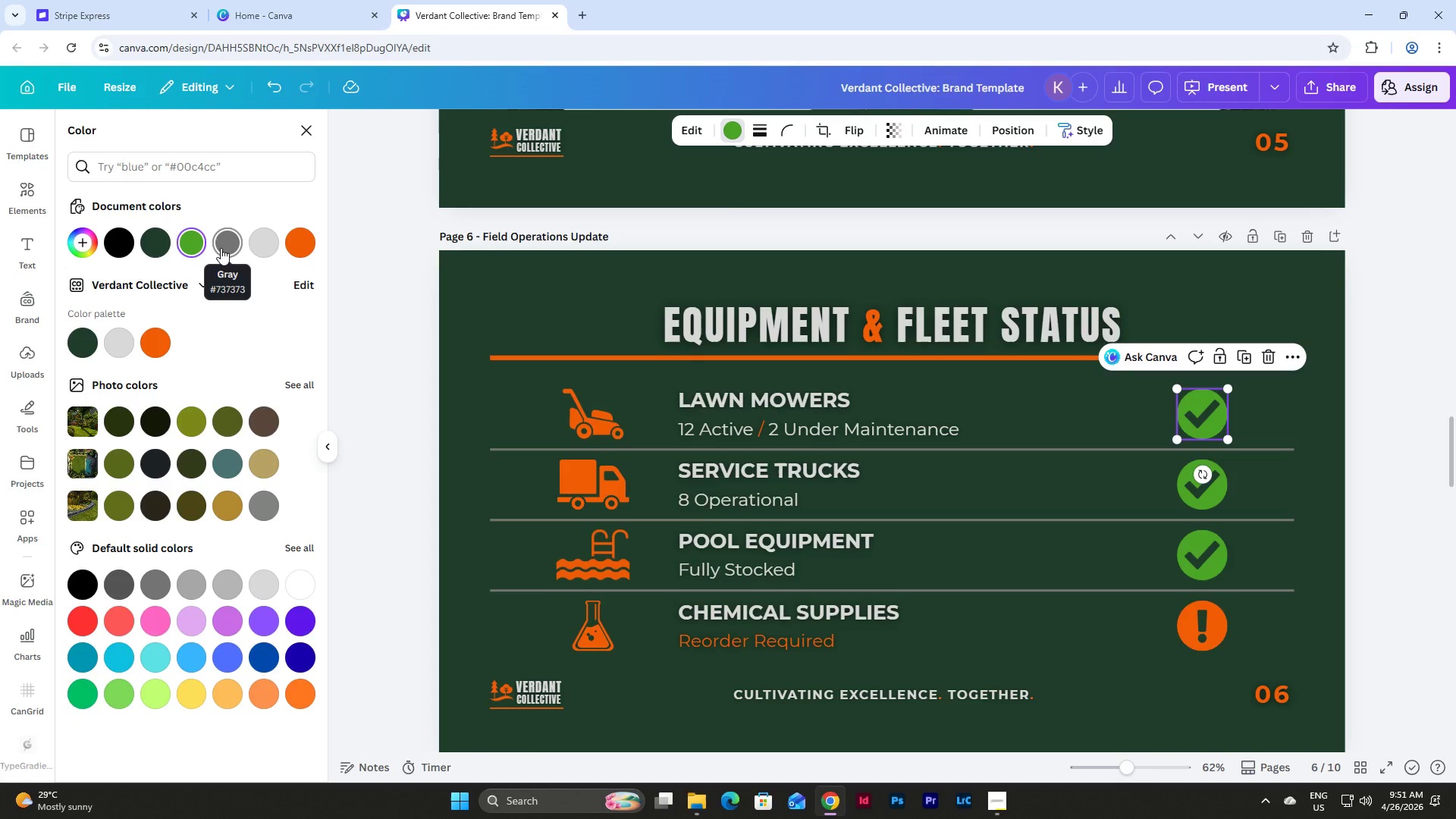 
left_click([469, 407])
 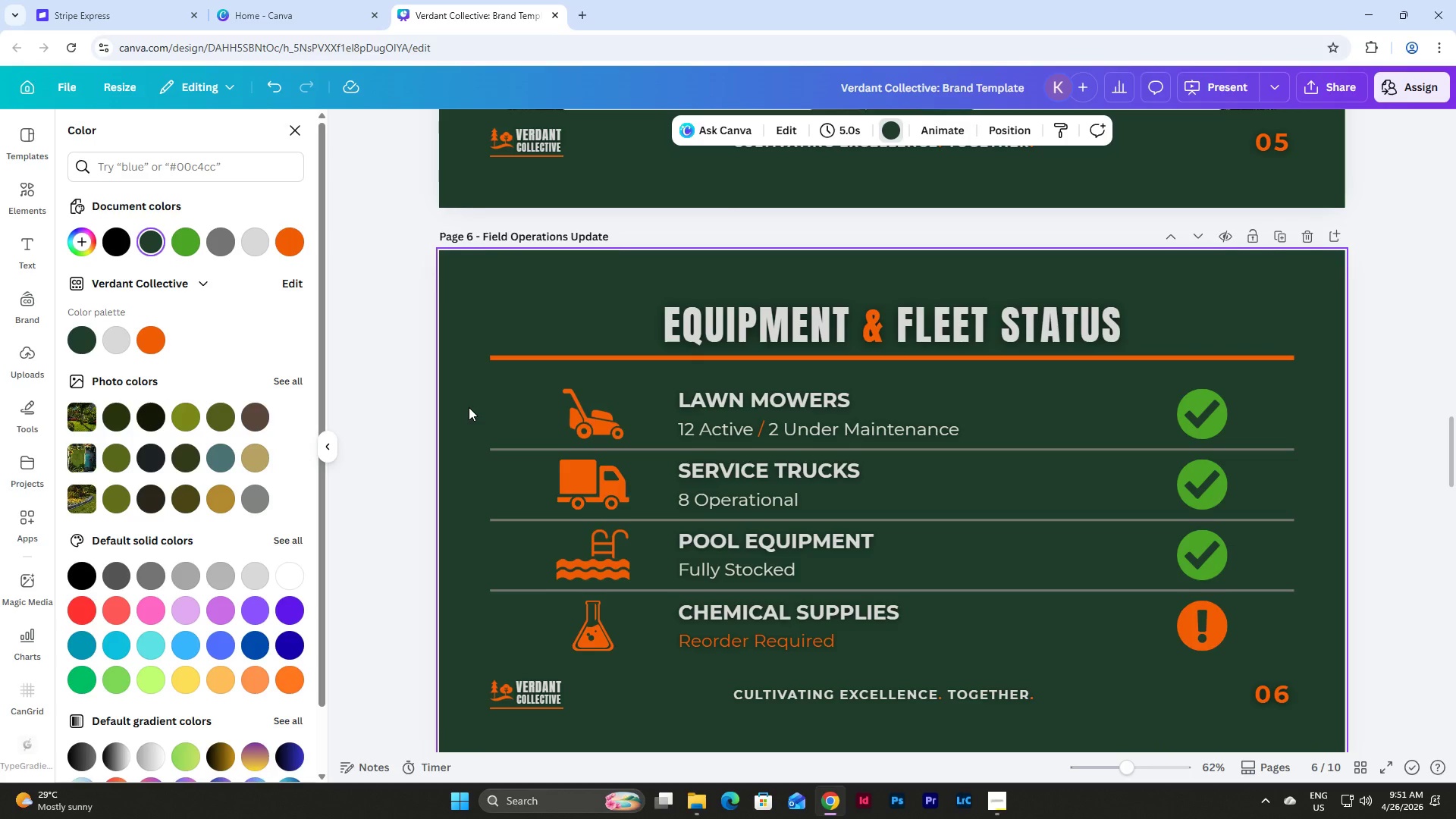 
scroll: coordinate [469, 407], scroll_direction: up, amount: 41.0
 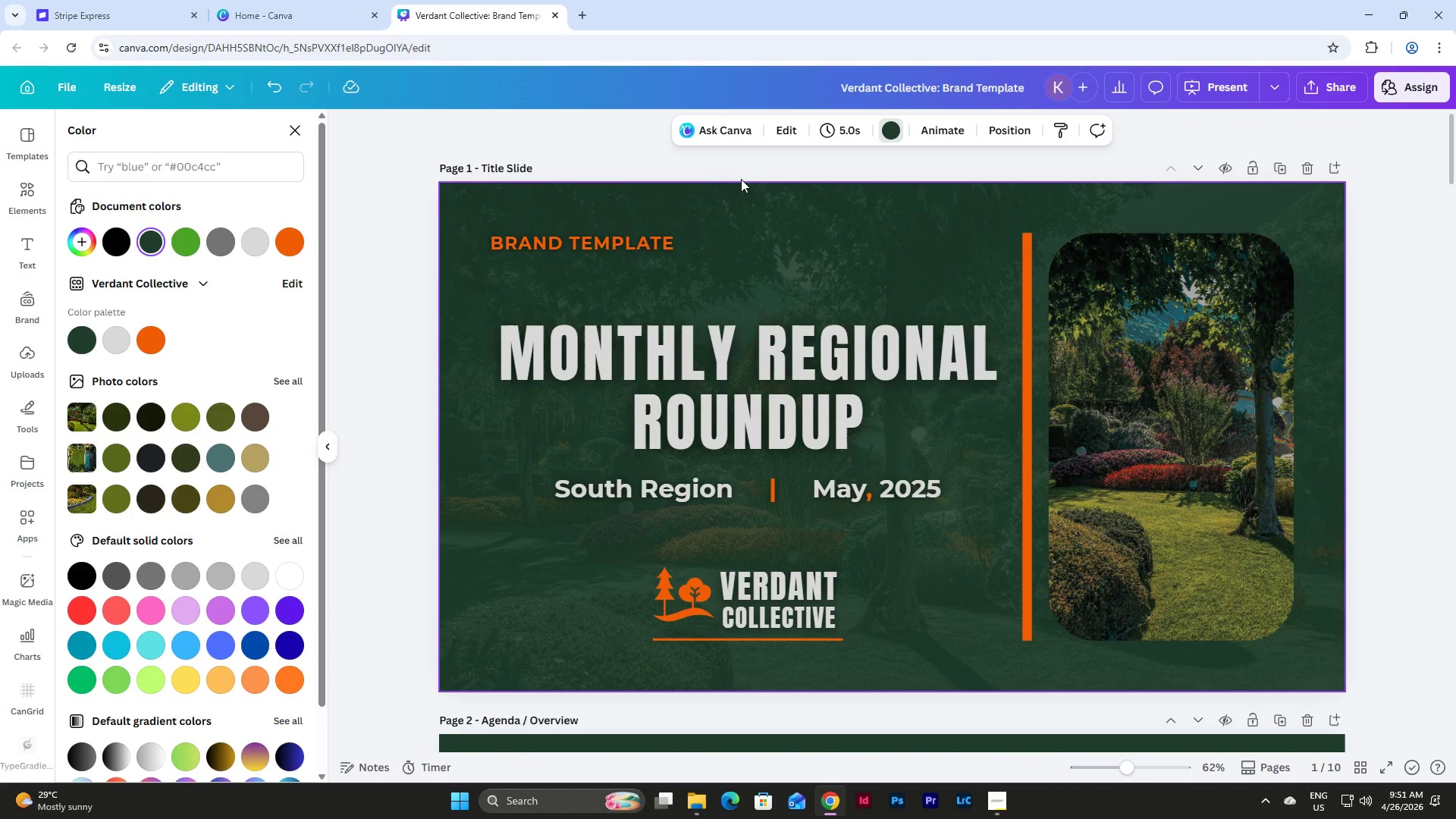 
left_click([778, 196])
 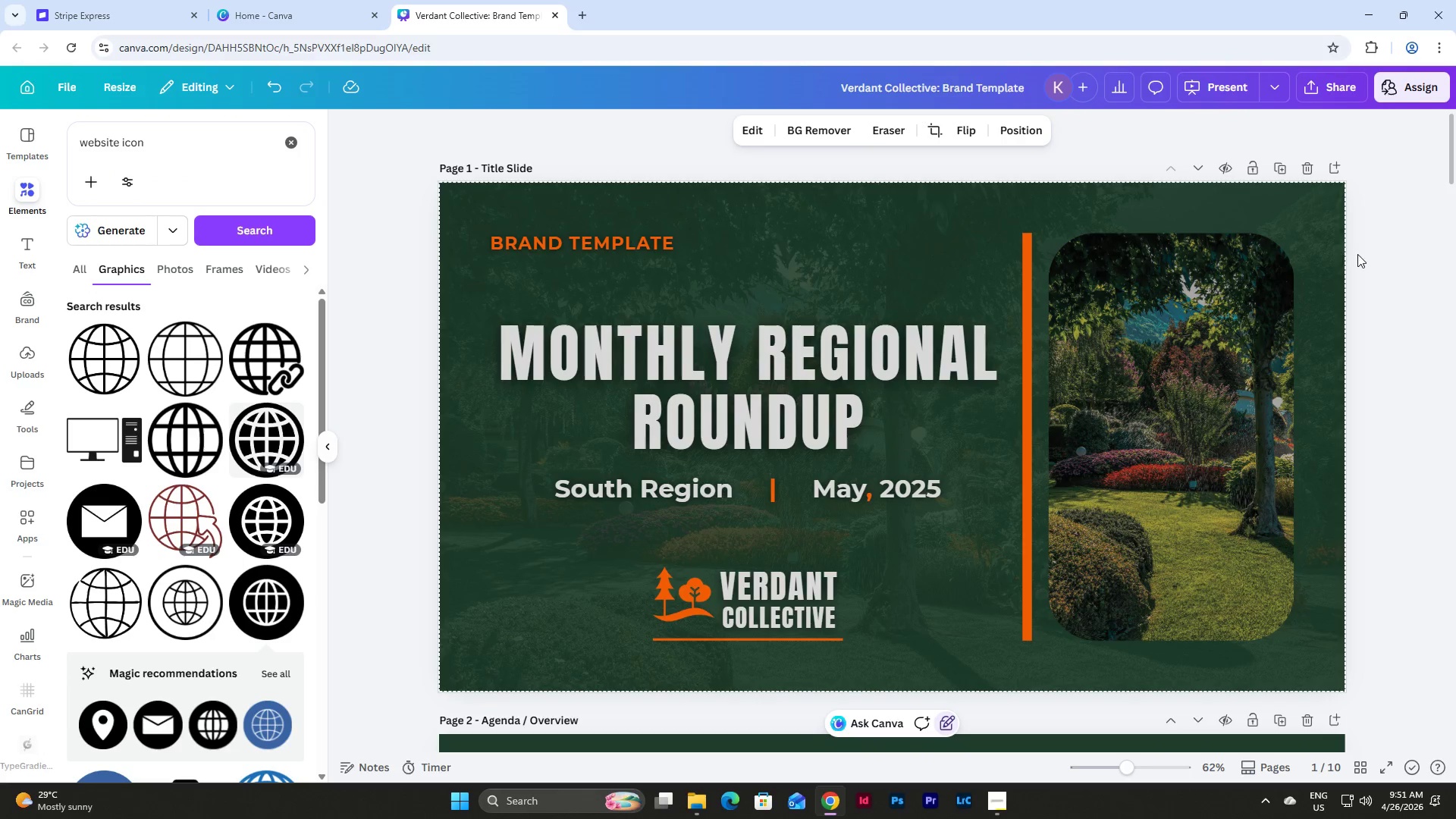 
left_click([1373, 256])
 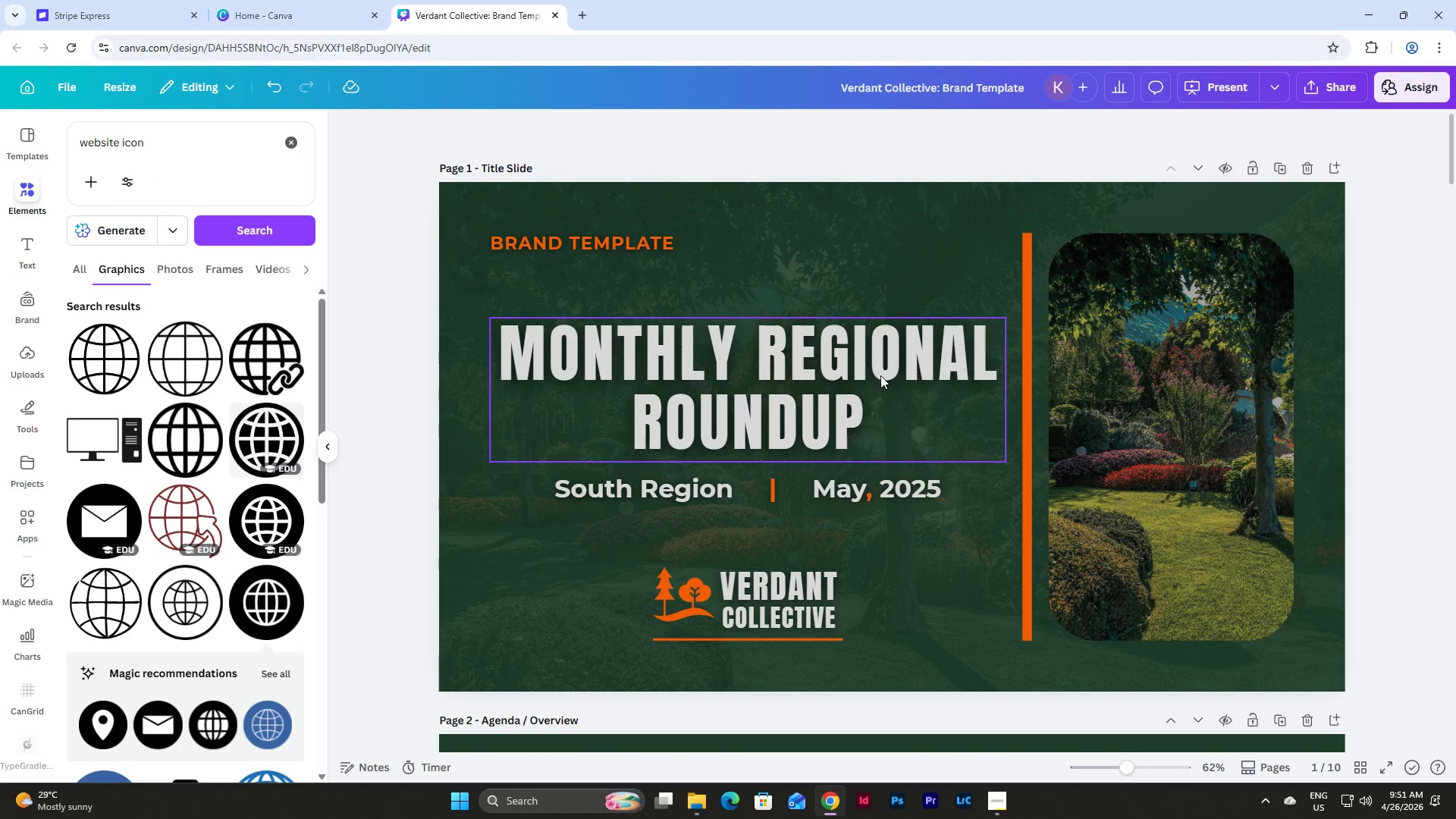 
left_click([1223, 376])
 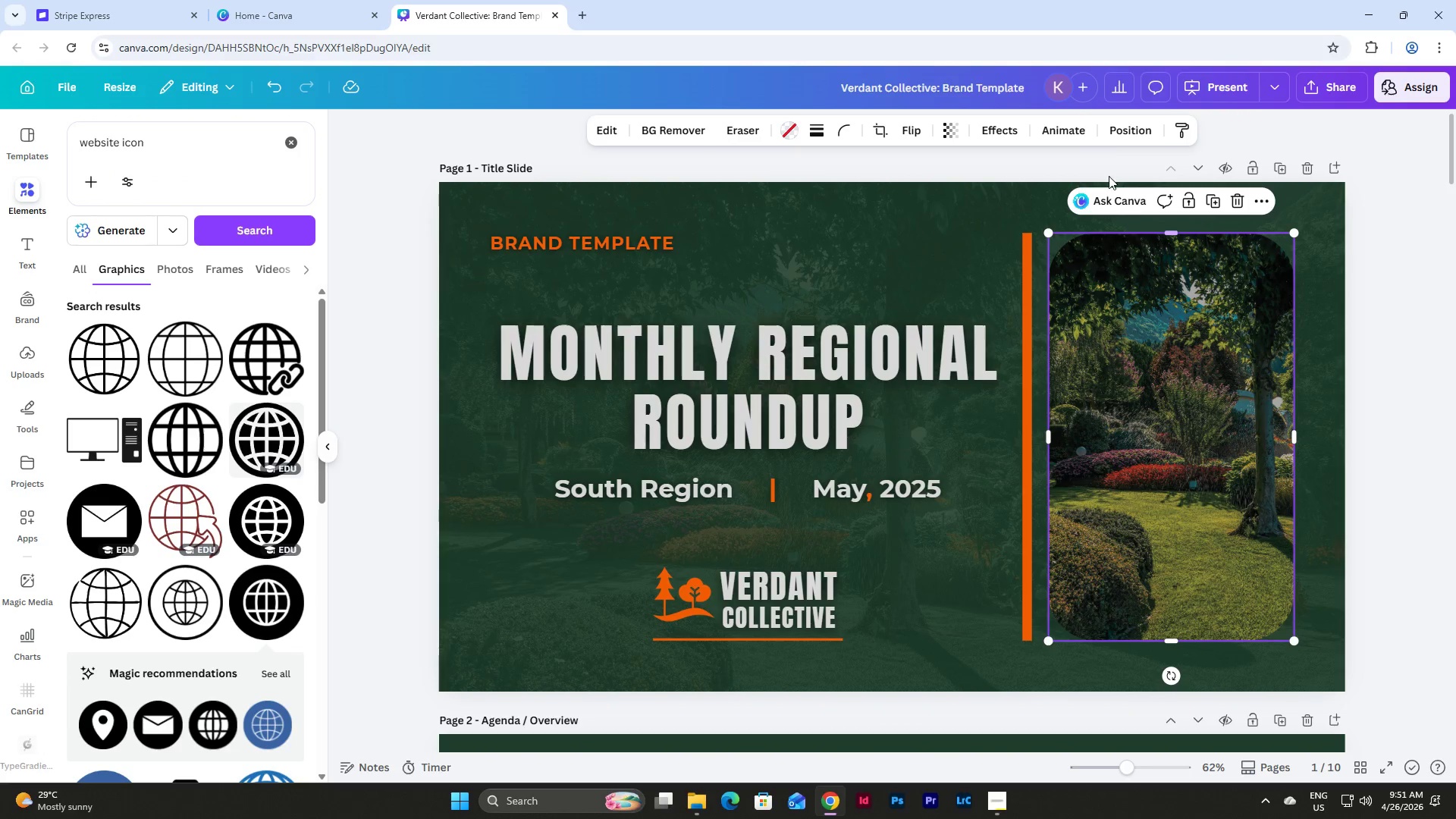 
left_click([1071, 130])
 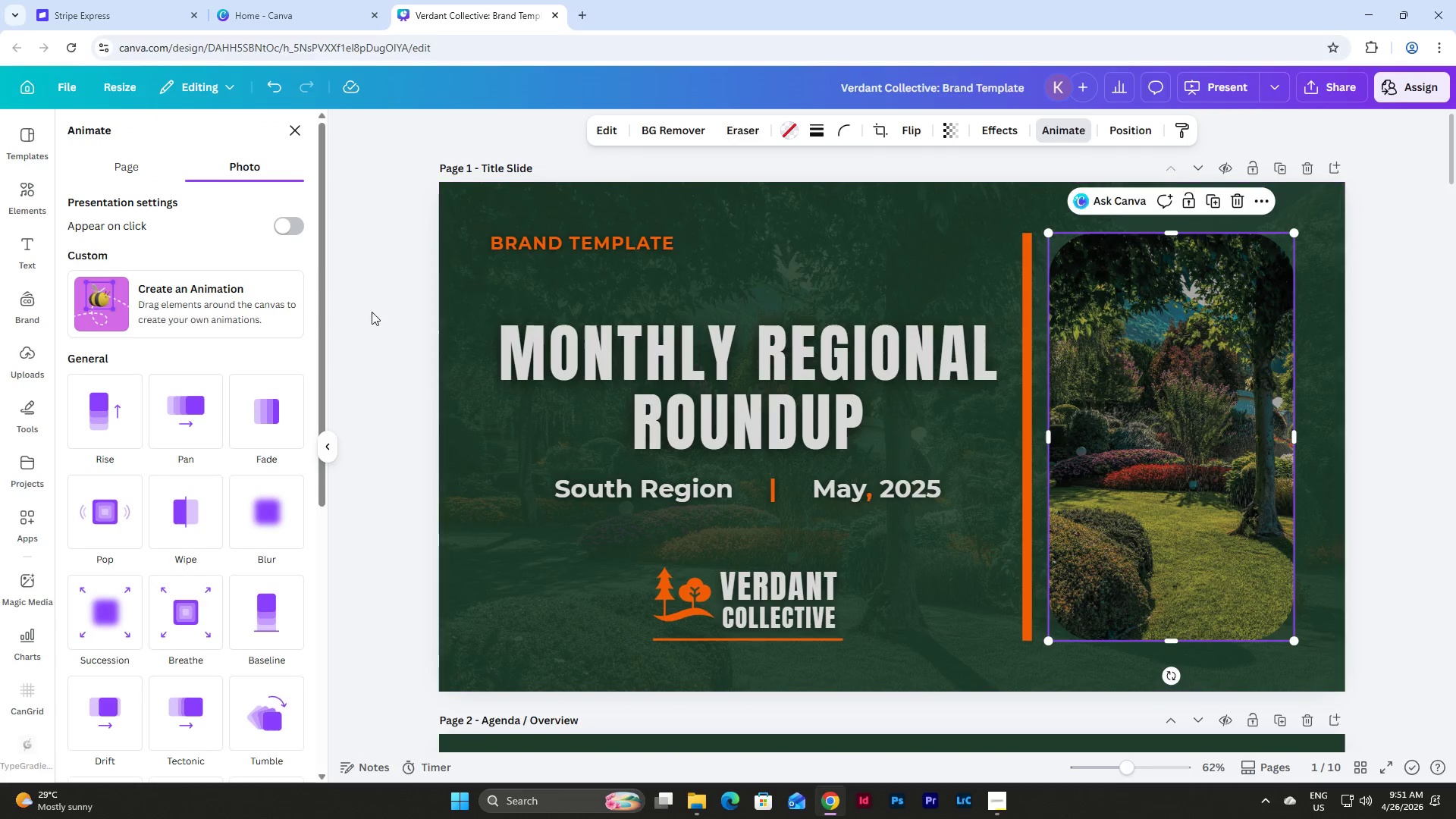 
left_click([280, 216])
 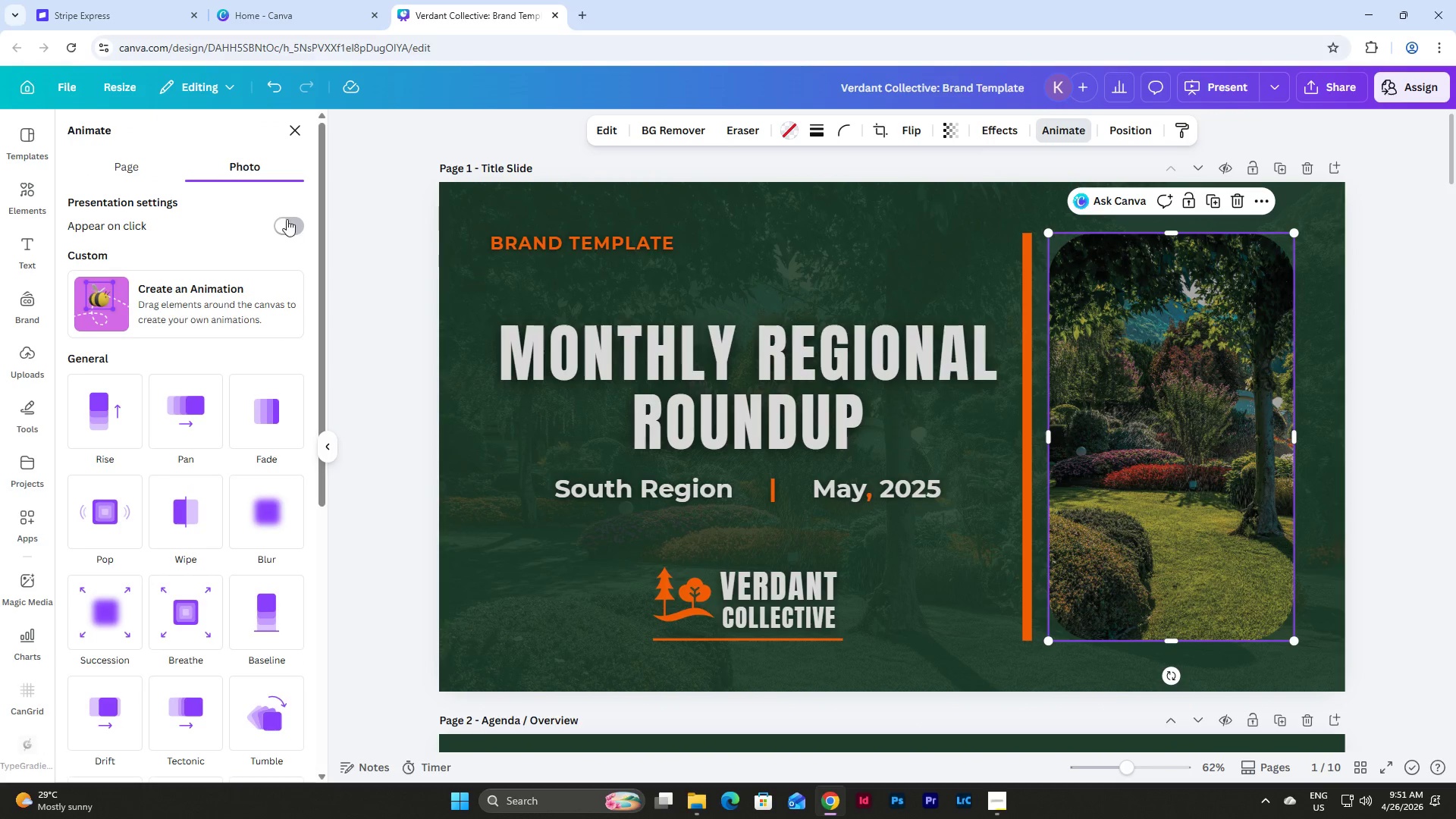 
left_click([290, 221])
 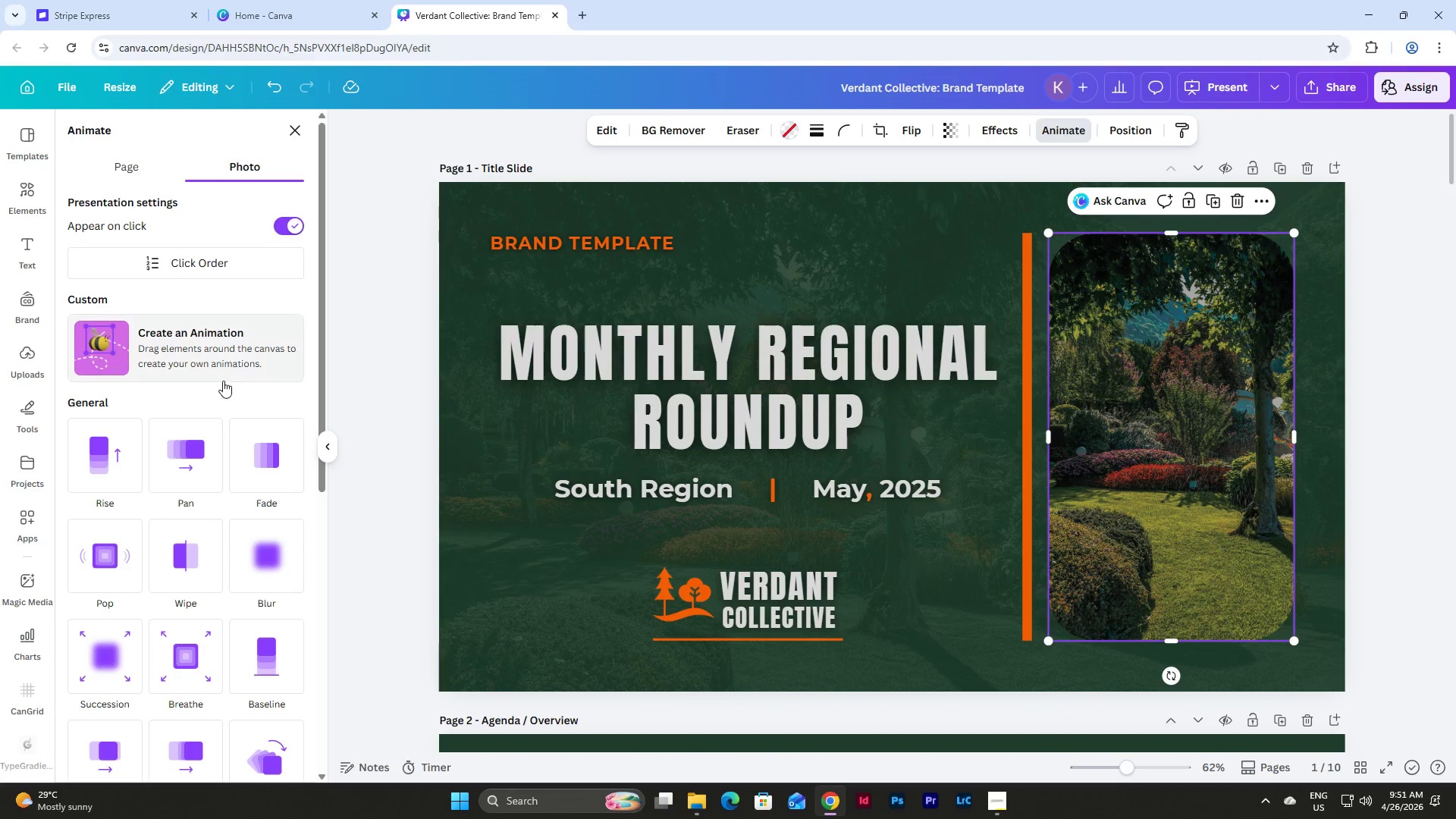 
left_click([190, 455])
 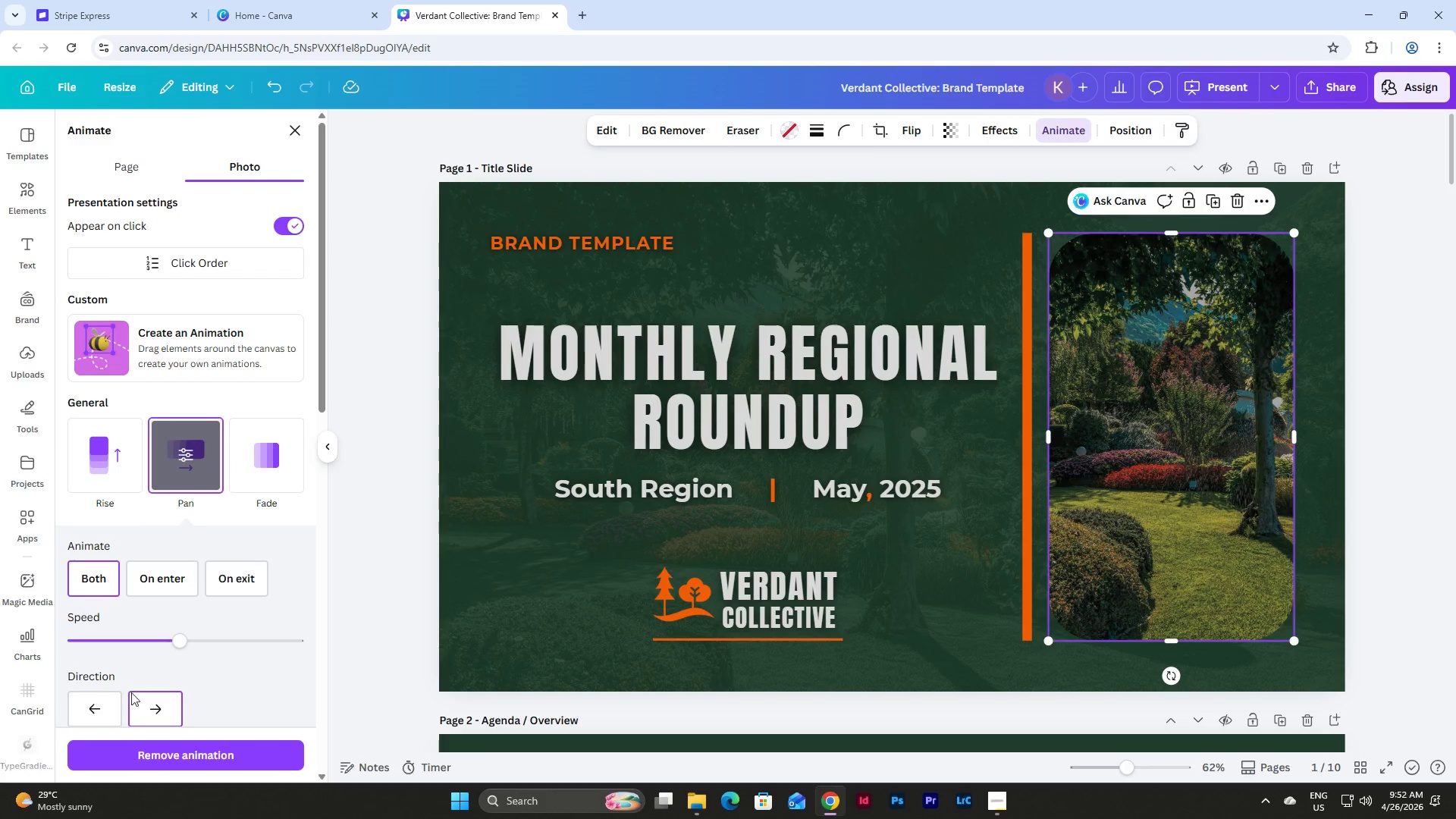 
left_click([111, 704])
 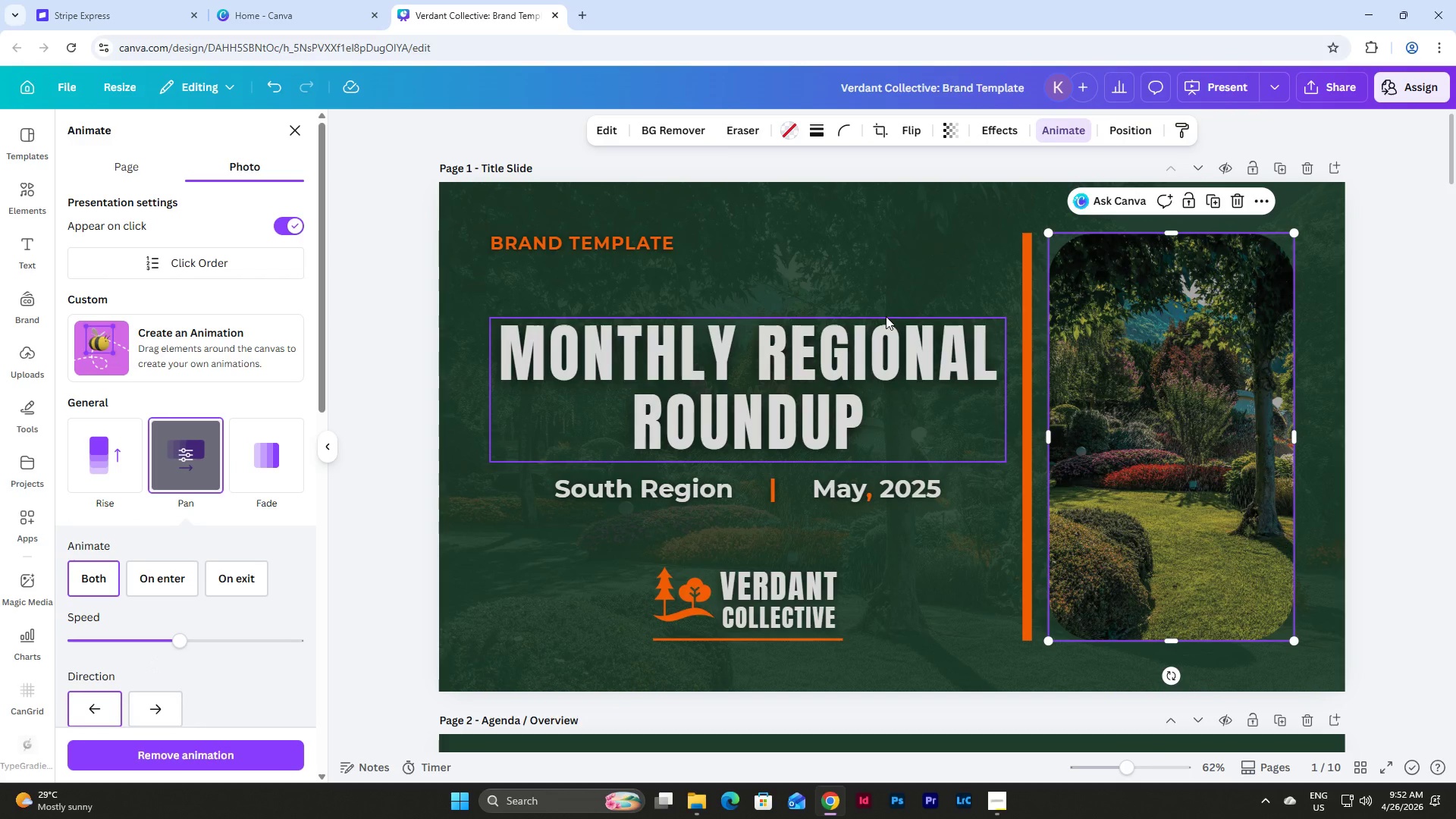 
left_click([866, 356])
 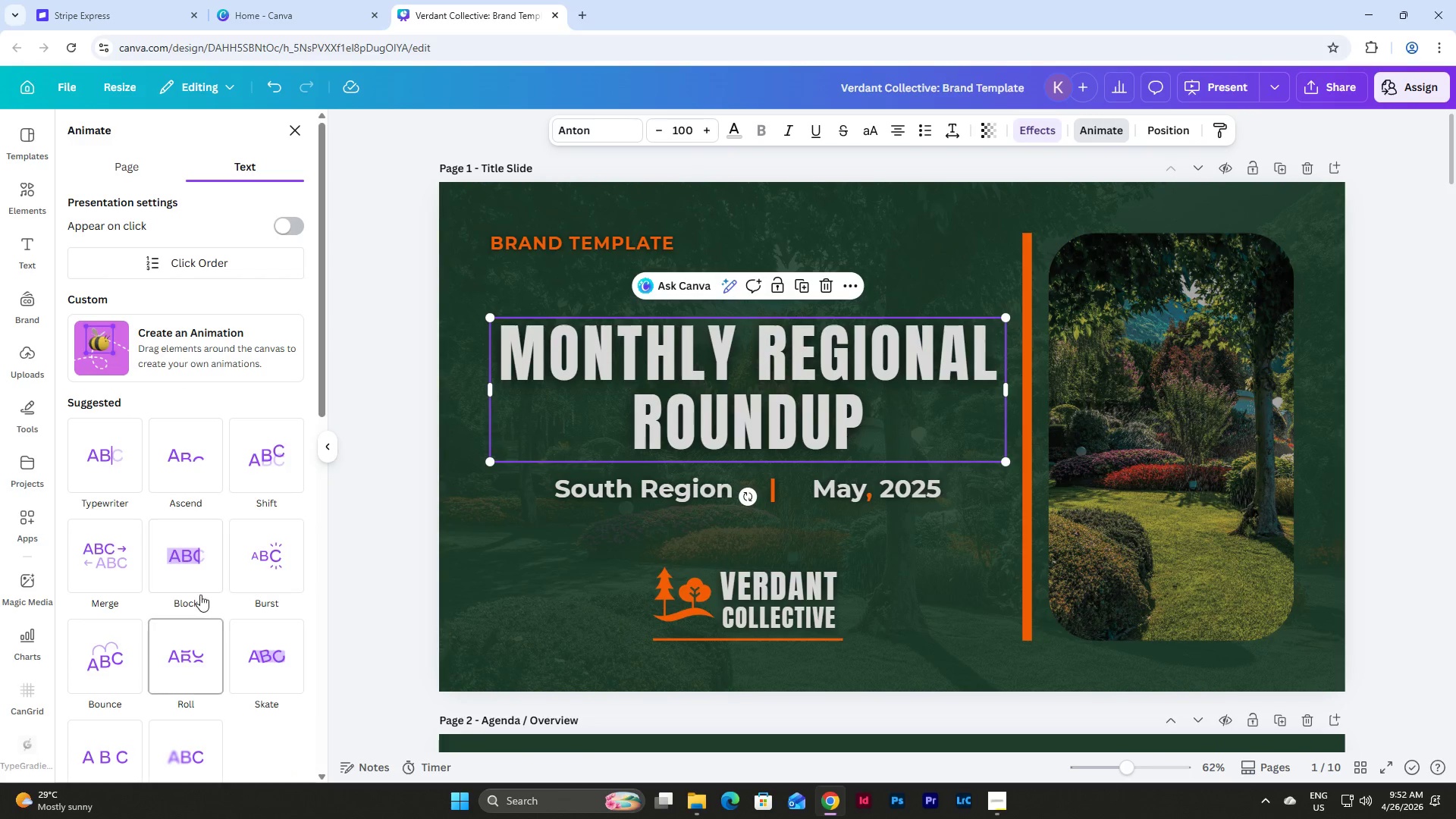 
left_click([111, 560])
 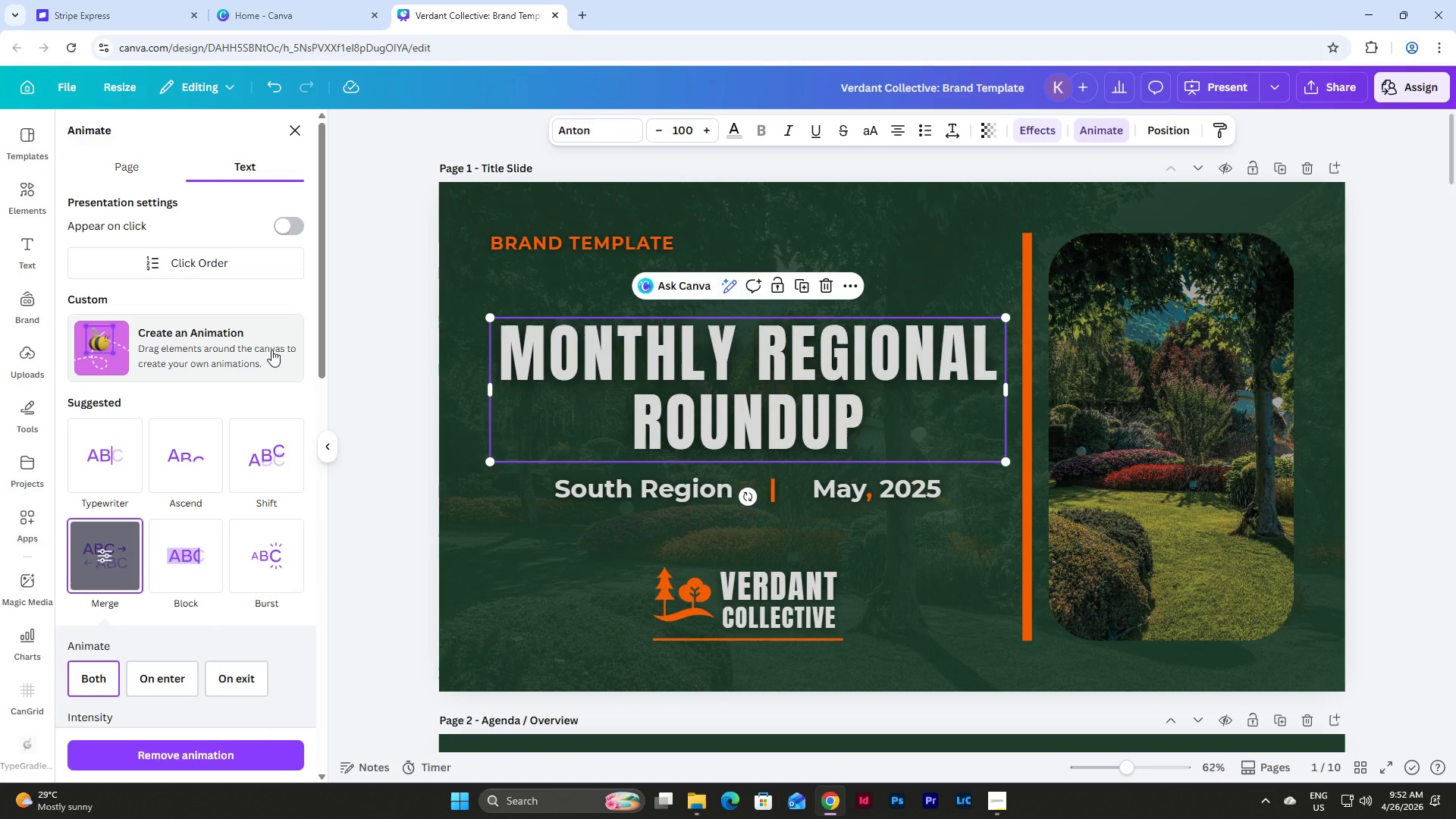 
left_click([284, 221])
 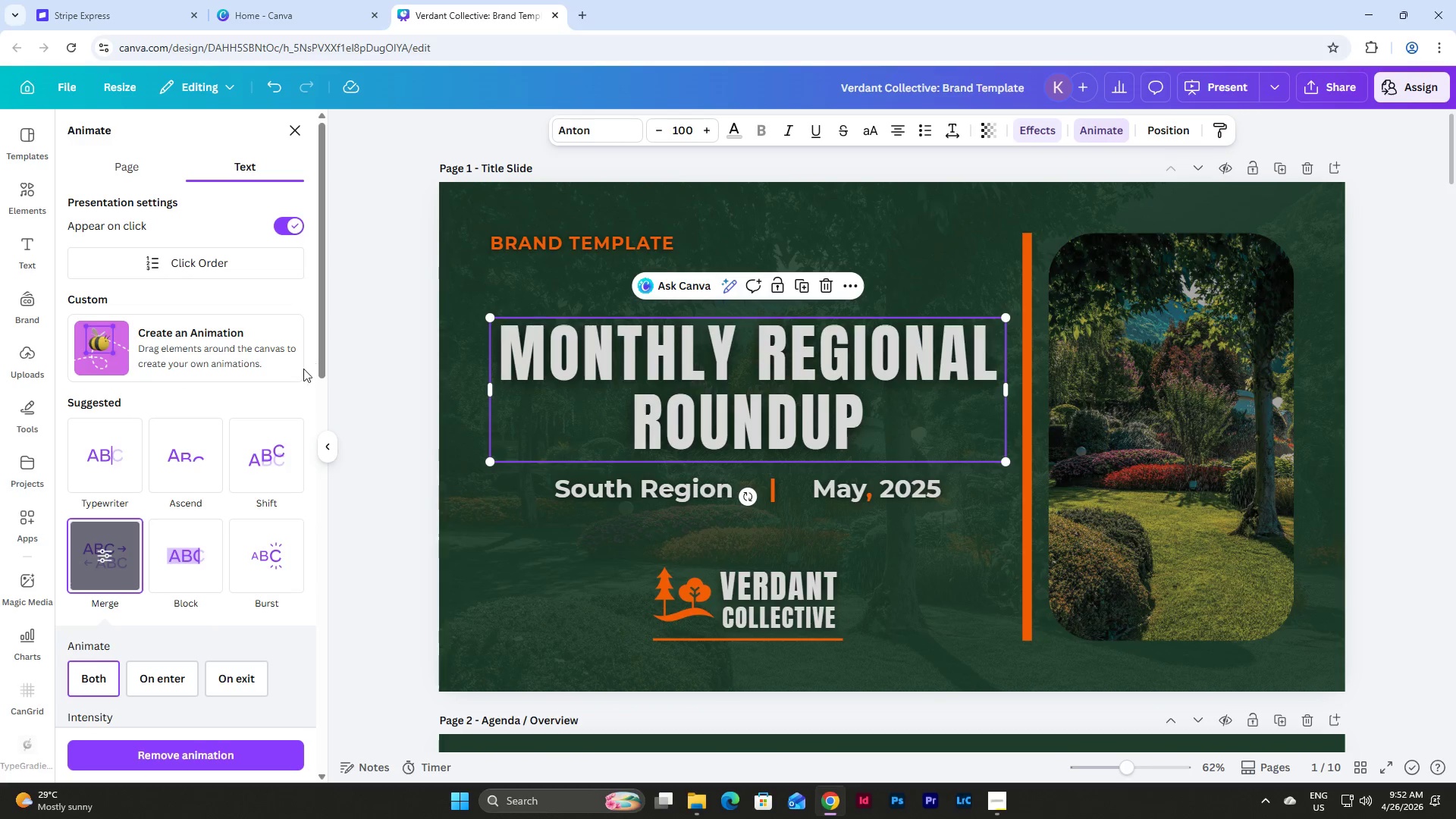 
scroll: coordinate [299, 370], scroll_direction: down, amount: 8.0
 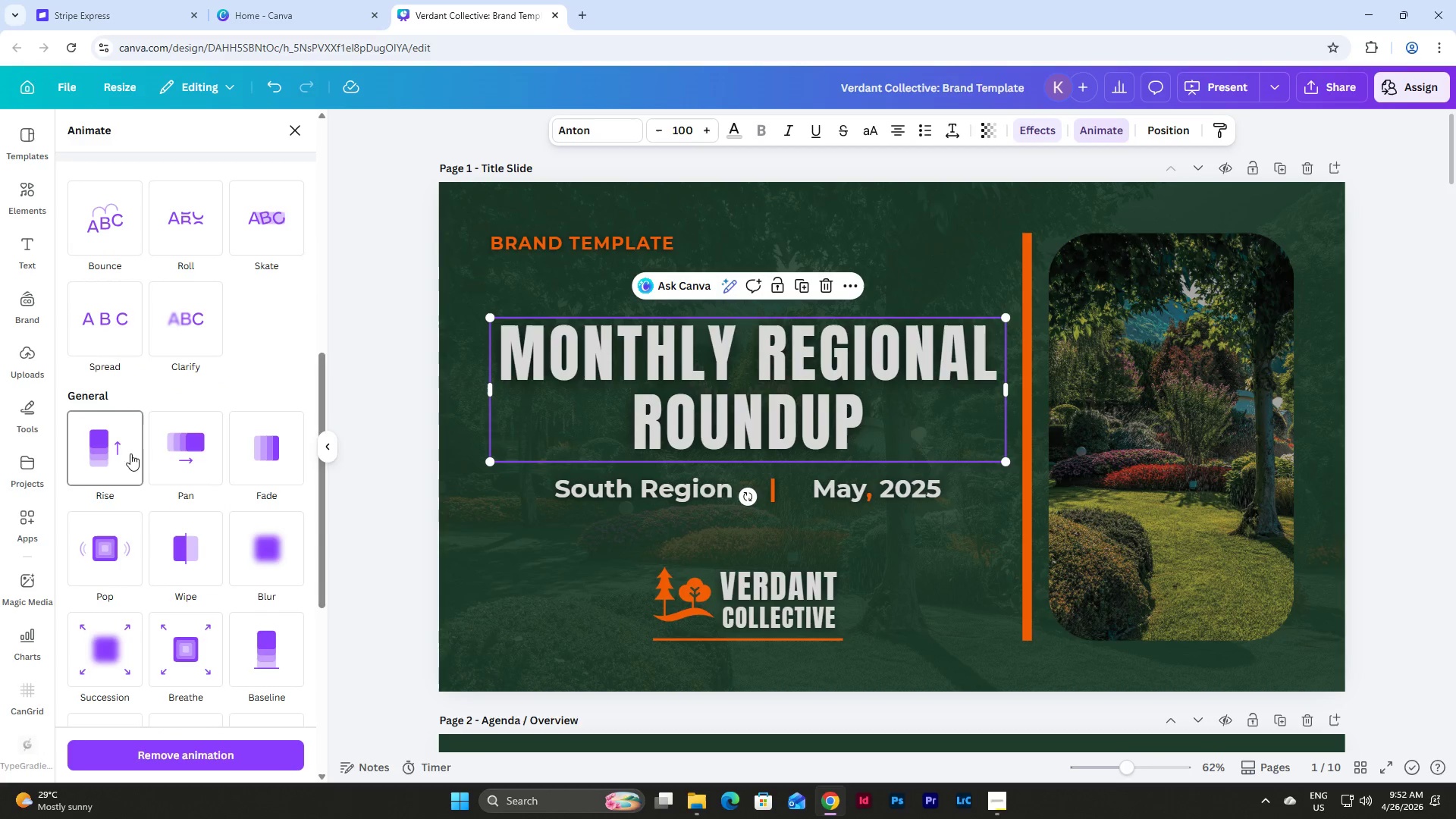 
left_click([176, 446])
 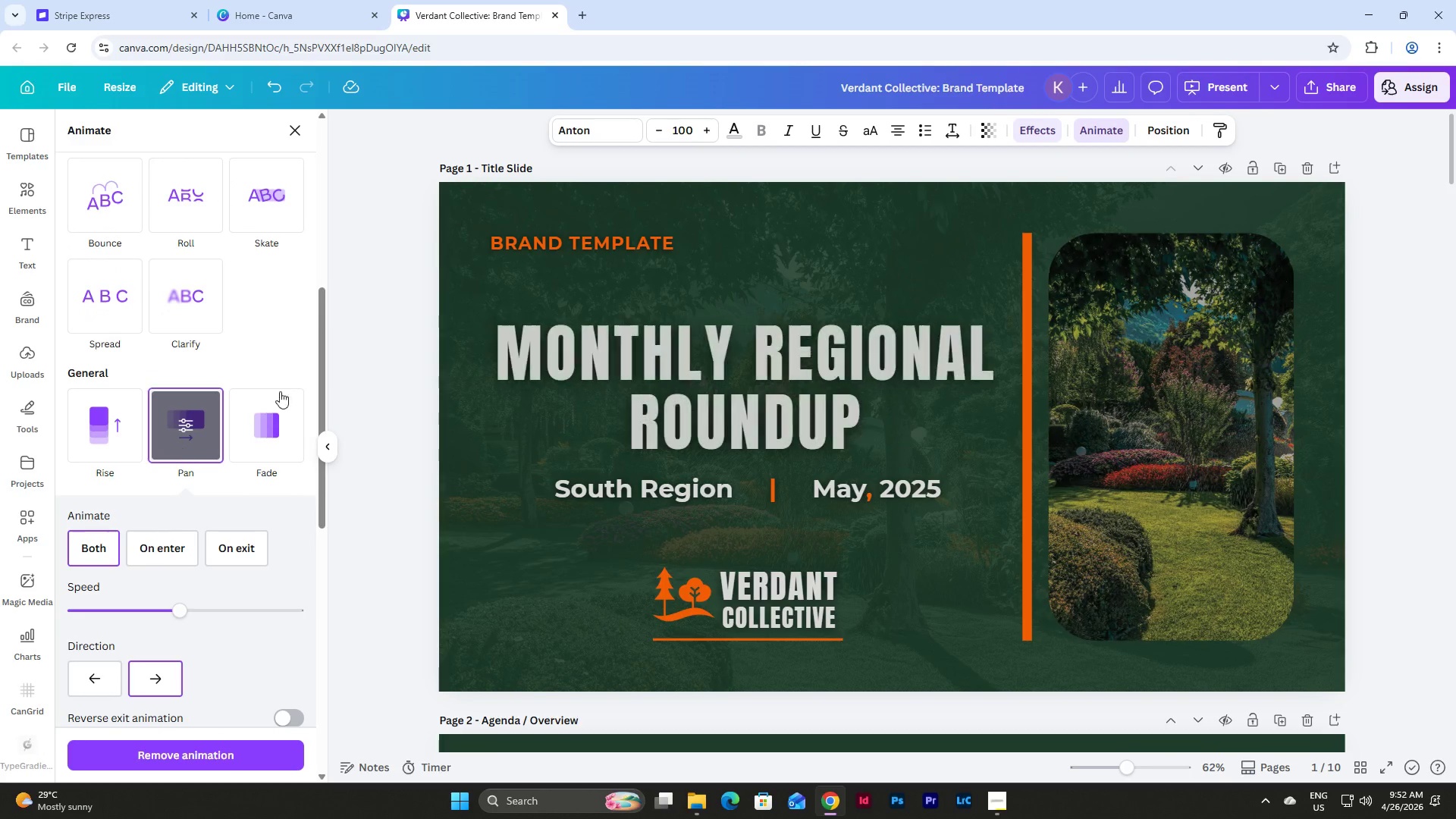 
scroll: coordinate [284, 366], scroll_direction: up, amount: 1.0
 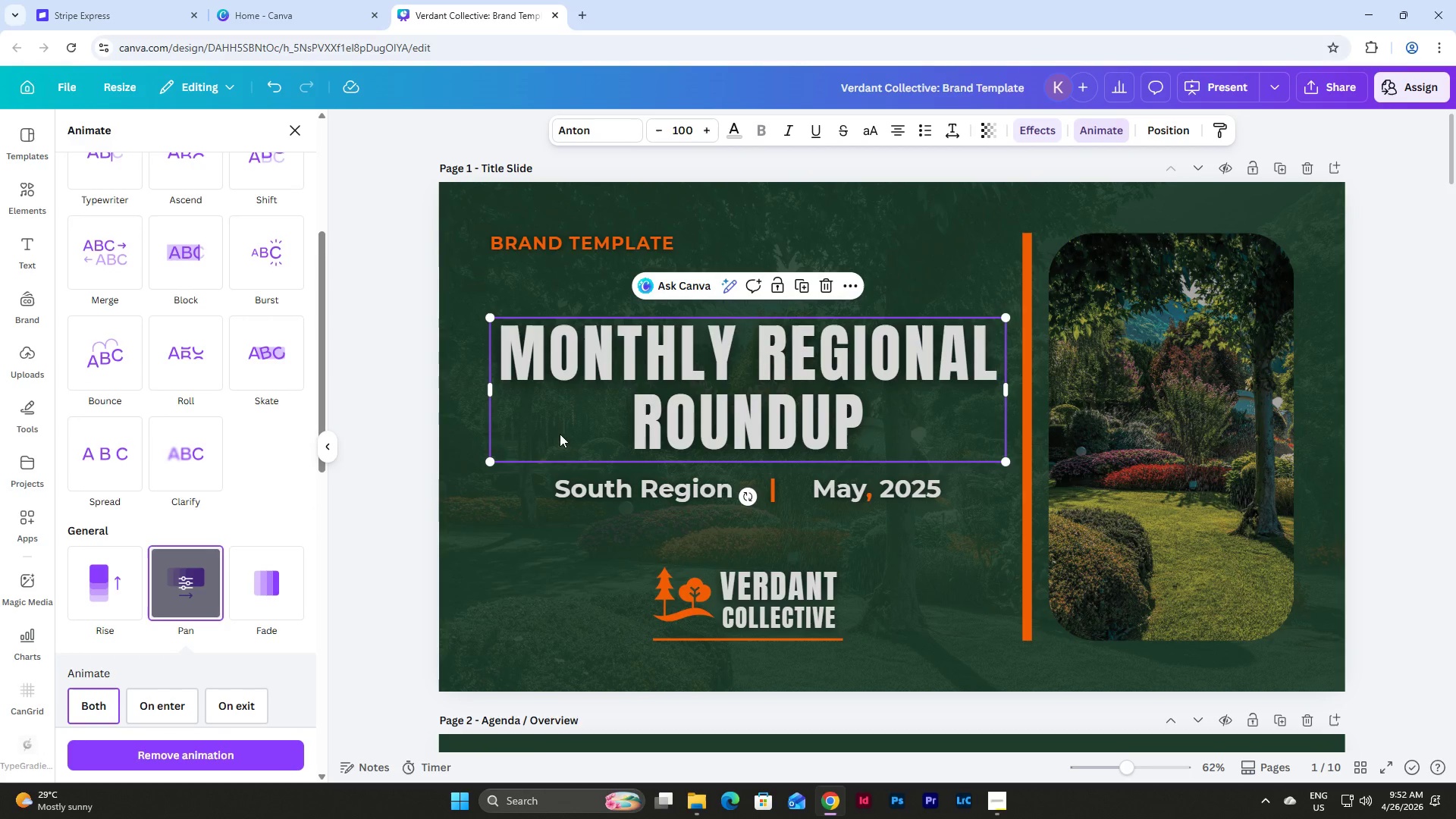 
left_click([651, 486])
 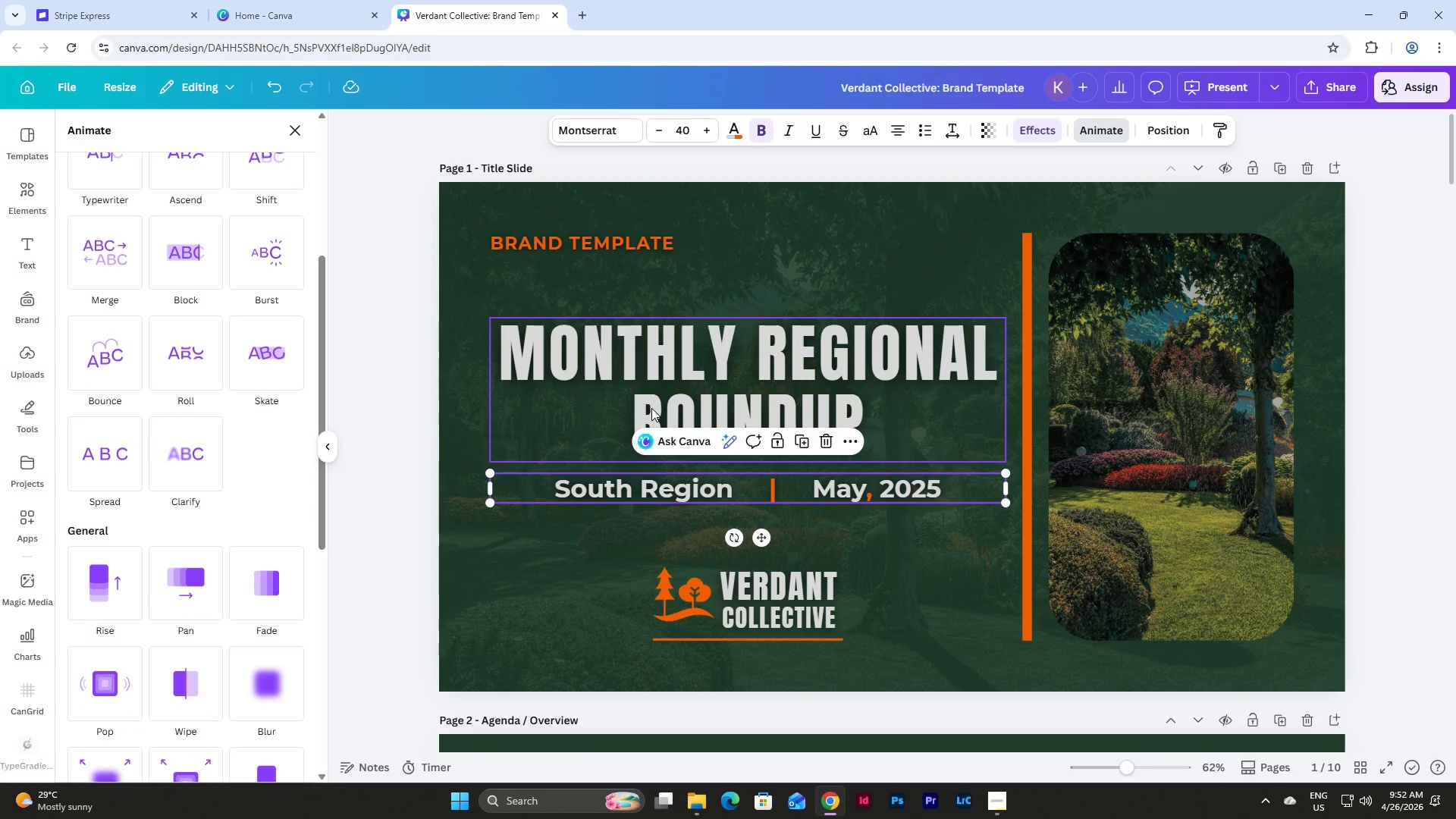 
left_click_drag(start_coordinate=[651, 408], to_coordinate=[1264, 375])
 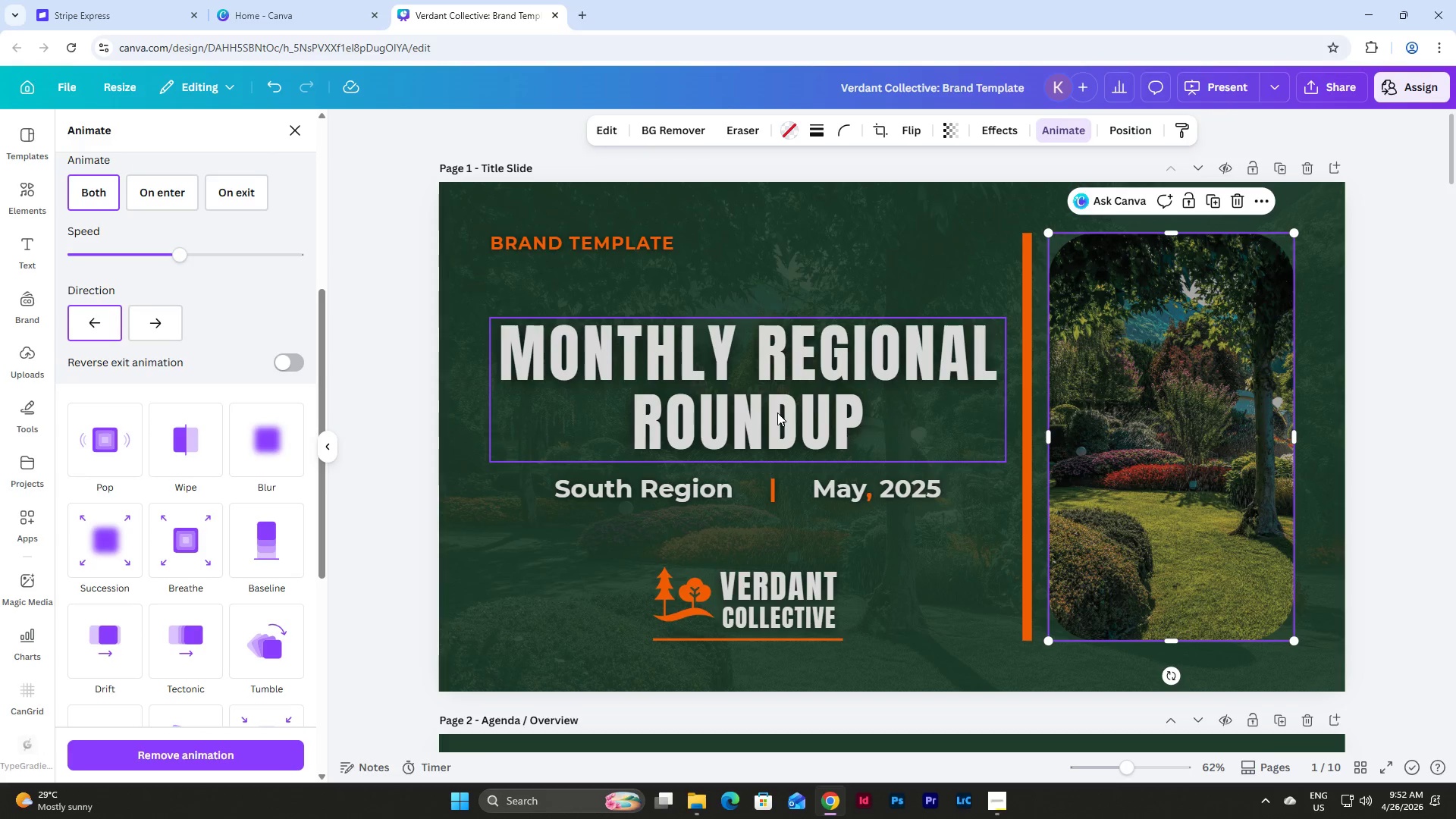 
left_click([1264, 375])
 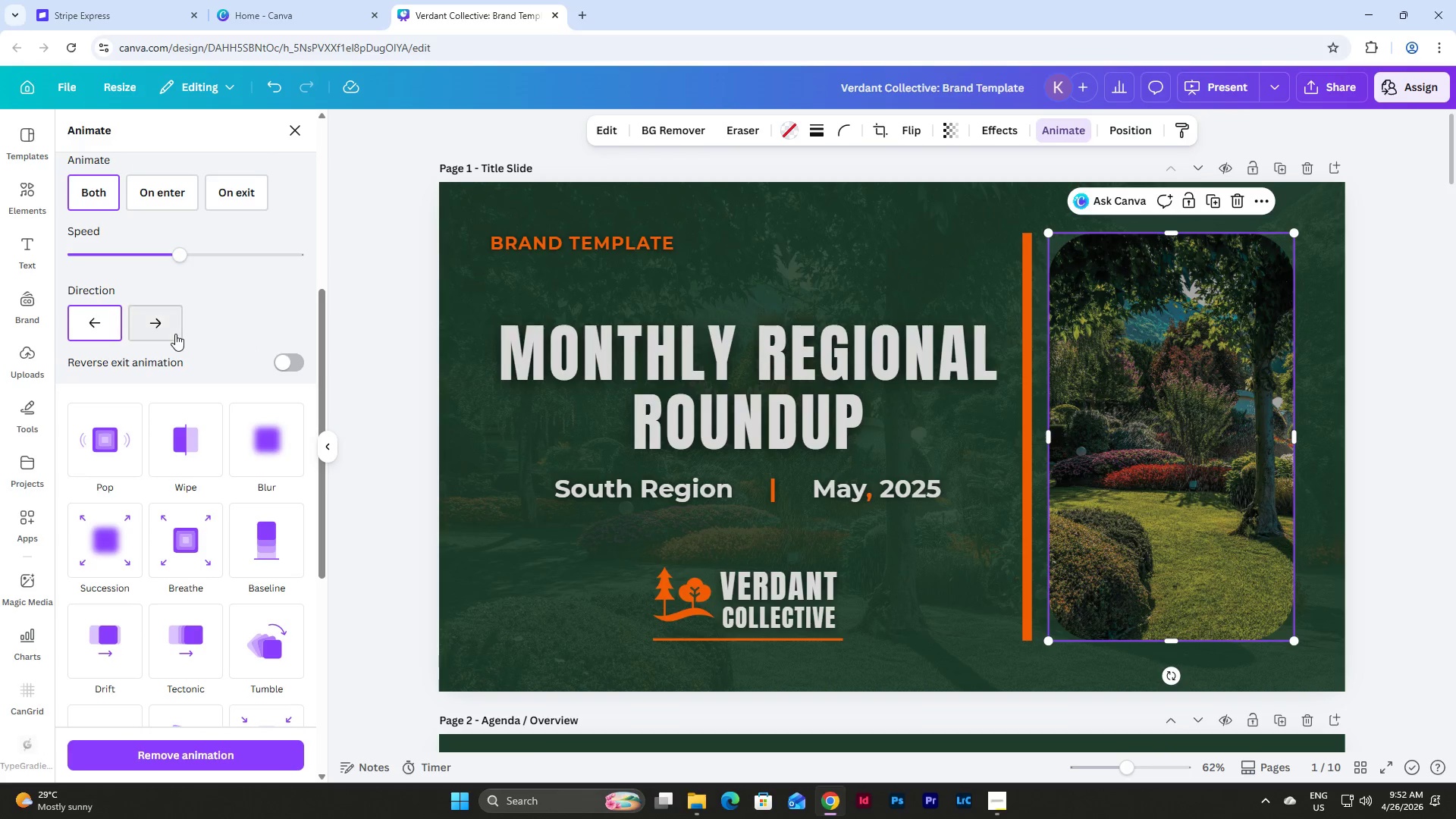 
left_click([168, 327])
 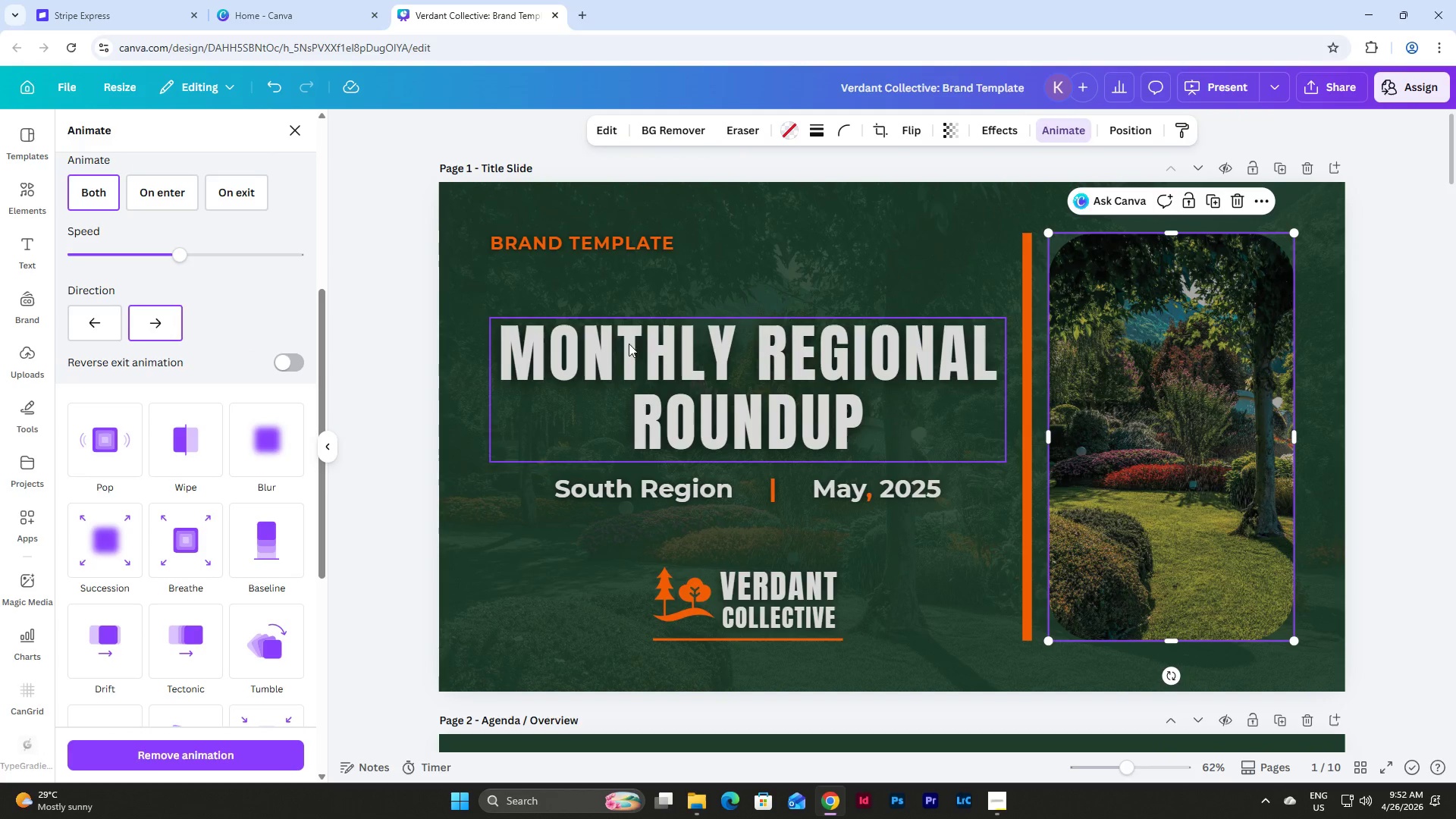 
left_click([761, 359])
 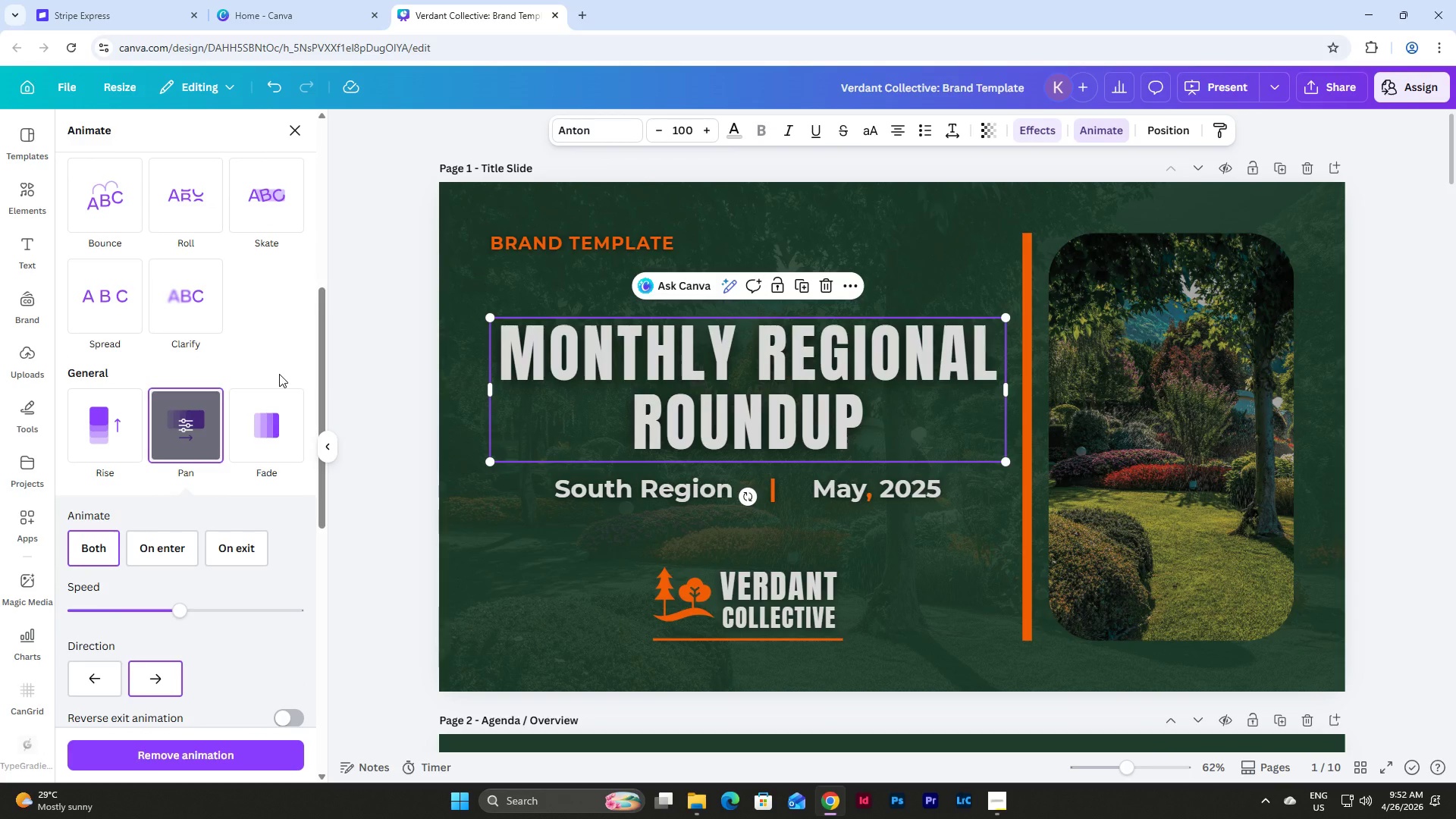 
scroll: coordinate [279, 374], scroll_direction: down, amount: 2.0
 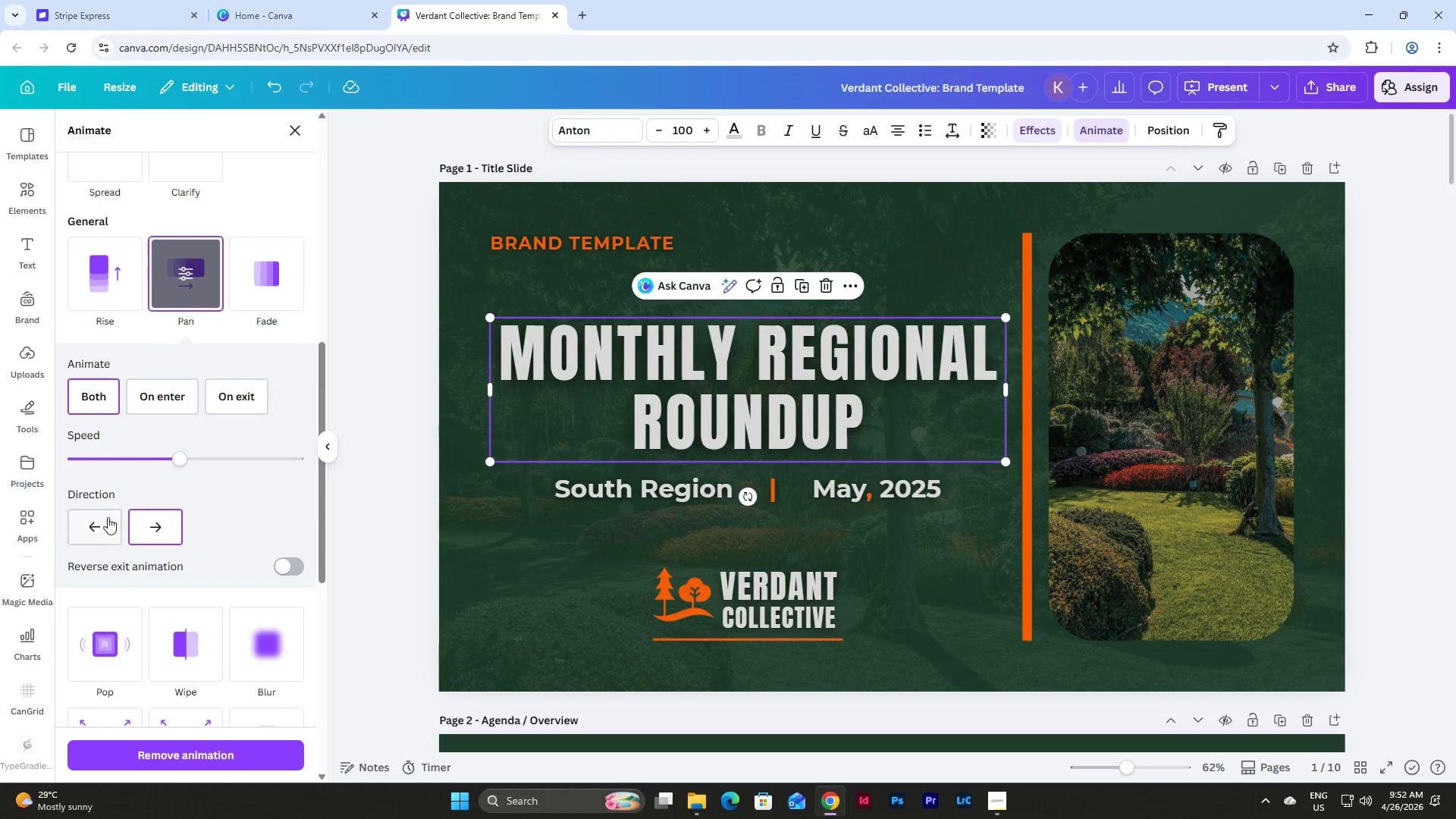 
left_click([100, 523])
 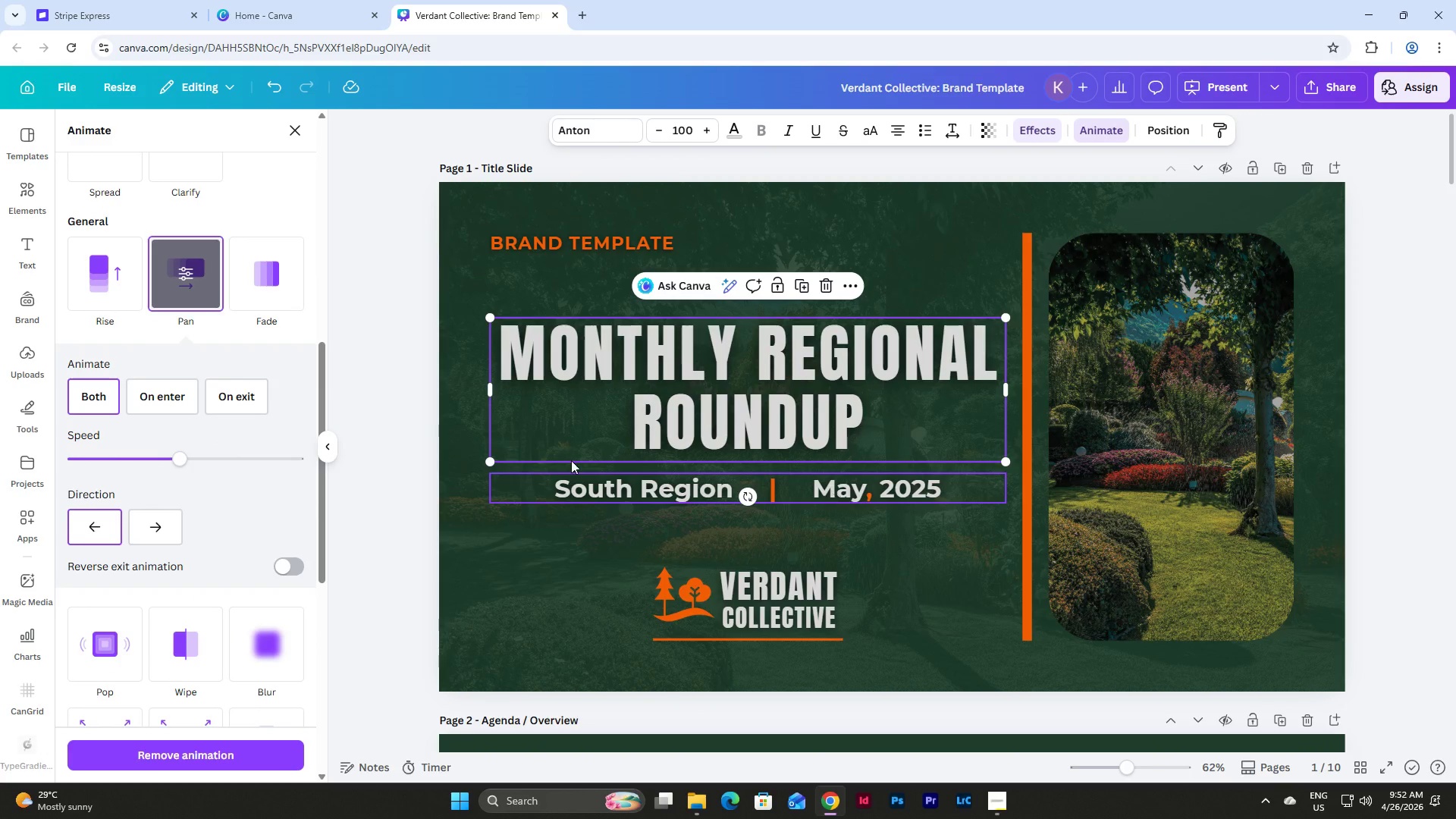 
scroll: coordinate [319, 375], scroll_direction: up, amount: 8.0
 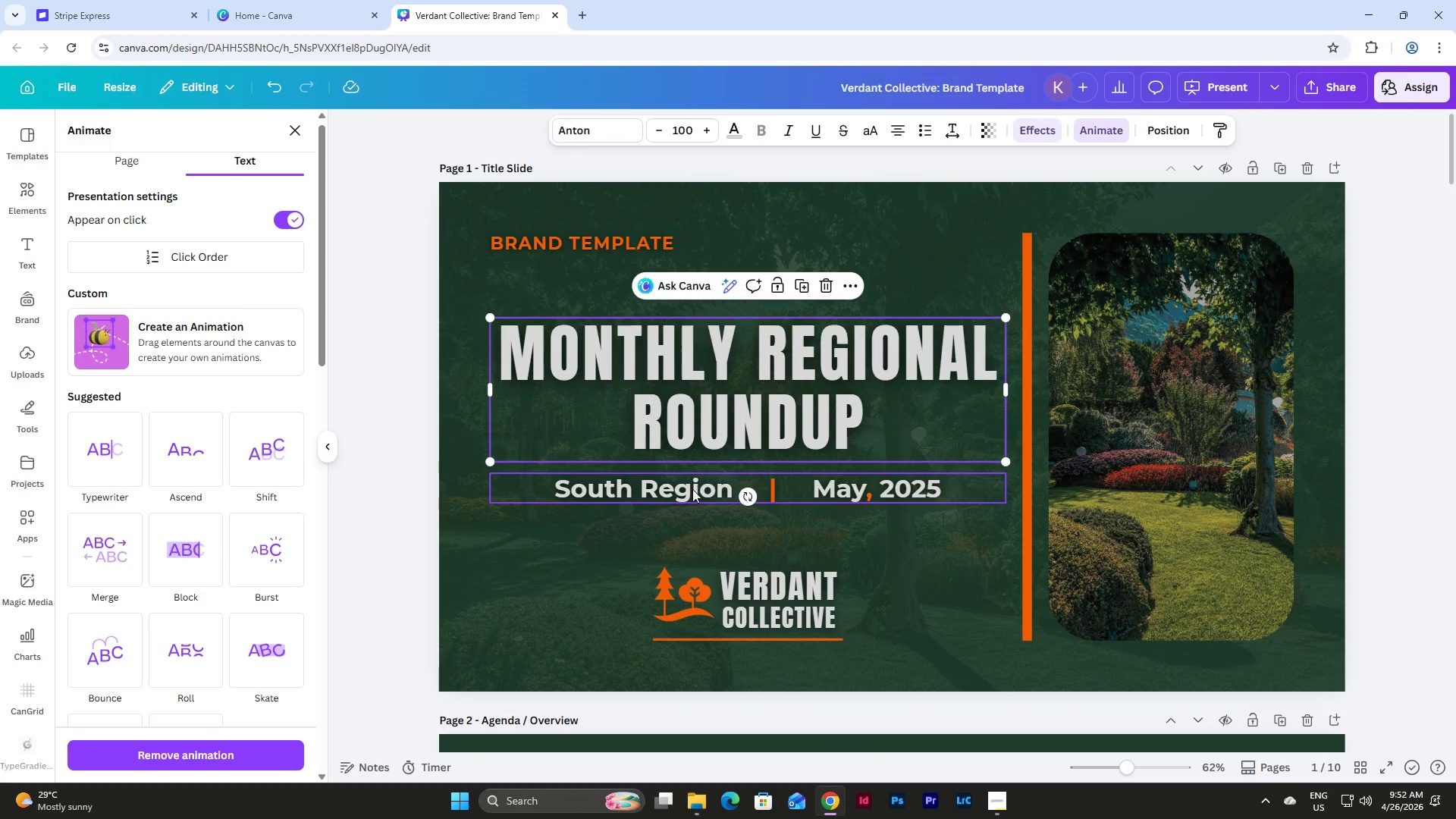 
left_click([692, 489])
 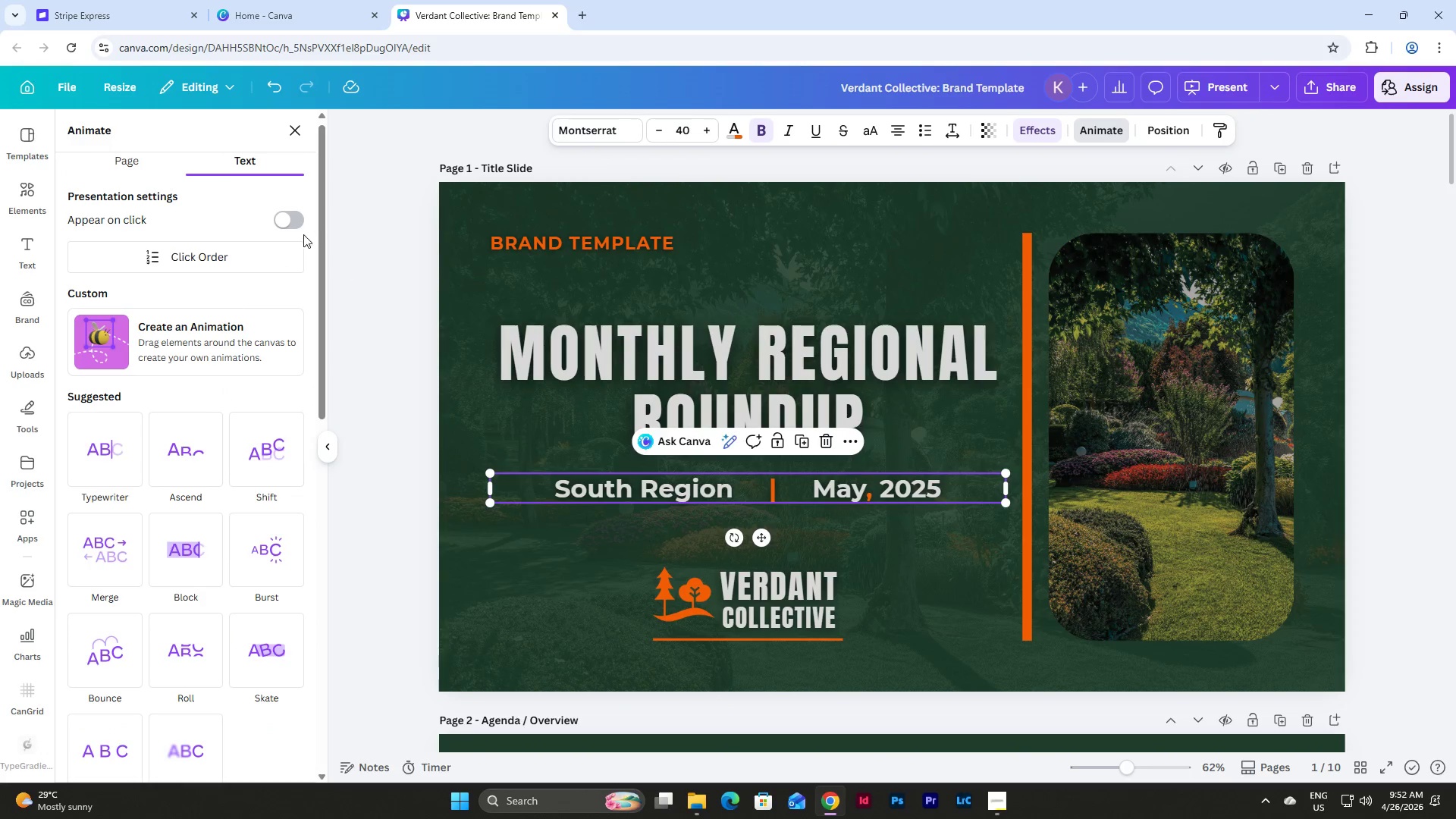 
left_click([288, 211])
 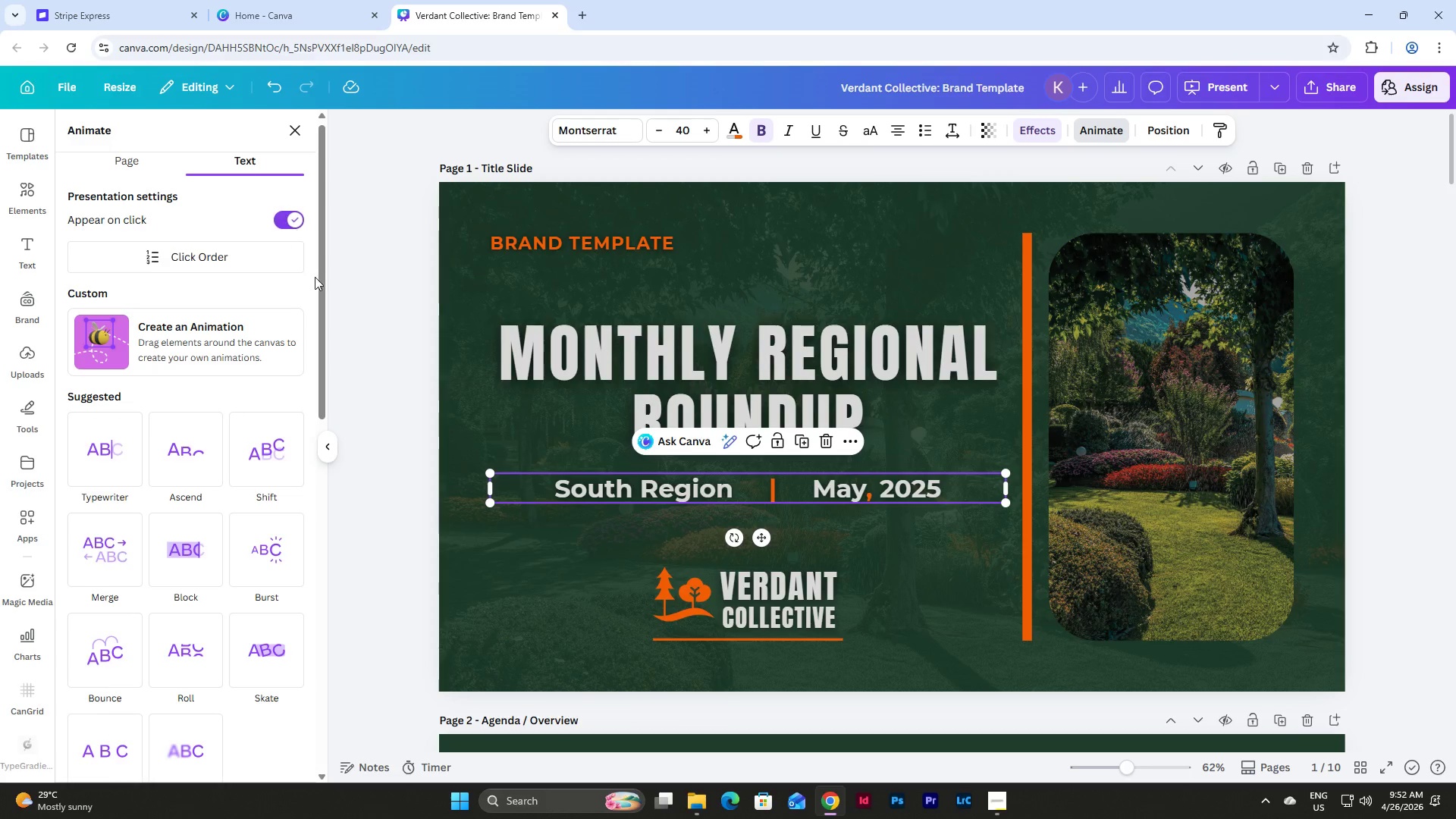 
scroll: coordinate [315, 291], scroll_direction: down, amount: 5.0
 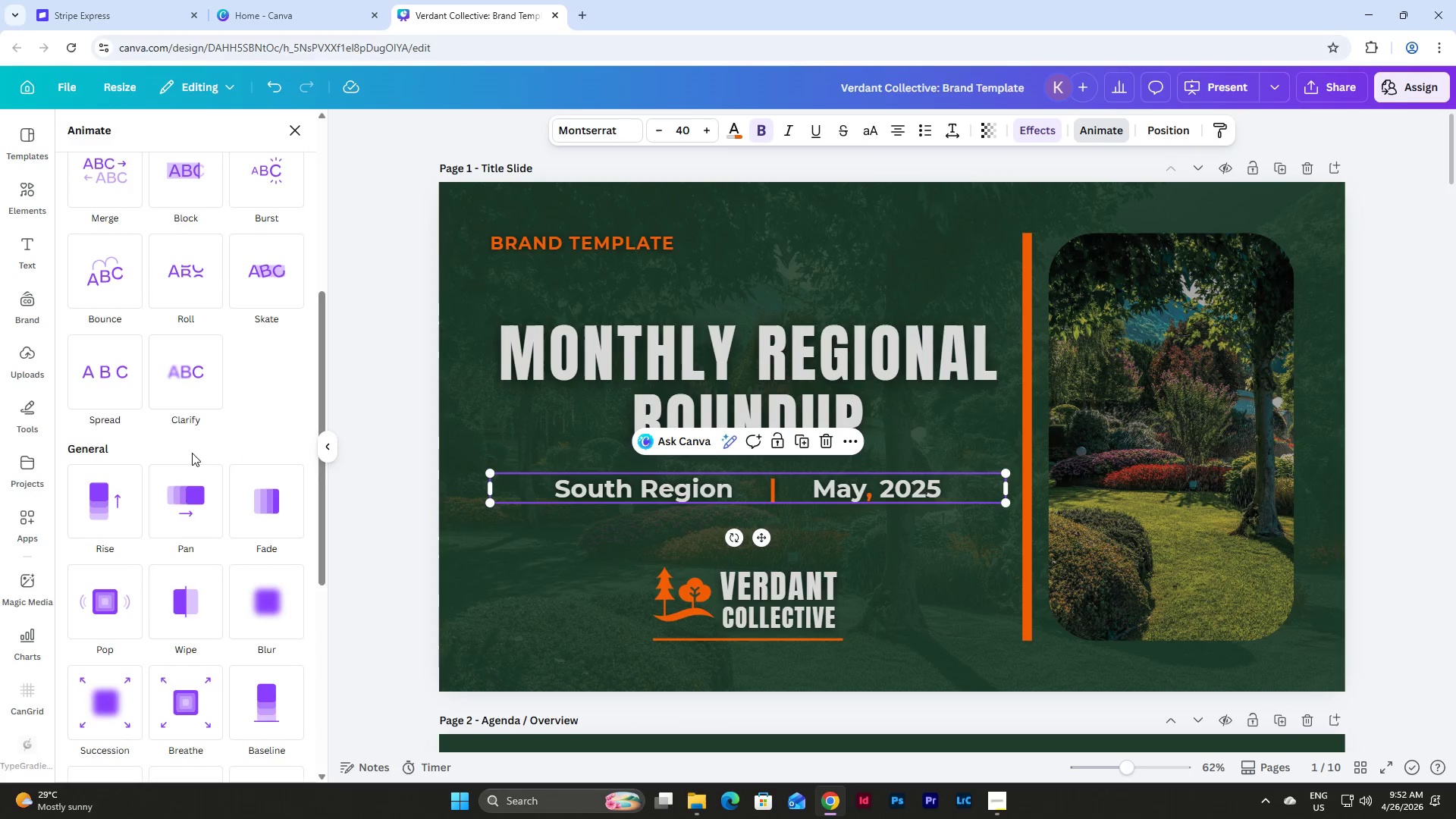 
left_click([186, 502])
 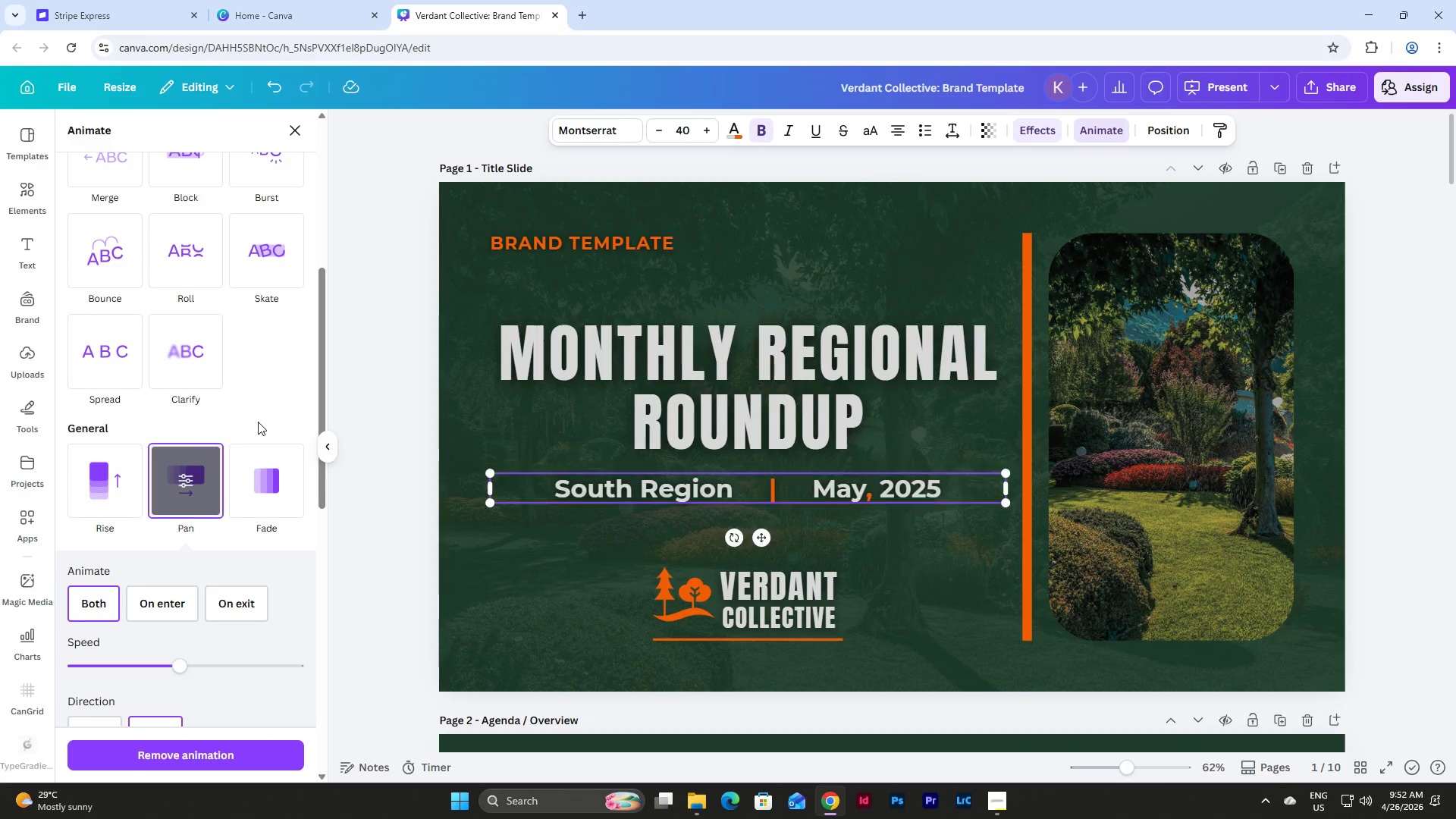 
scroll: coordinate [272, 412], scroll_direction: down, amount: 3.0
 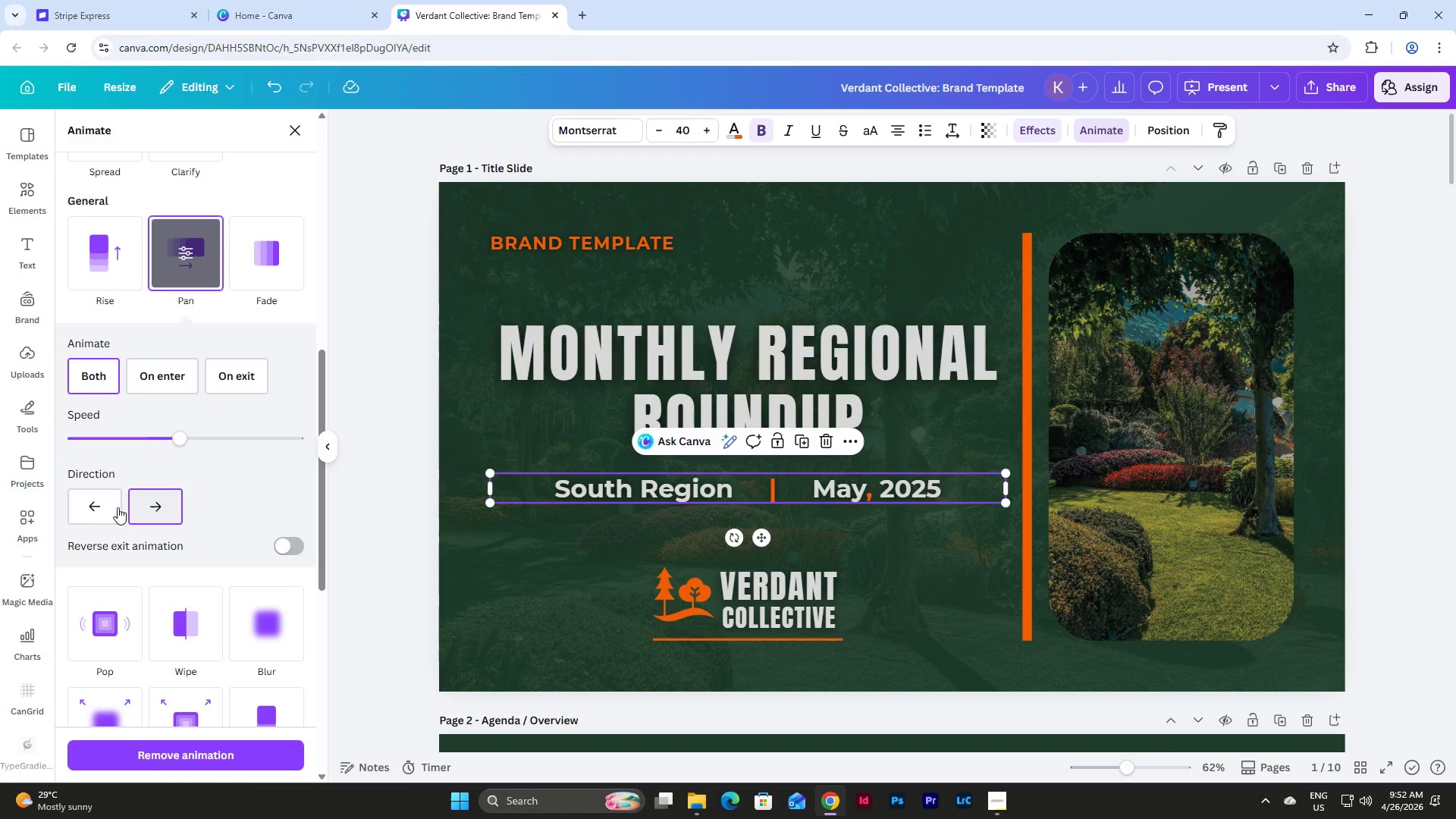 
left_click([99, 507])
 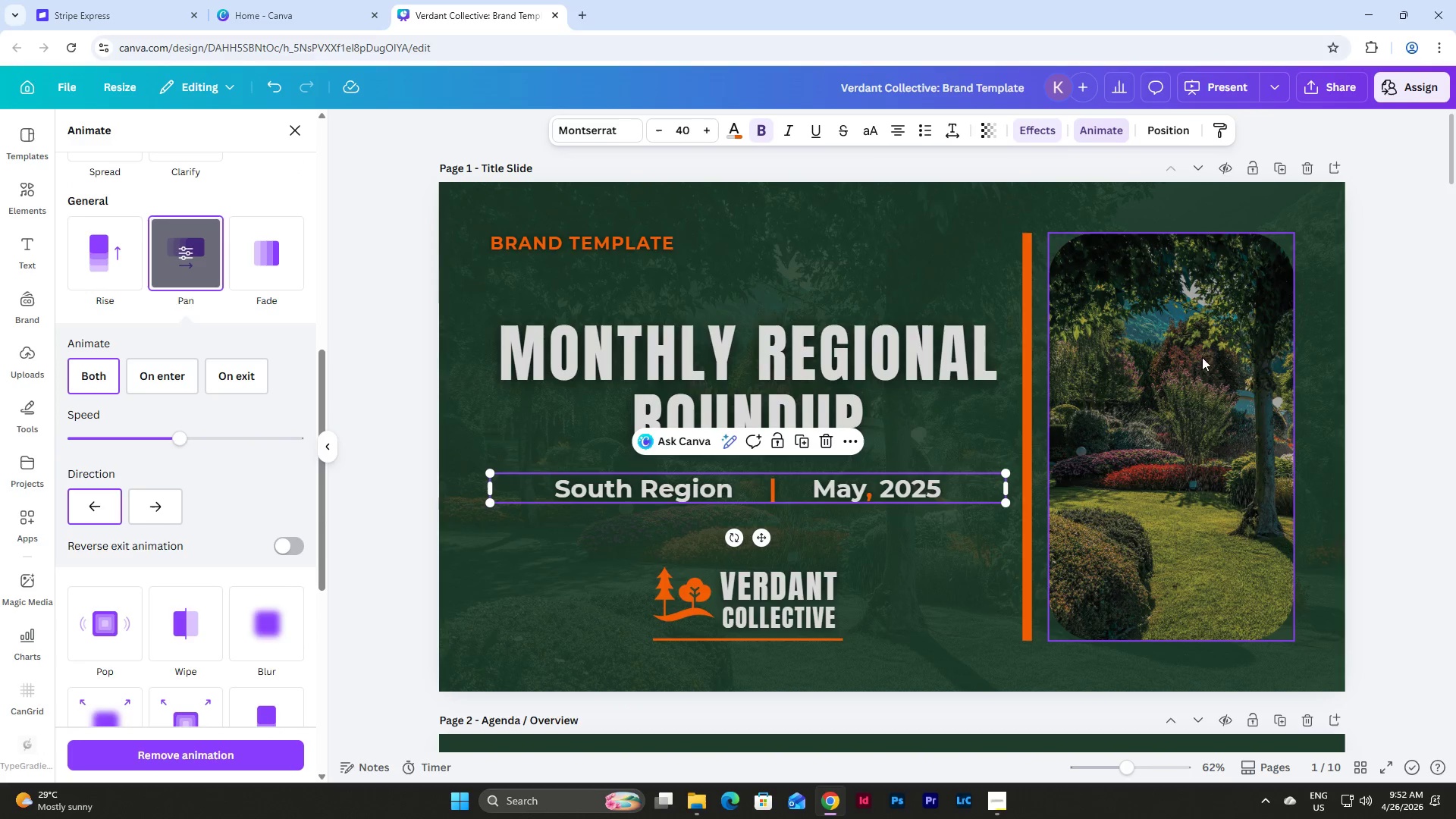 
left_click([1332, 381])
 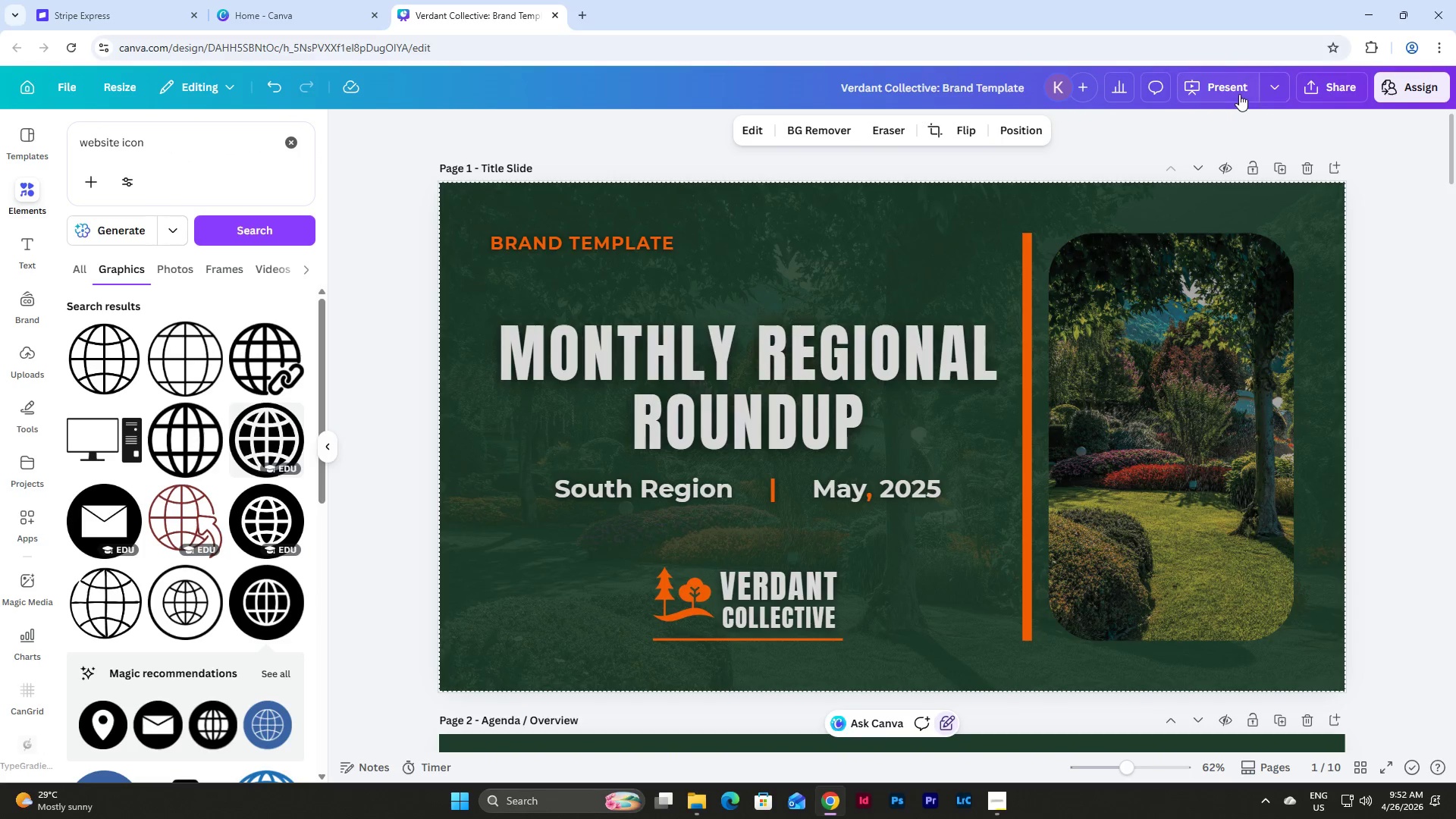 
left_click([1233, 86])
 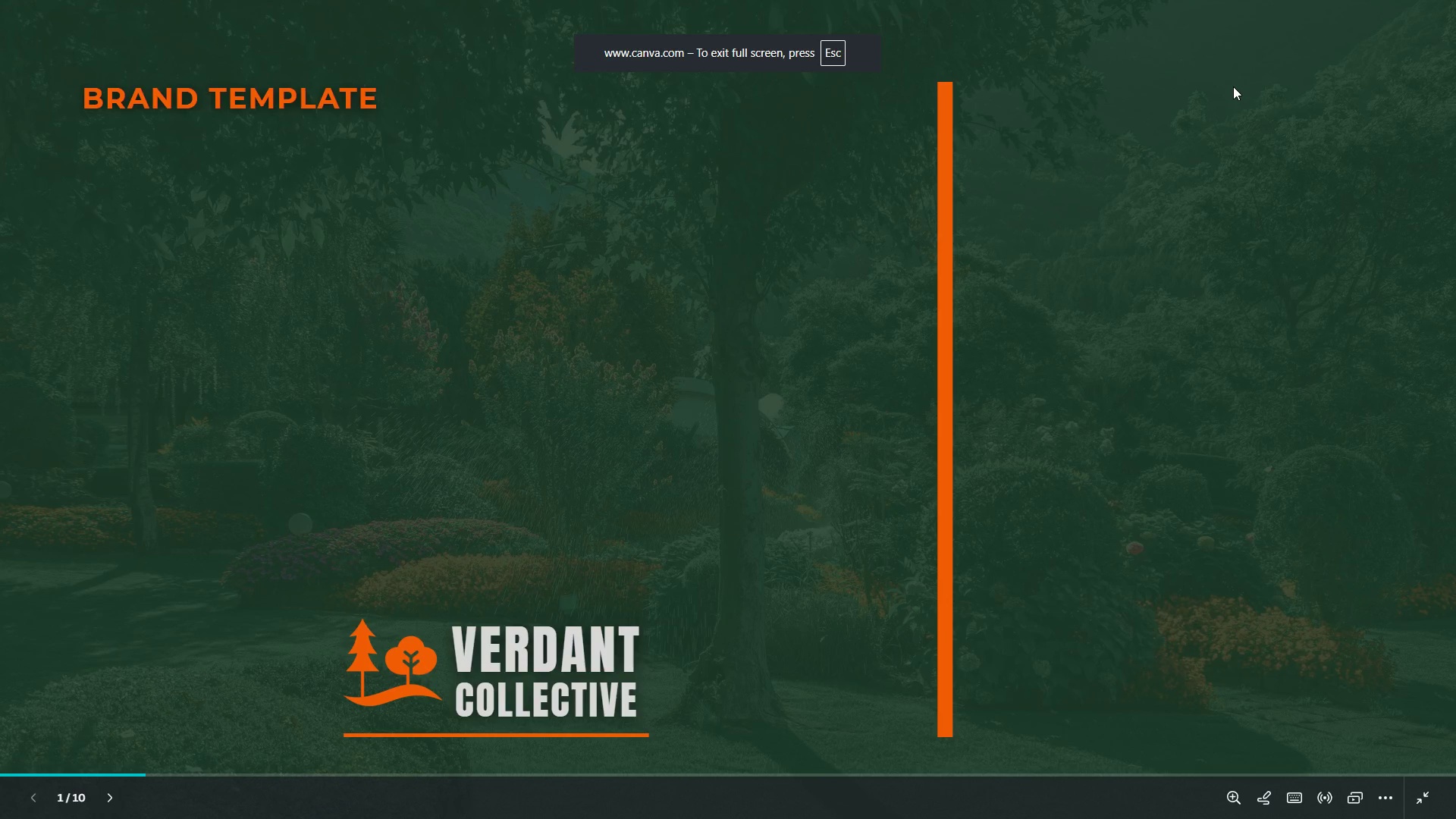 
key(ArrowRight)
 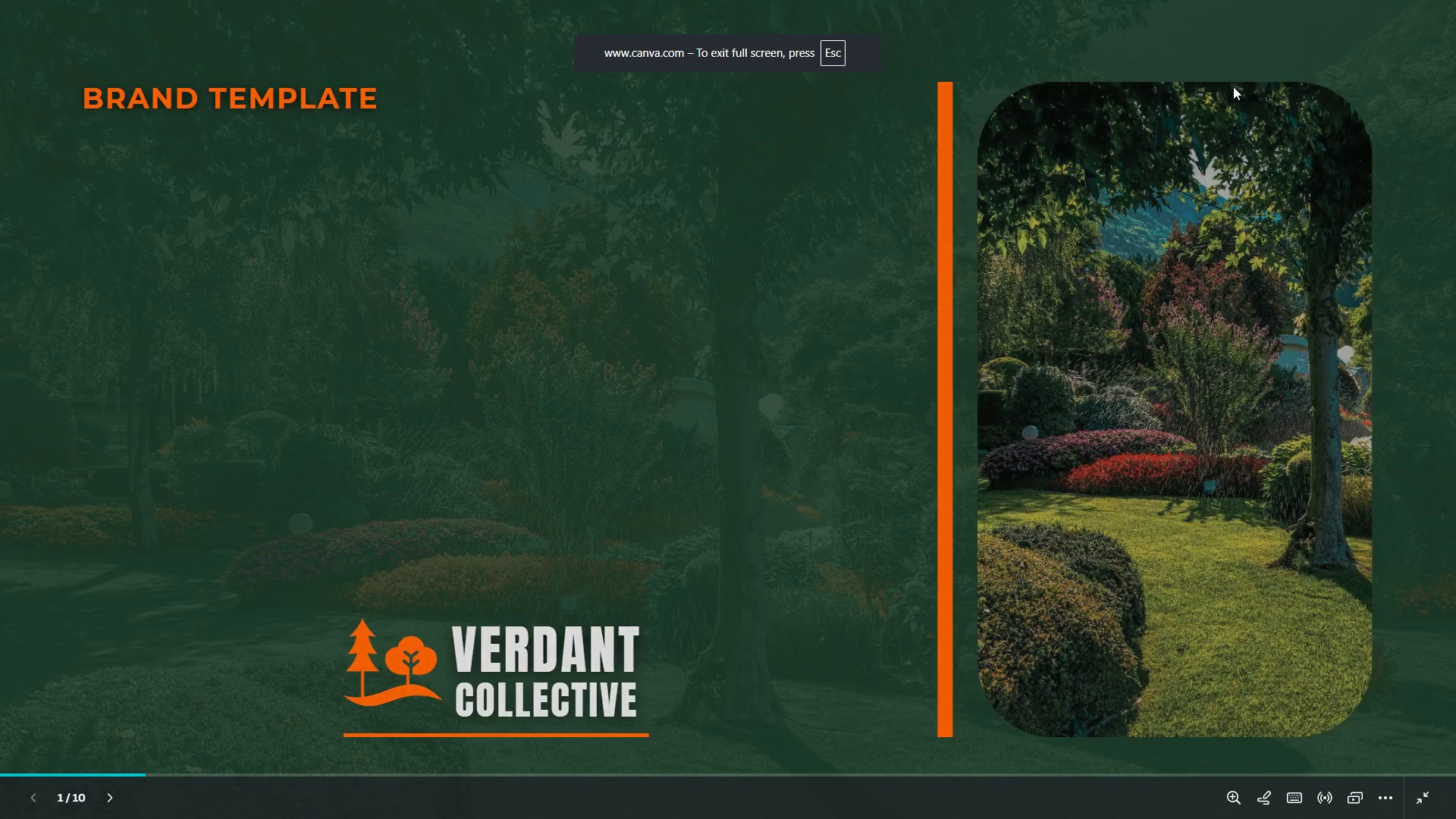 
key(ArrowRight)
 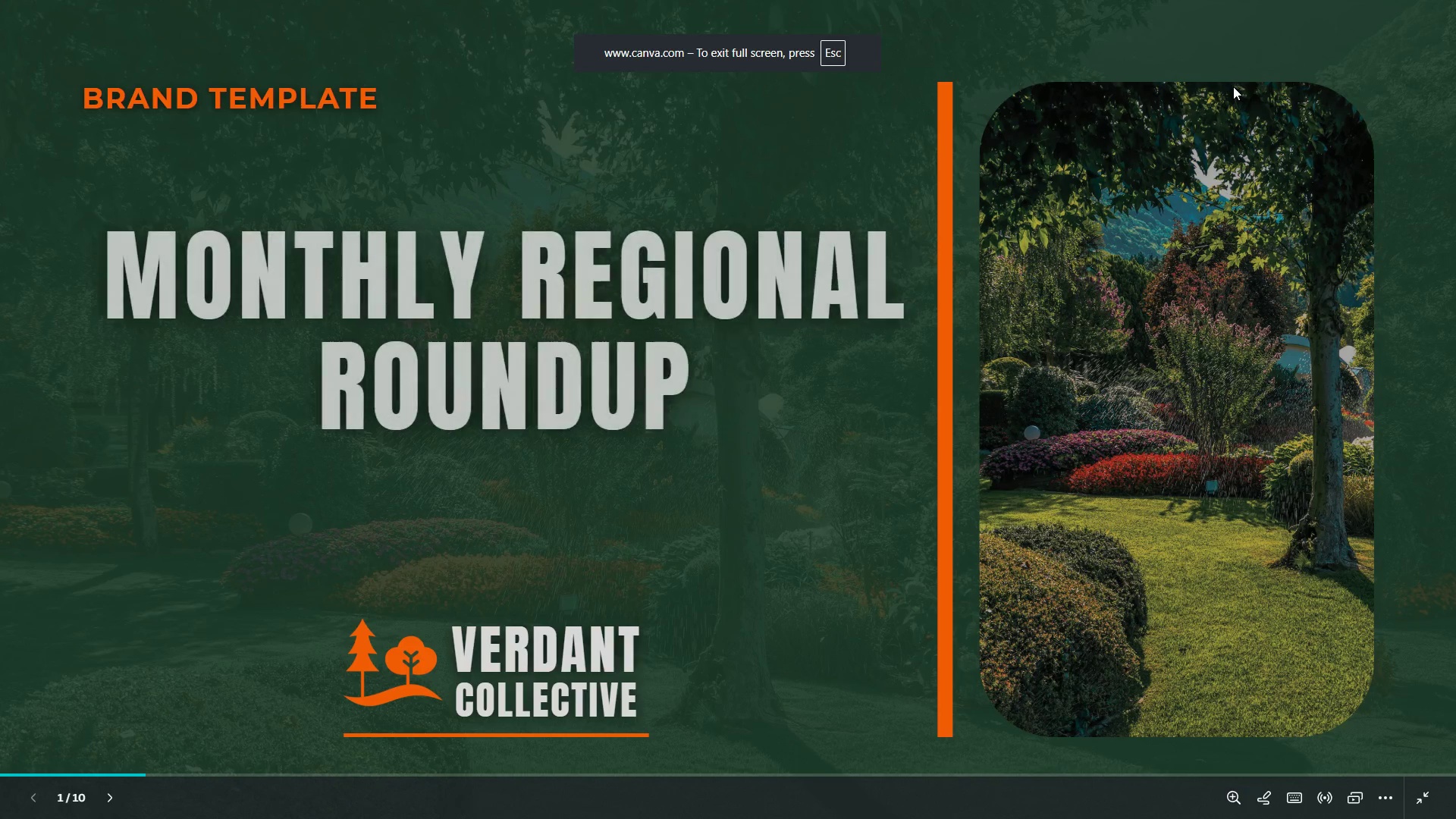 
key(ArrowRight)
 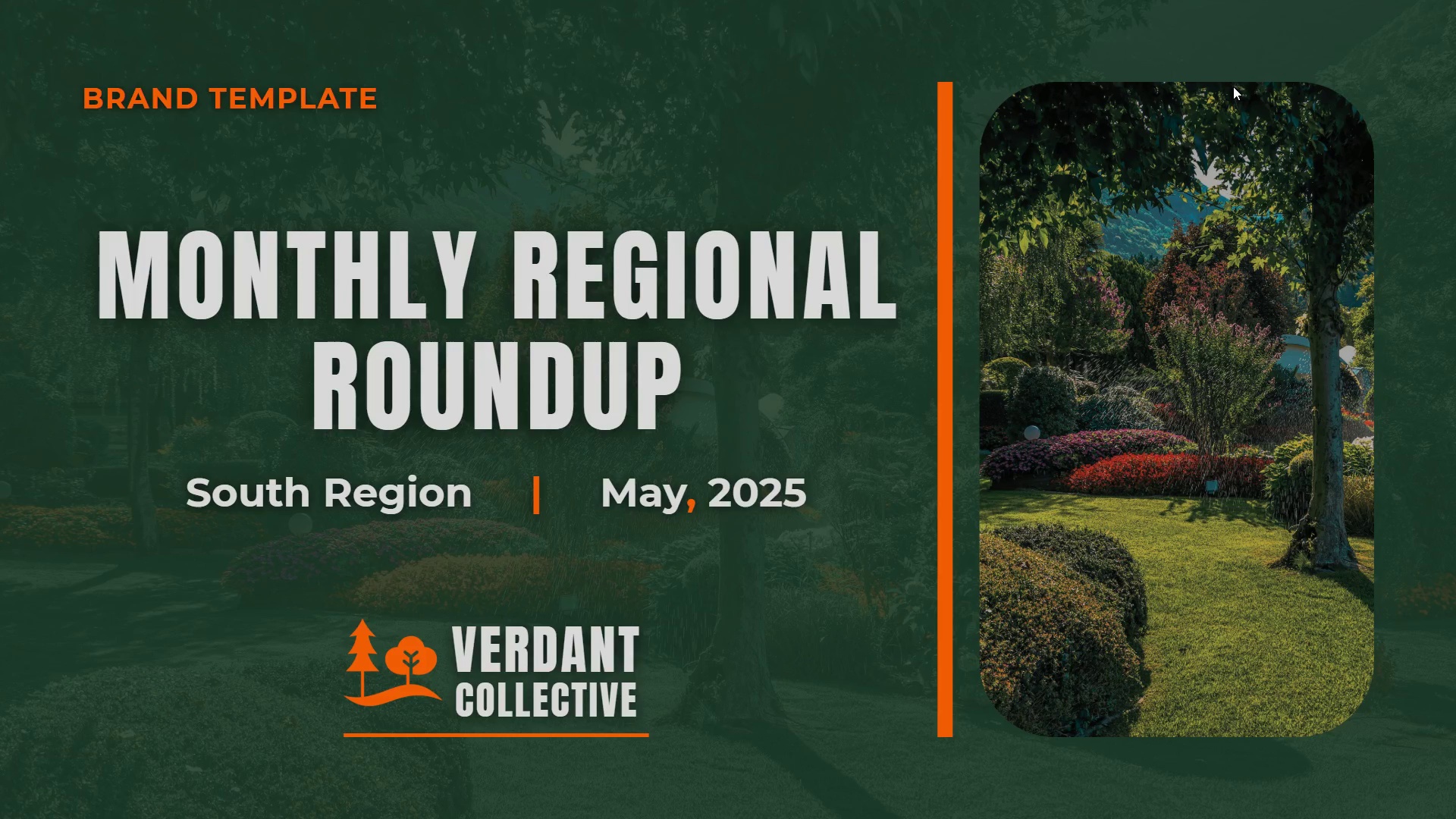 
key(Escape)
 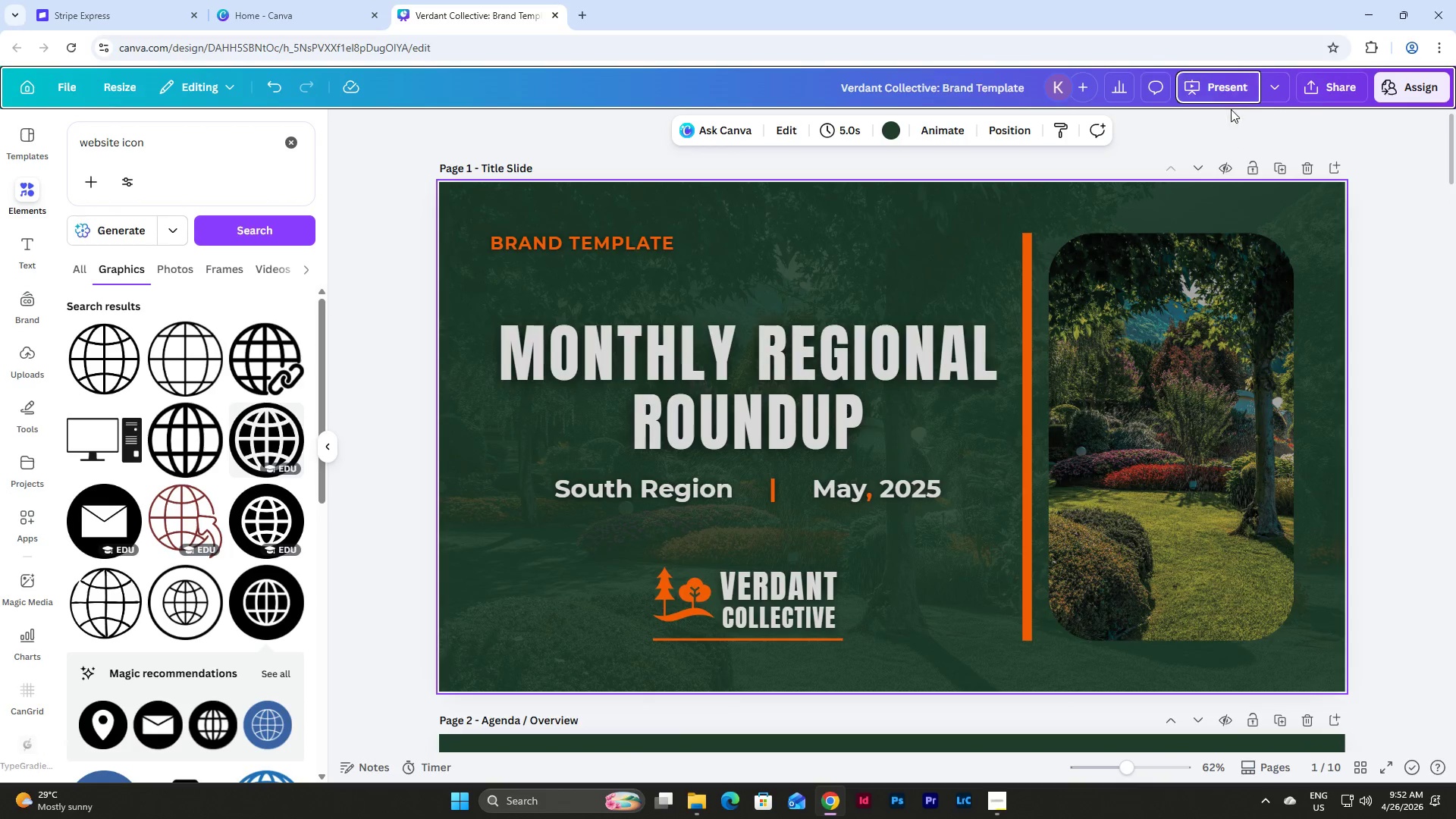 
left_click([1229, 82])
 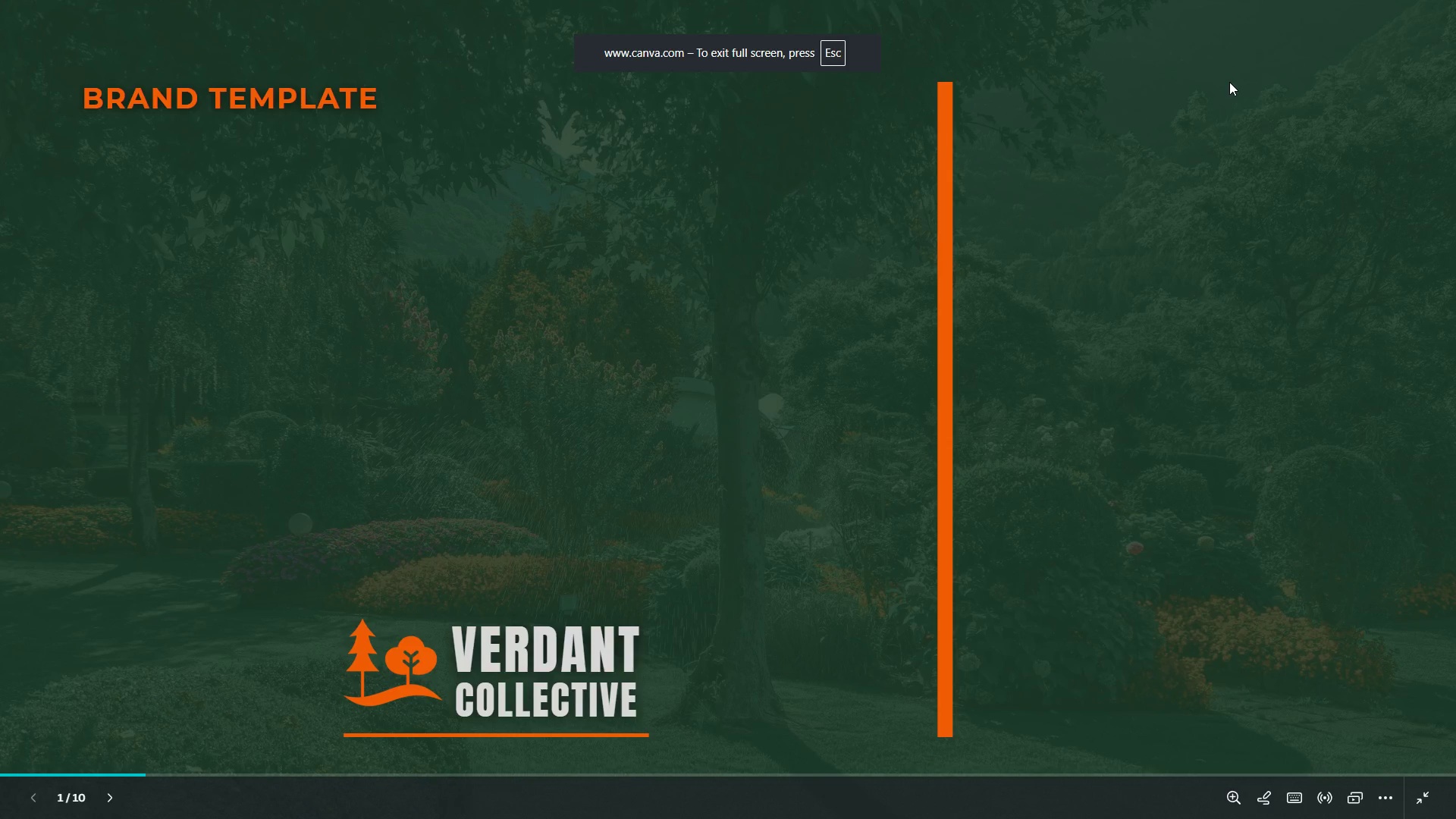 
key(ArrowRight)
 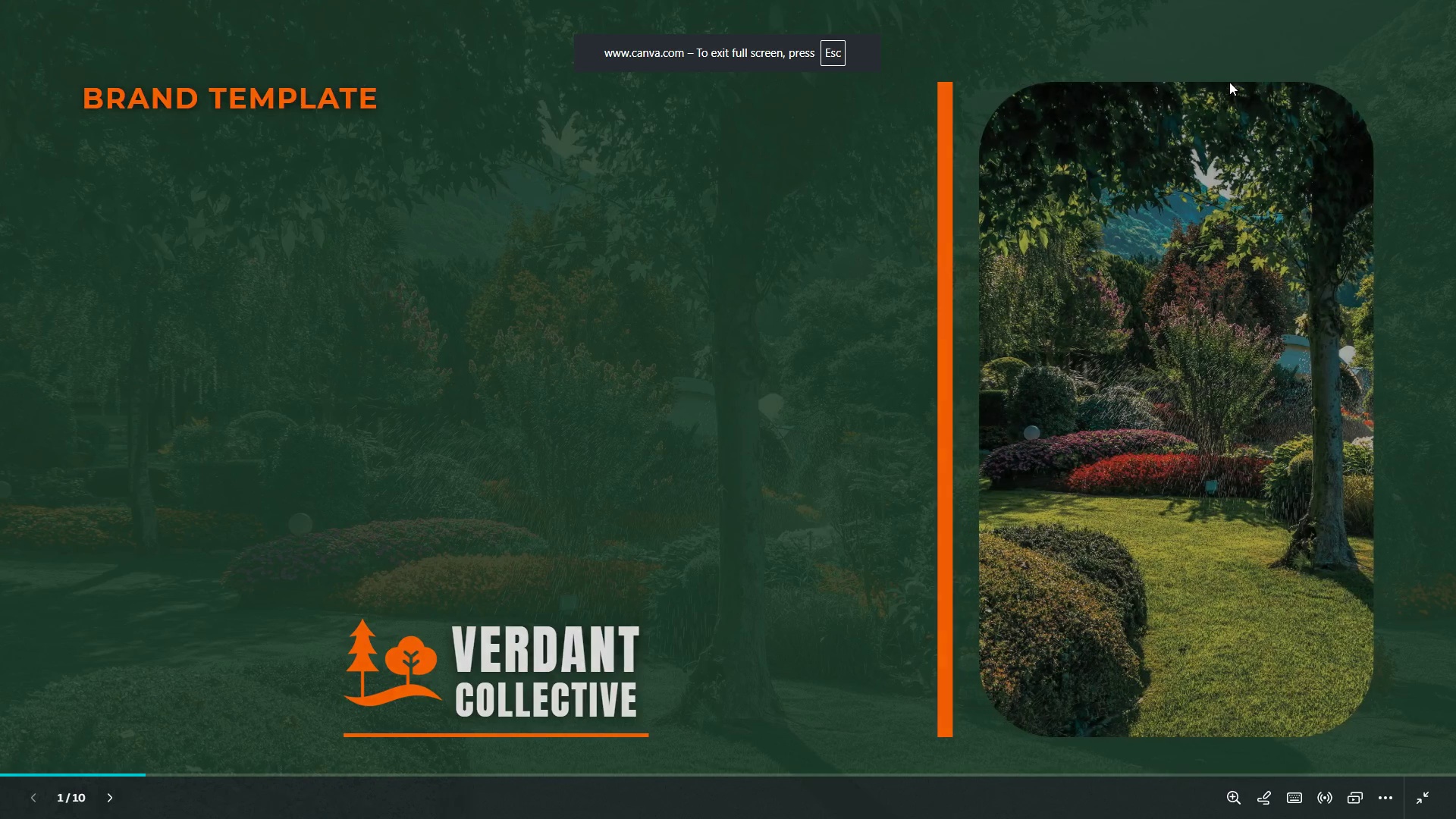 
key(ArrowRight)
 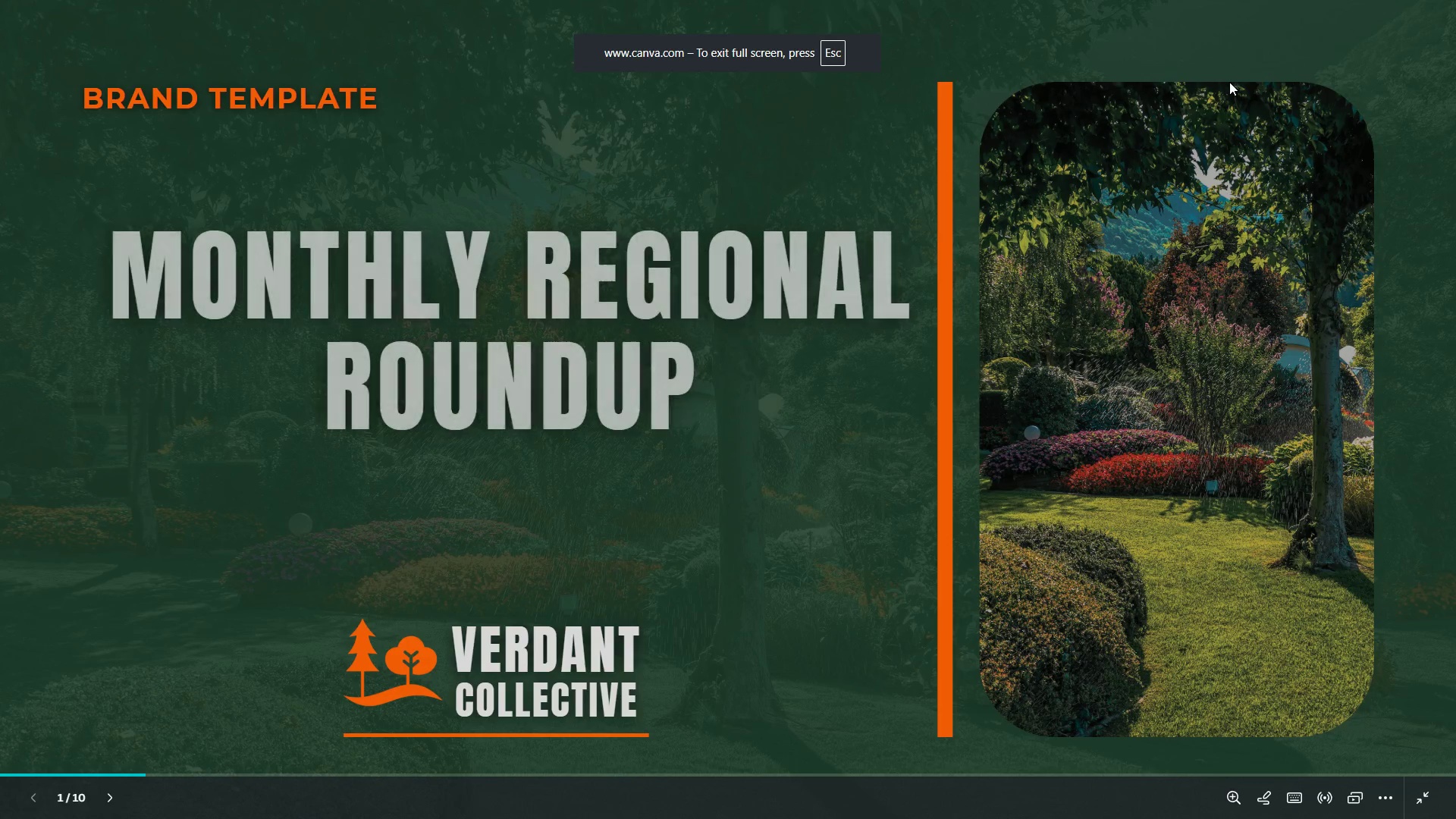 
key(ArrowRight)
 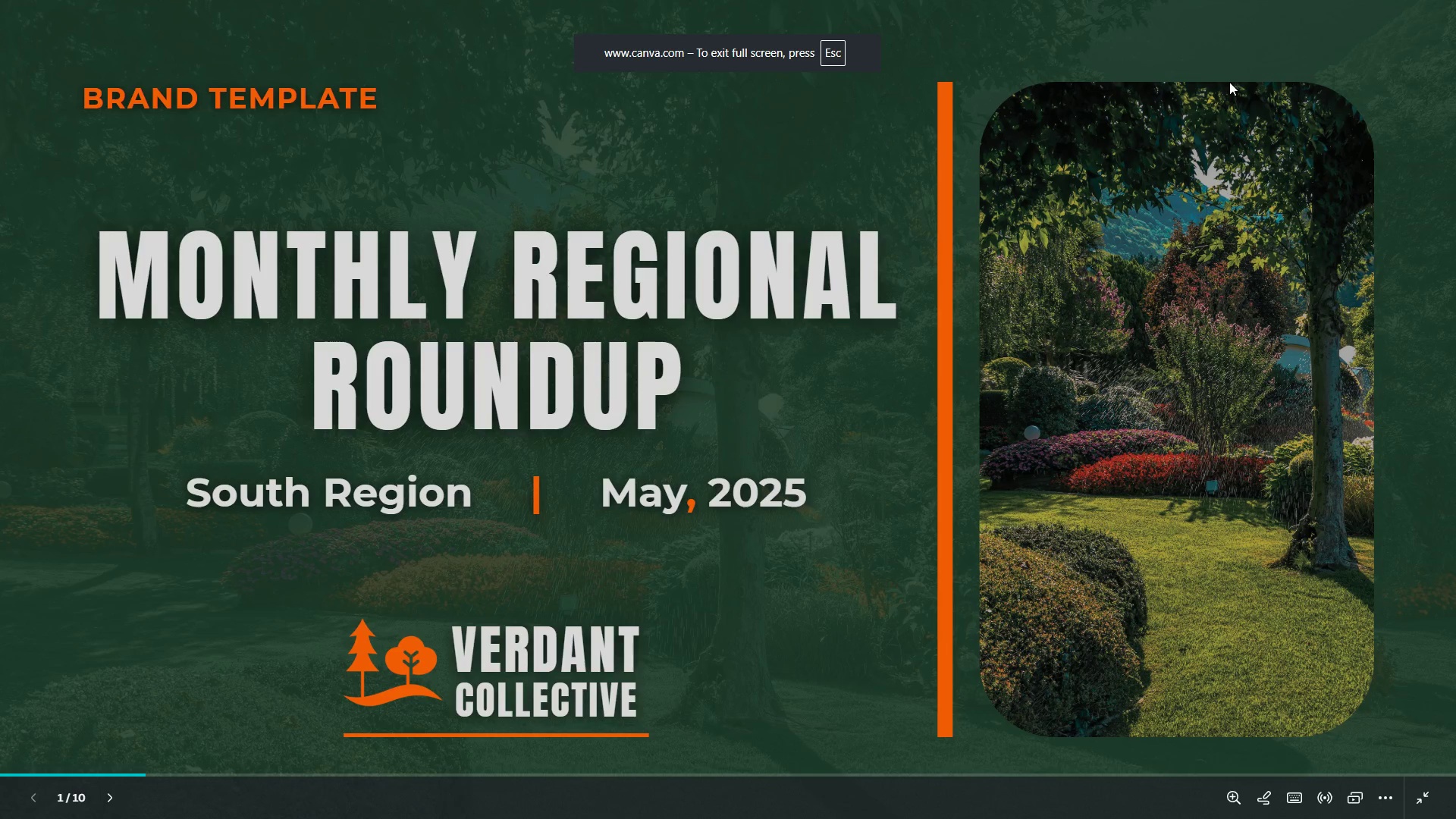 
key(ArrowRight)
 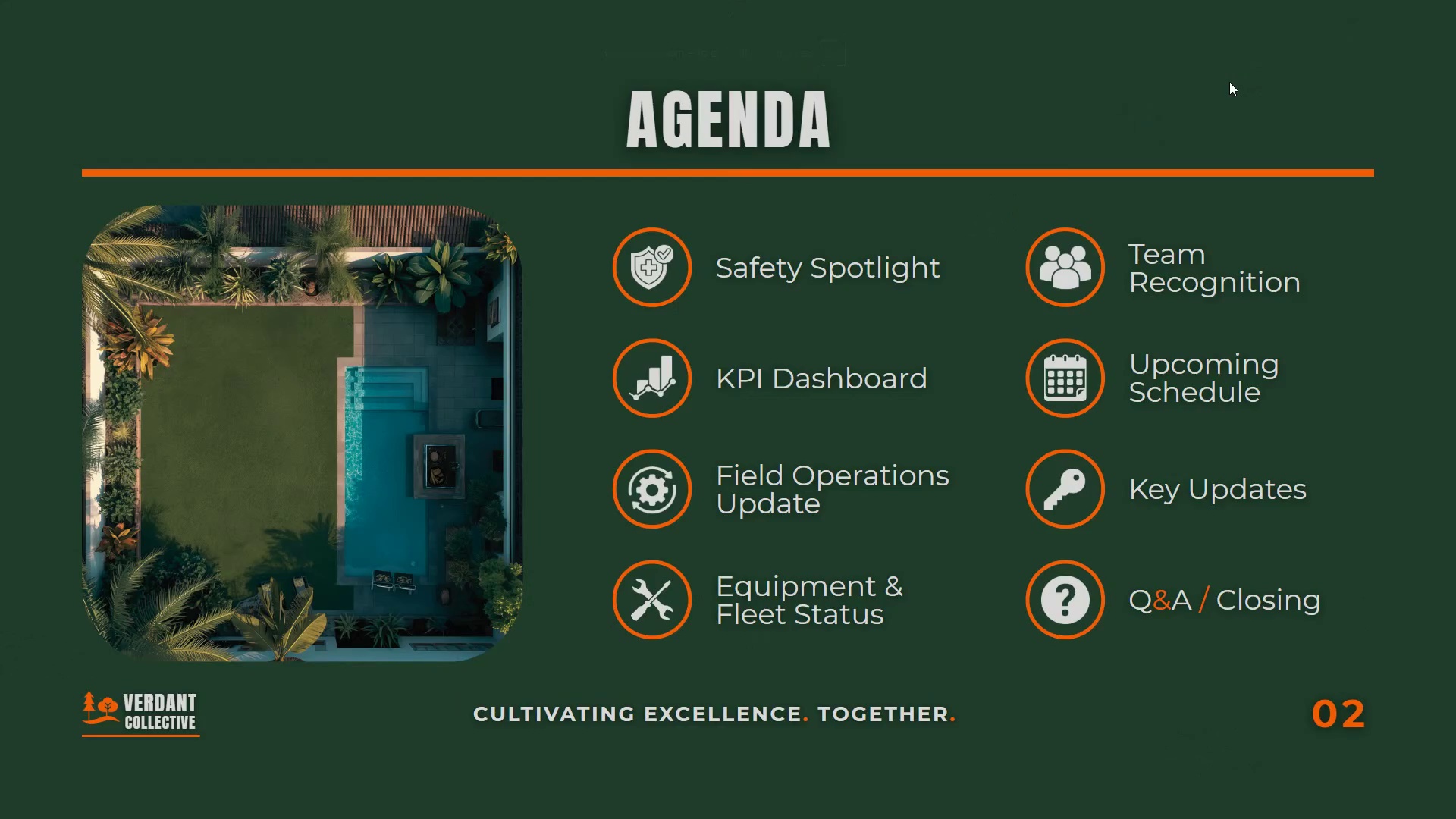 
key(Escape)
 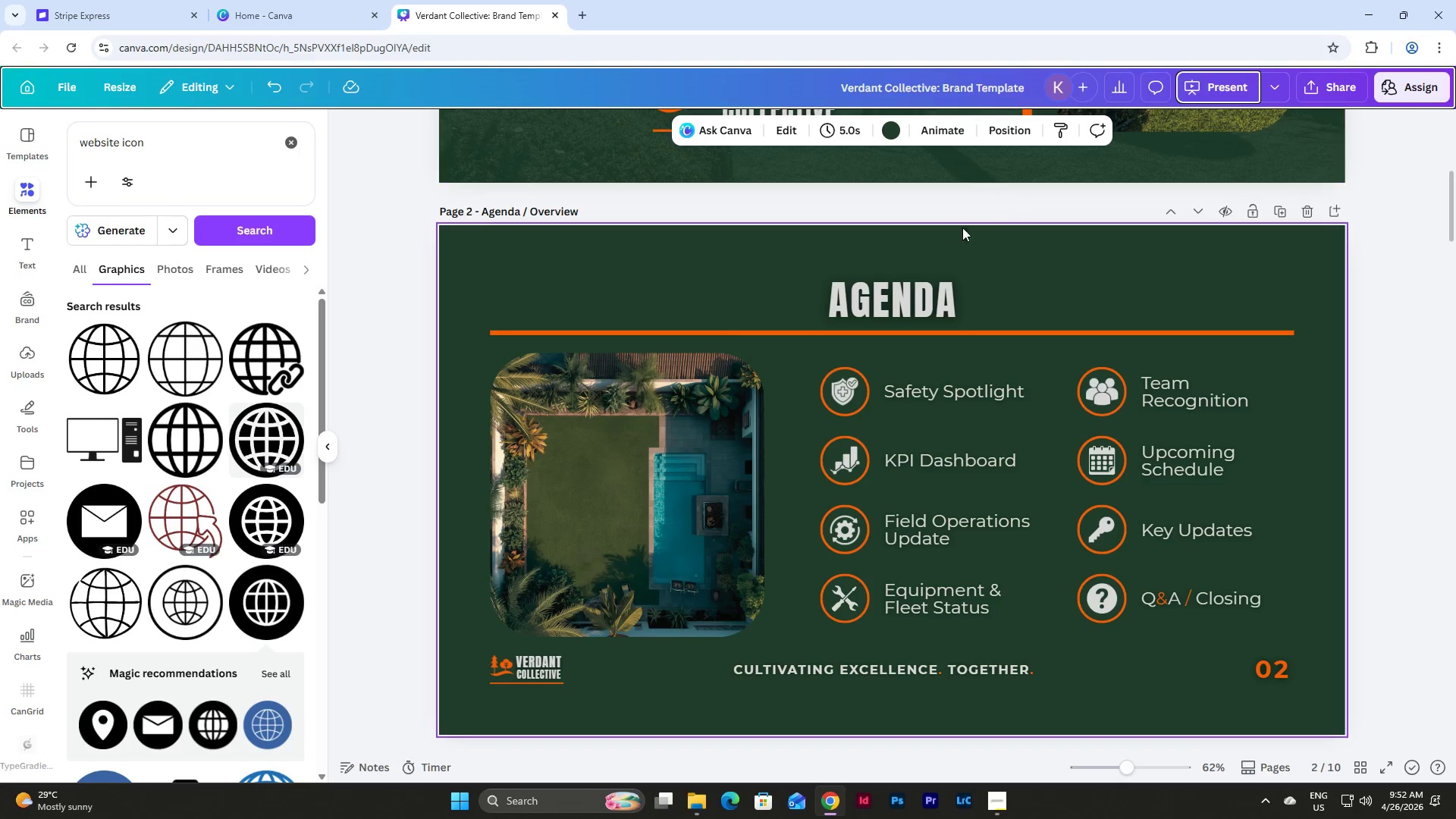 
left_click([908, 298])
 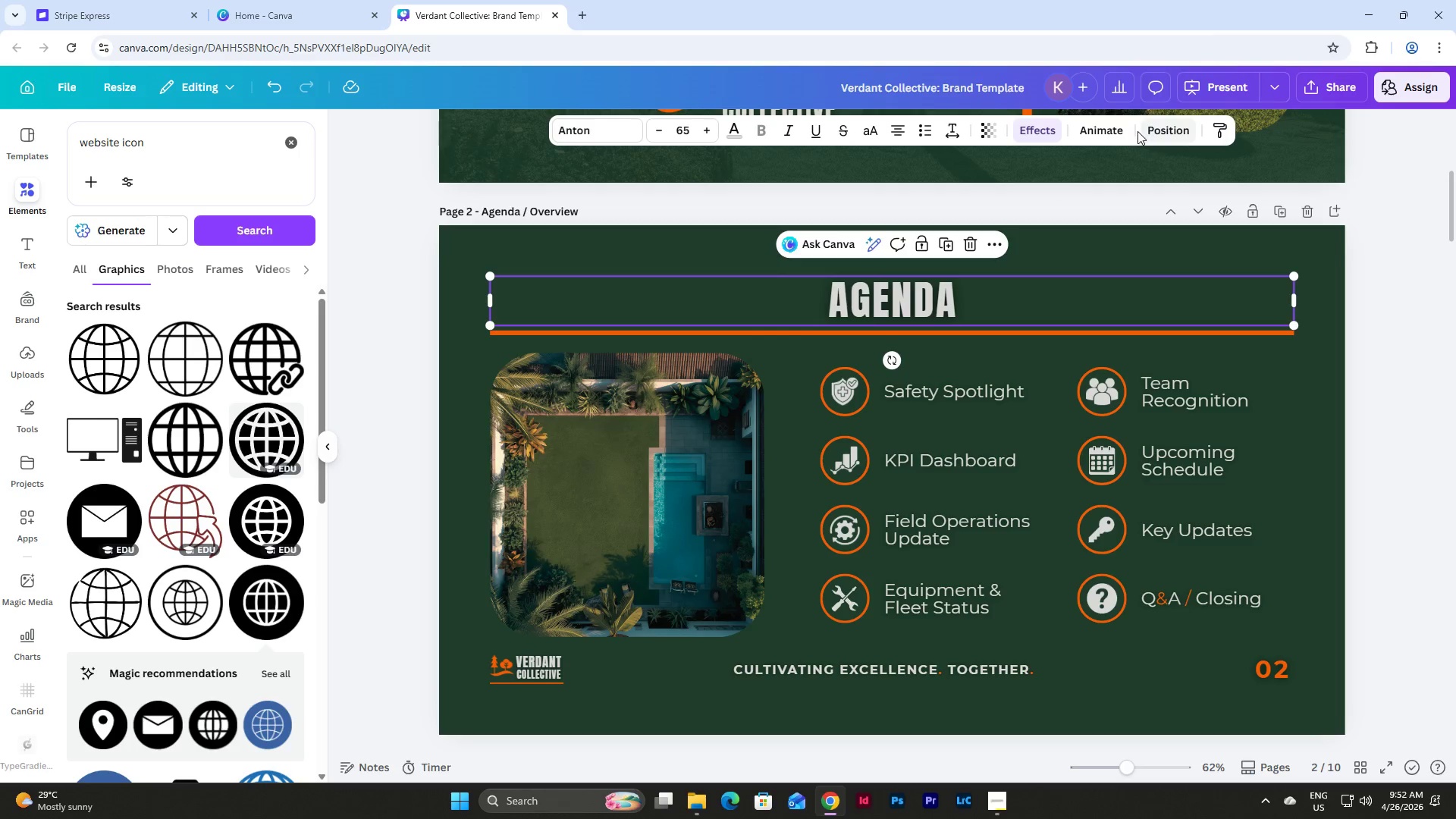 
left_click([1106, 126])
 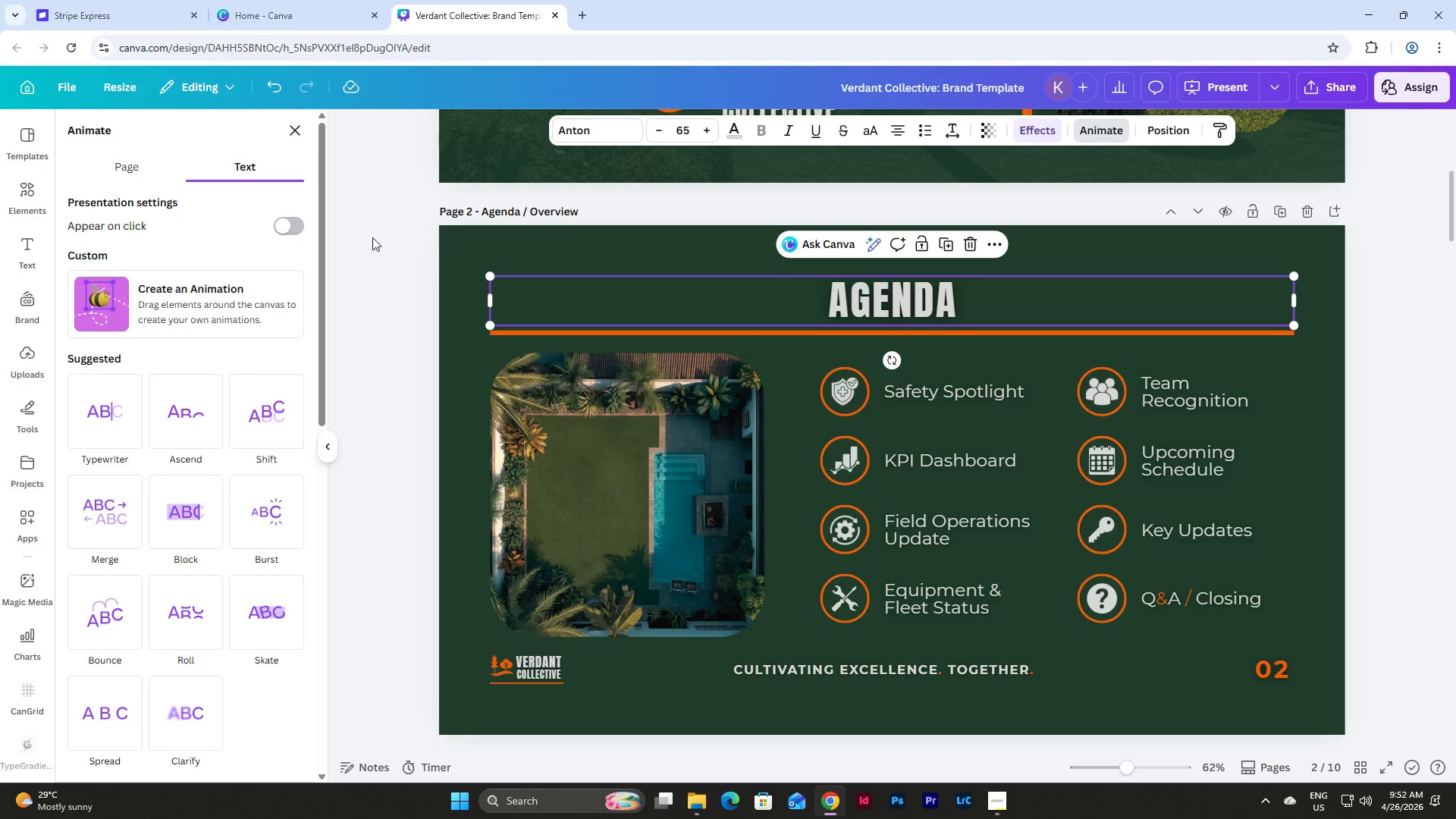 
left_click([290, 226])
 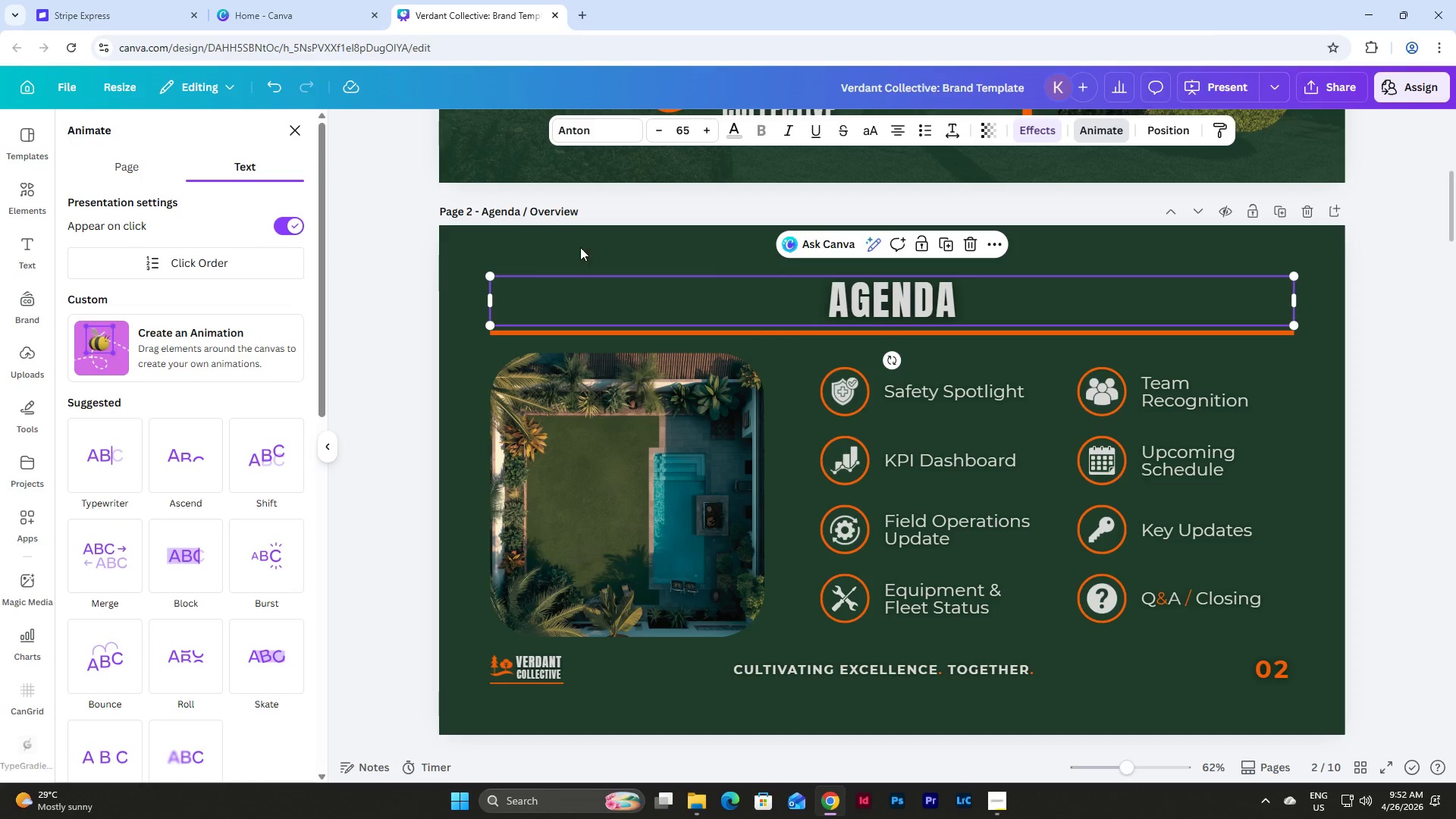 
scroll: coordinate [1215, 374], scroll_direction: up, amount: 7.0
 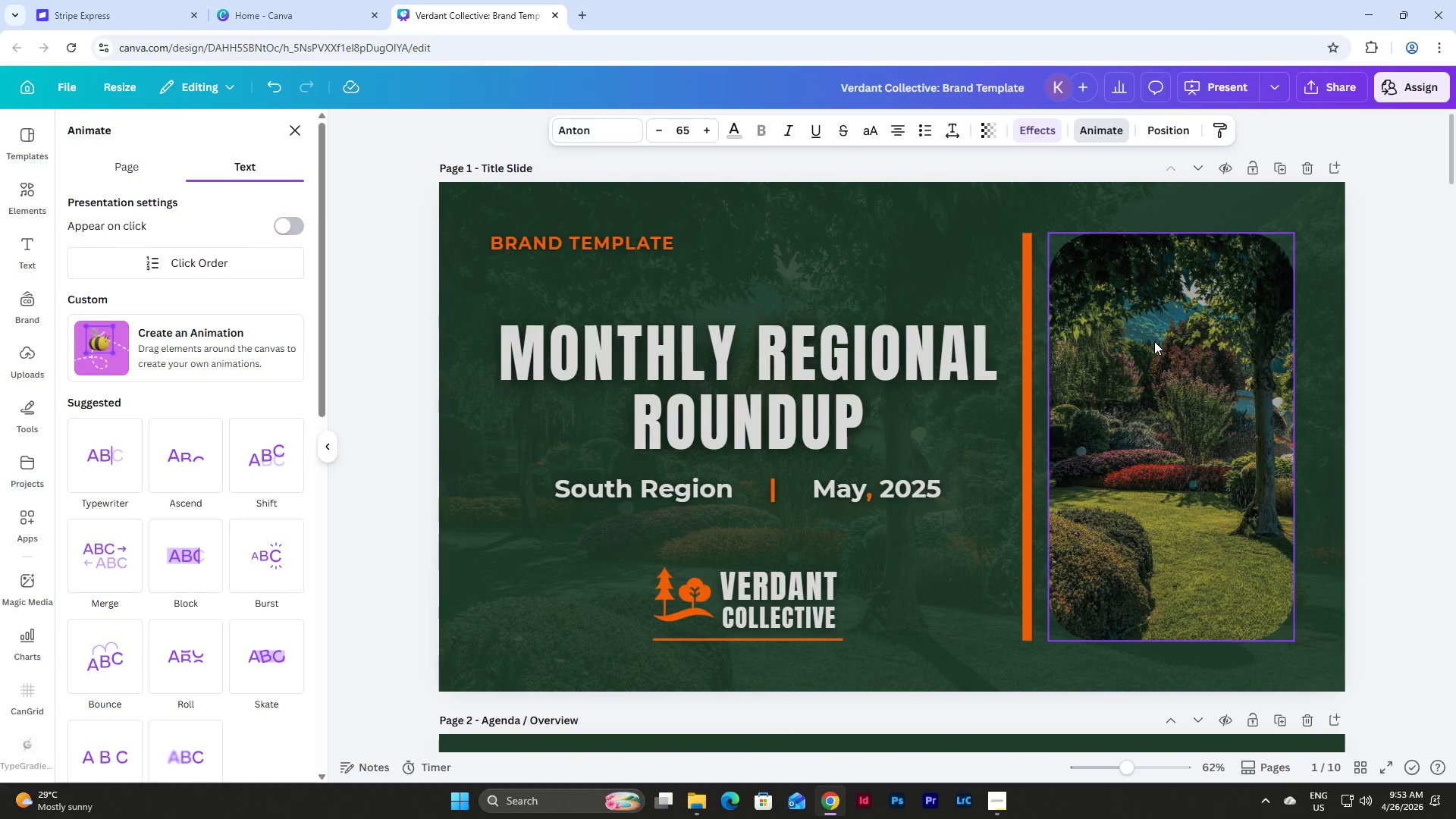 
left_click([1154, 341])
 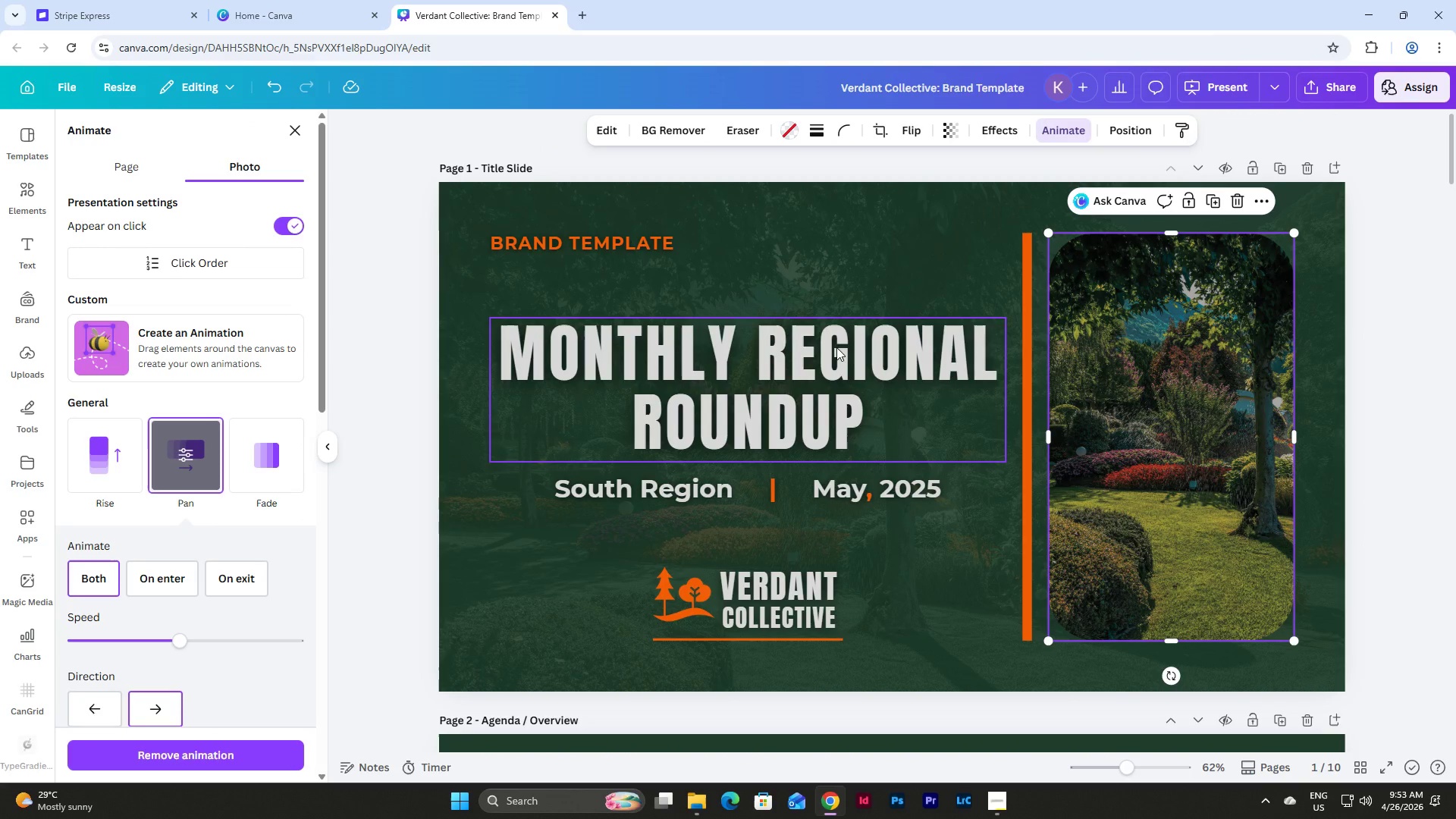 
left_click([836, 347])
 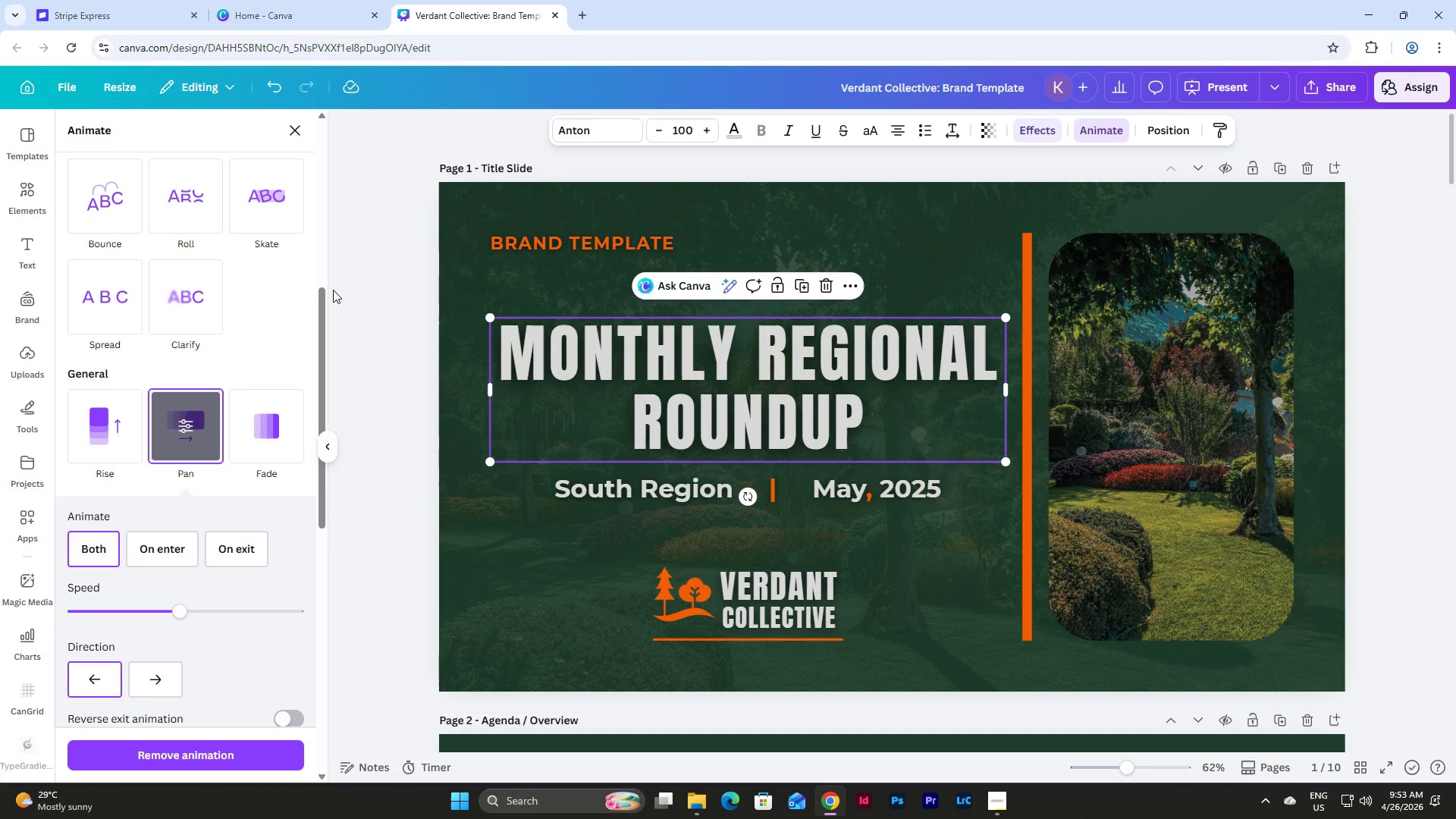 
scroll: coordinate [319, 271], scroll_direction: up, amount: 7.0
 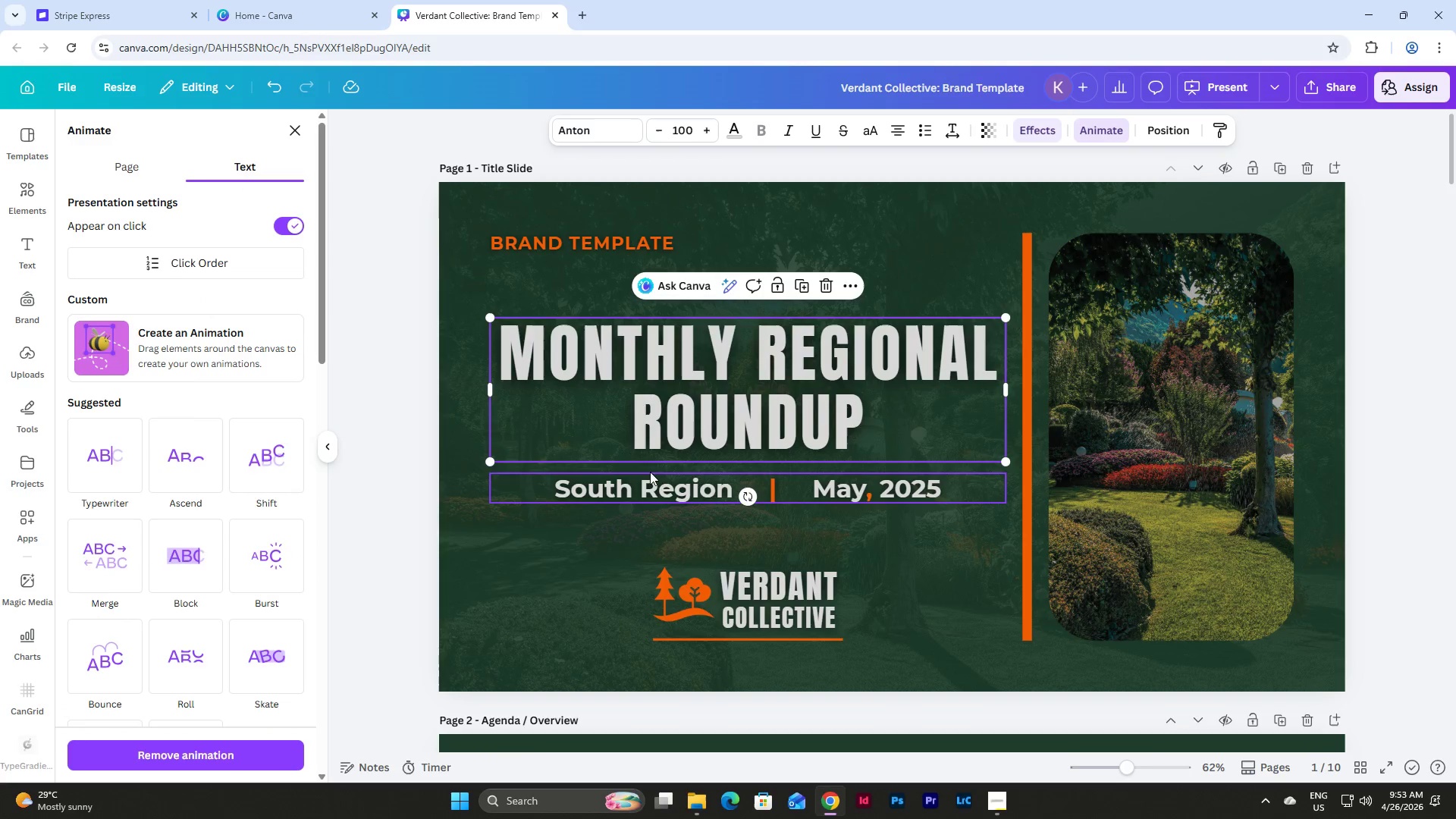 
left_click([654, 485])
 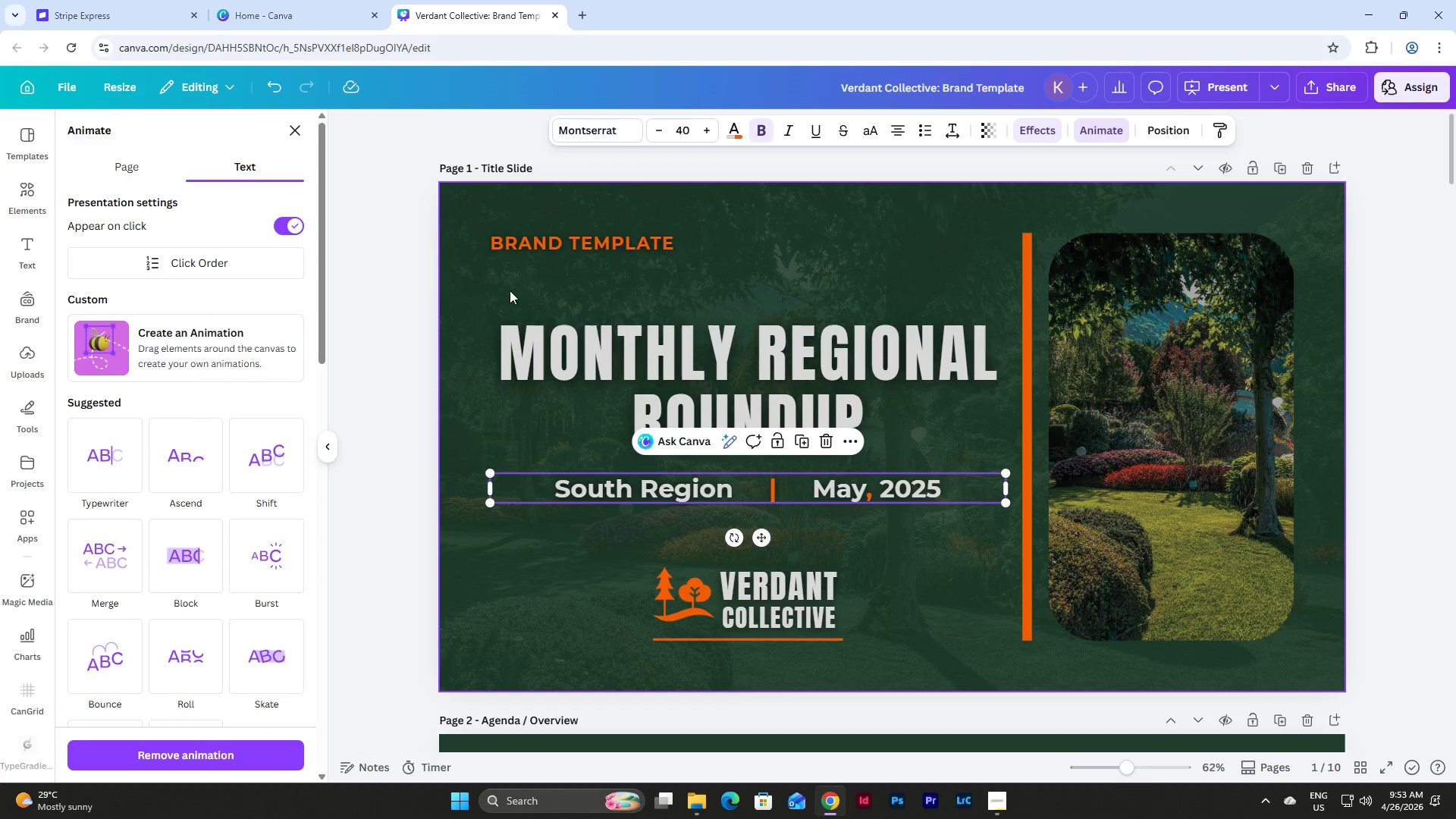 
scroll: coordinate [428, 300], scroll_direction: down, amount: 7.0
 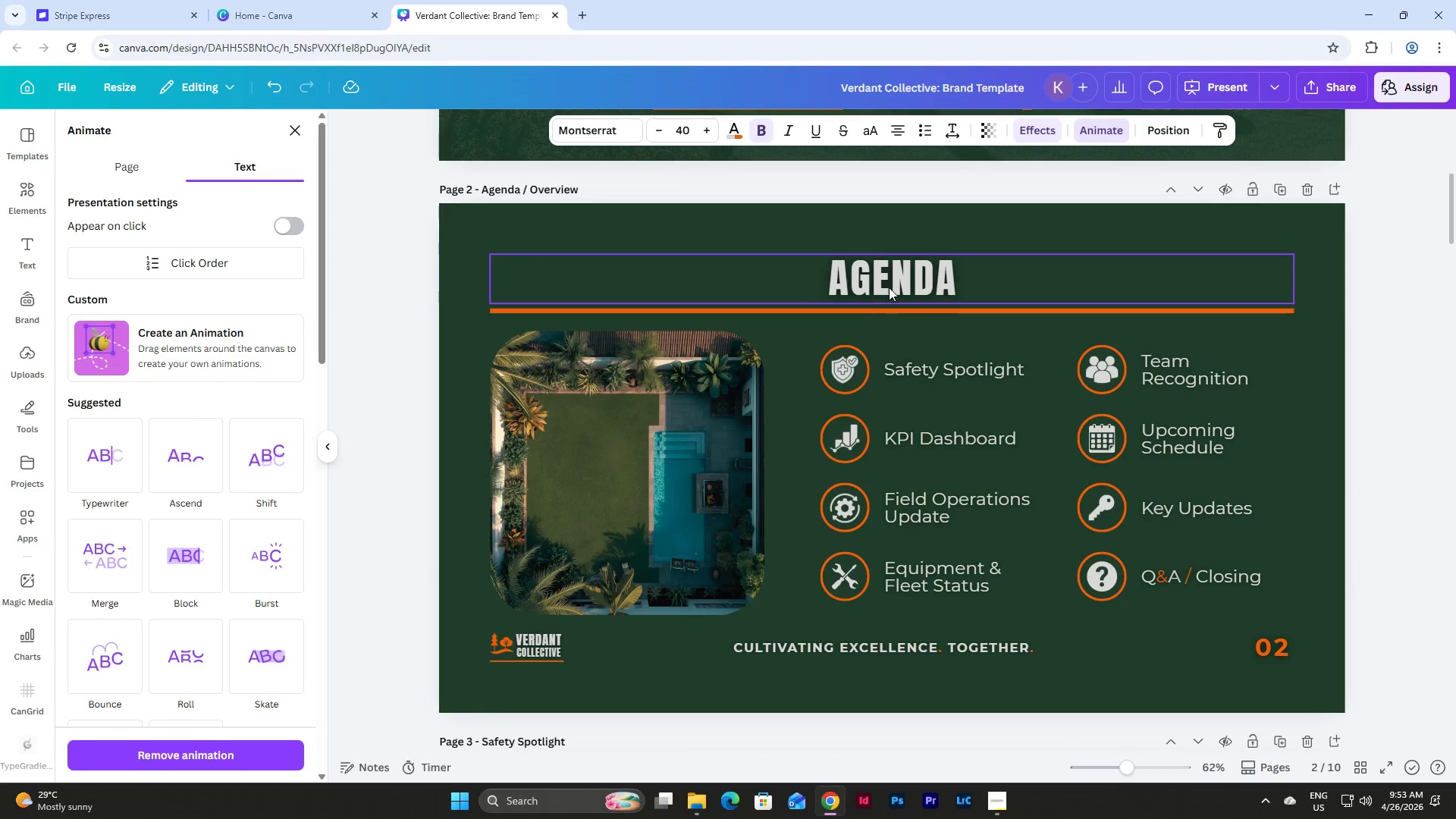 
left_click([894, 274])
 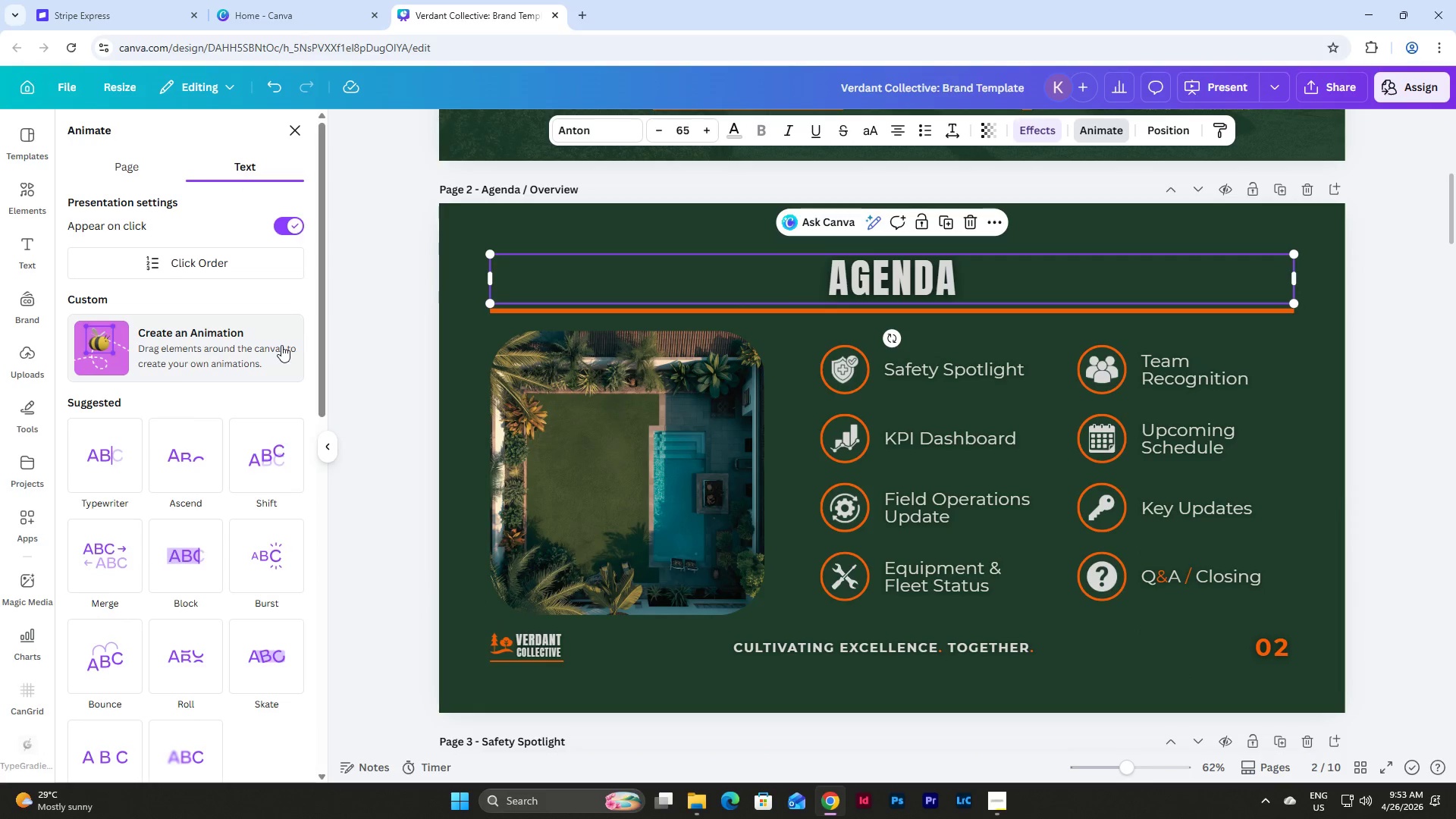 
scroll: coordinate [281, 345], scroll_direction: down, amount: 4.0
 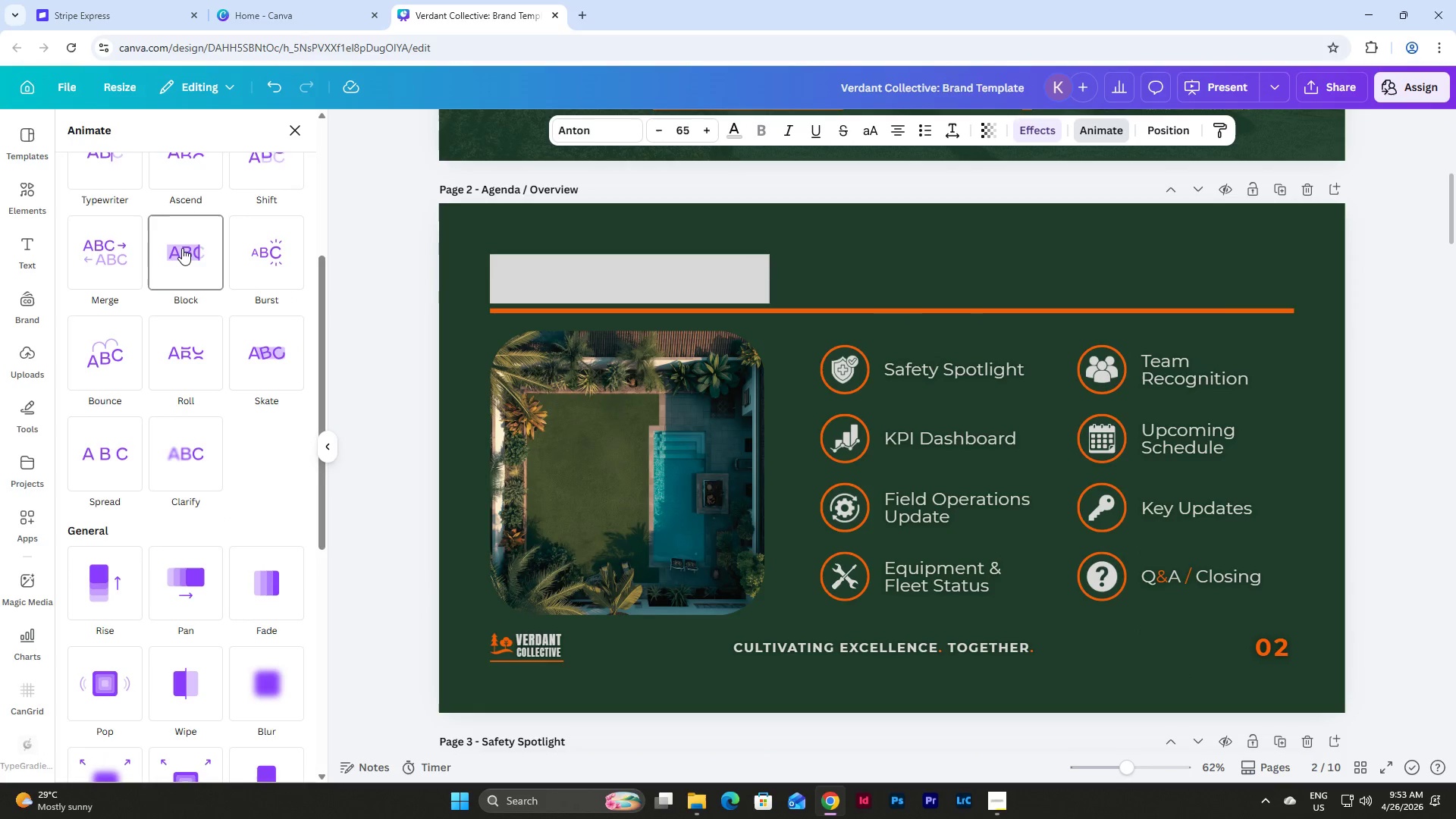 
left_click([182, 248])
 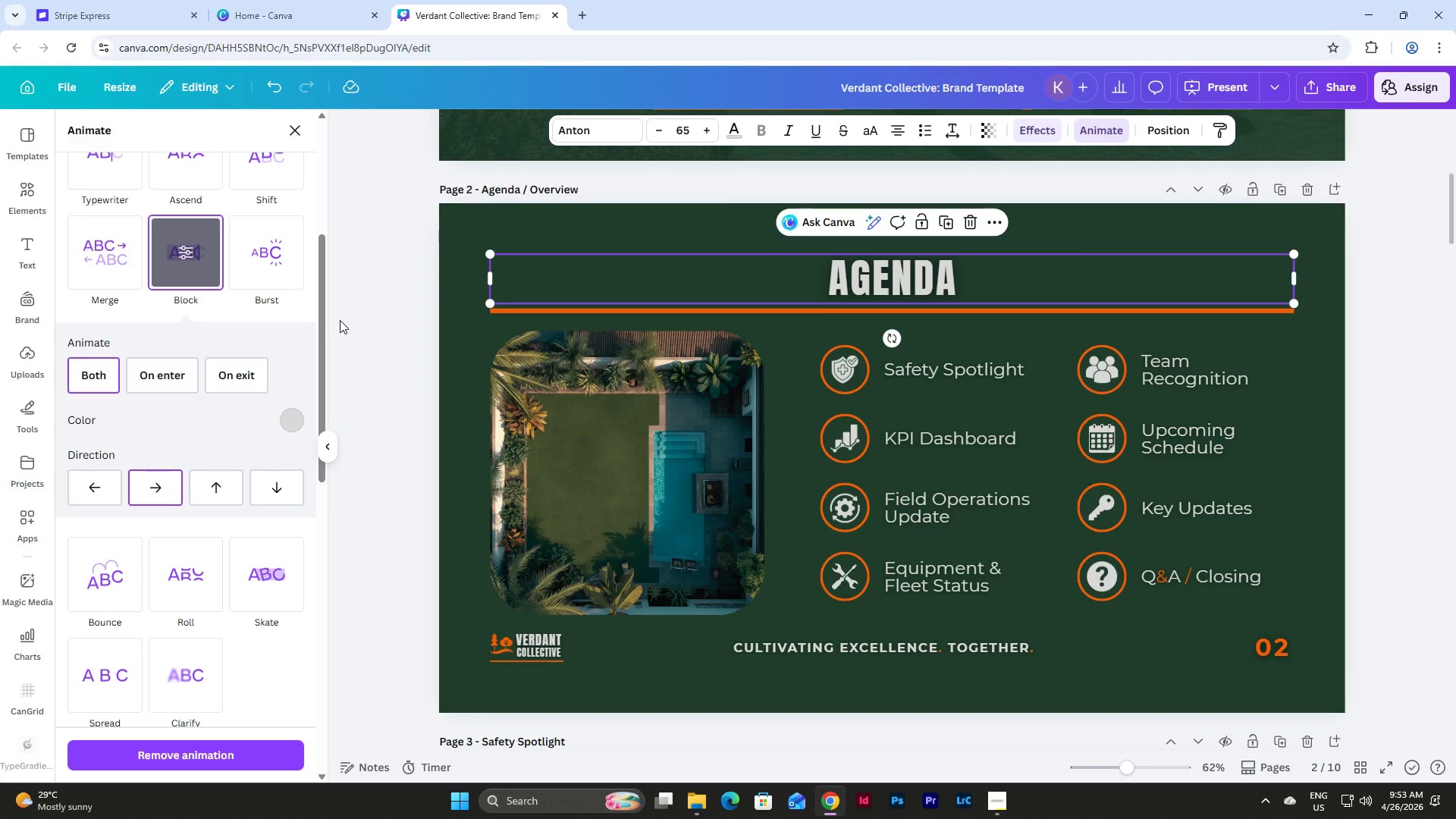 
wait(6.05)
 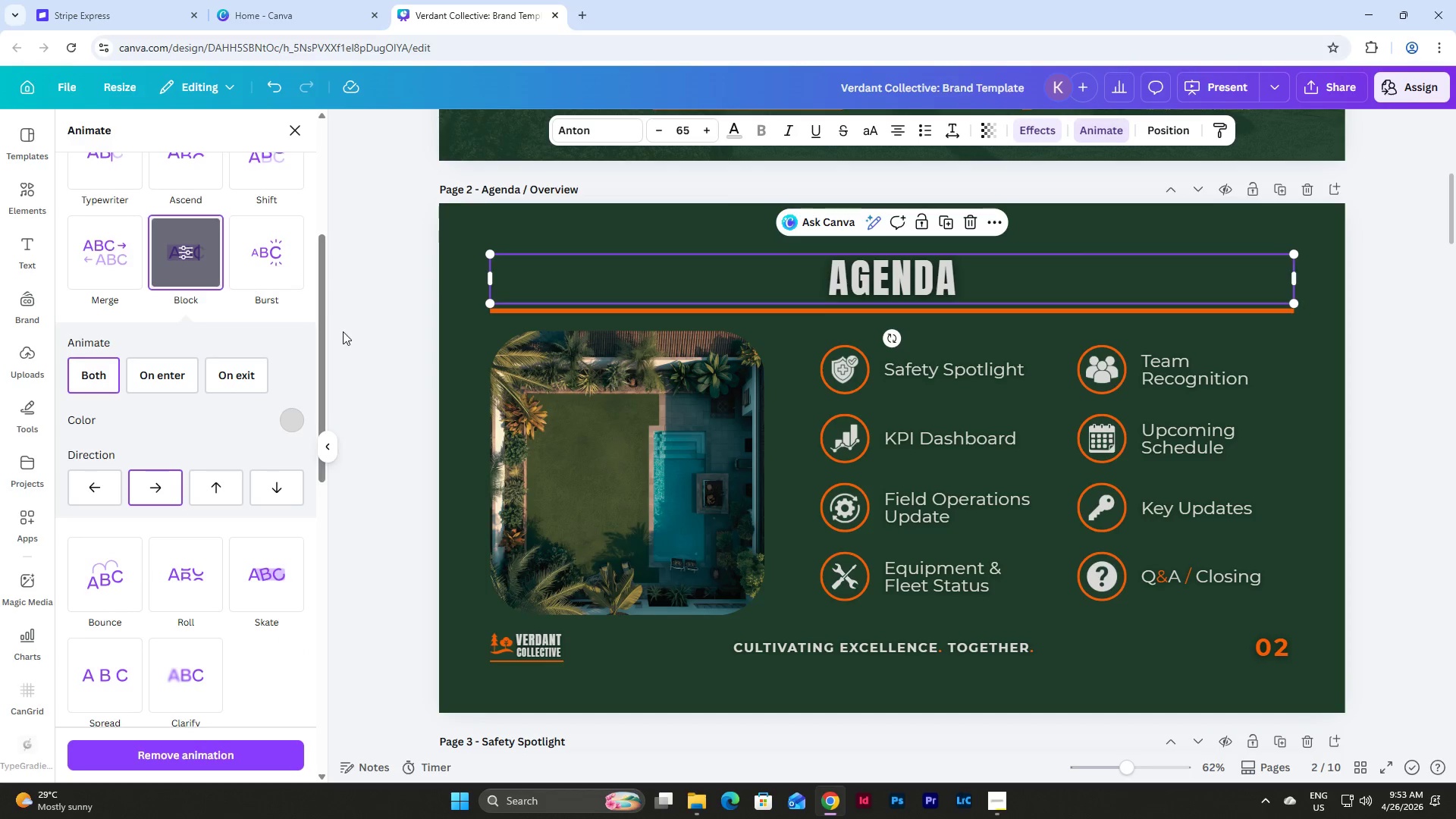 
scroll: coordinate [318, 281], scroll_direction: up, amount: 8.0
 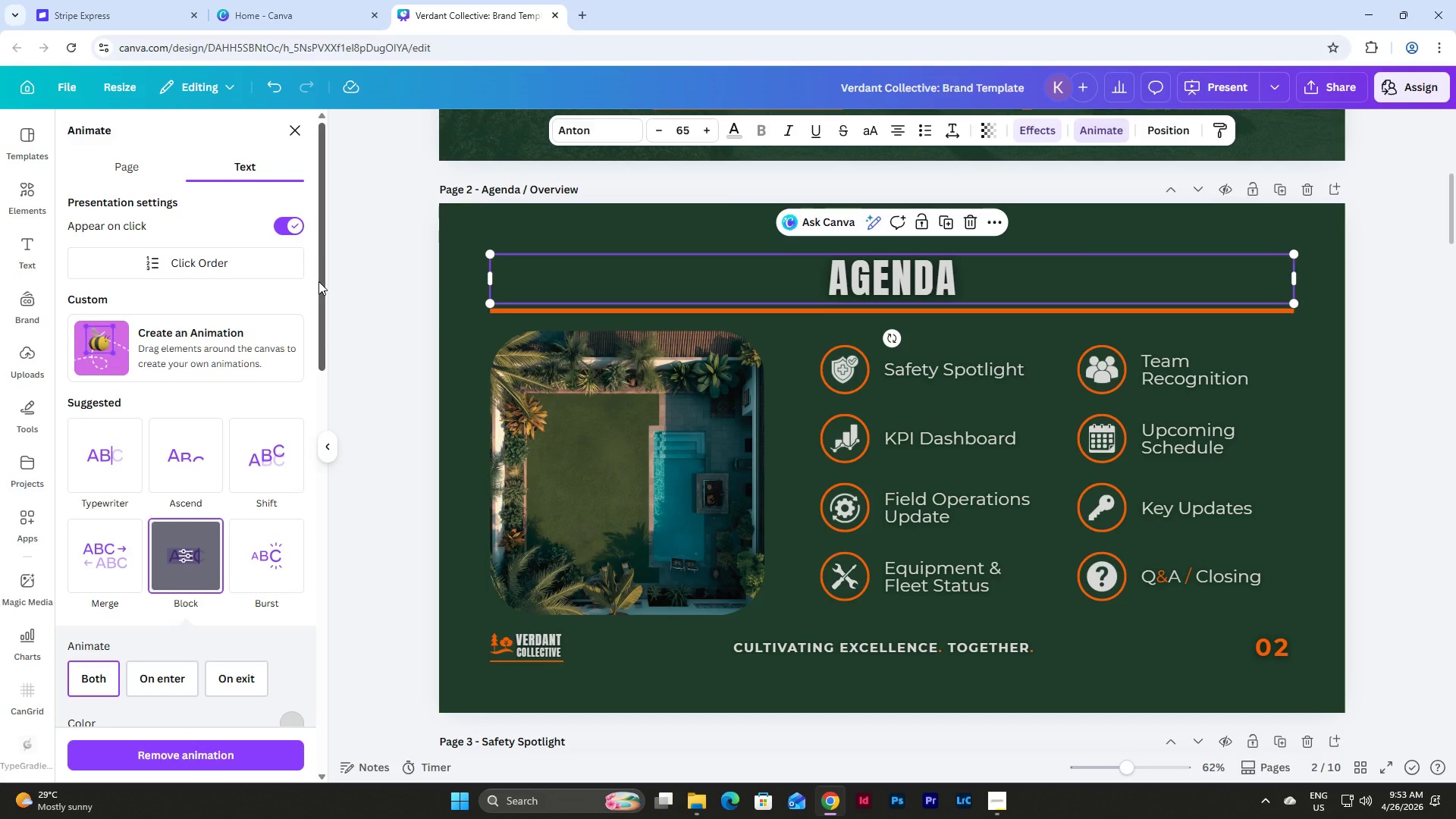 
scroll: coordinate [318, 281], scroll_direction: down, amount: 3.0
 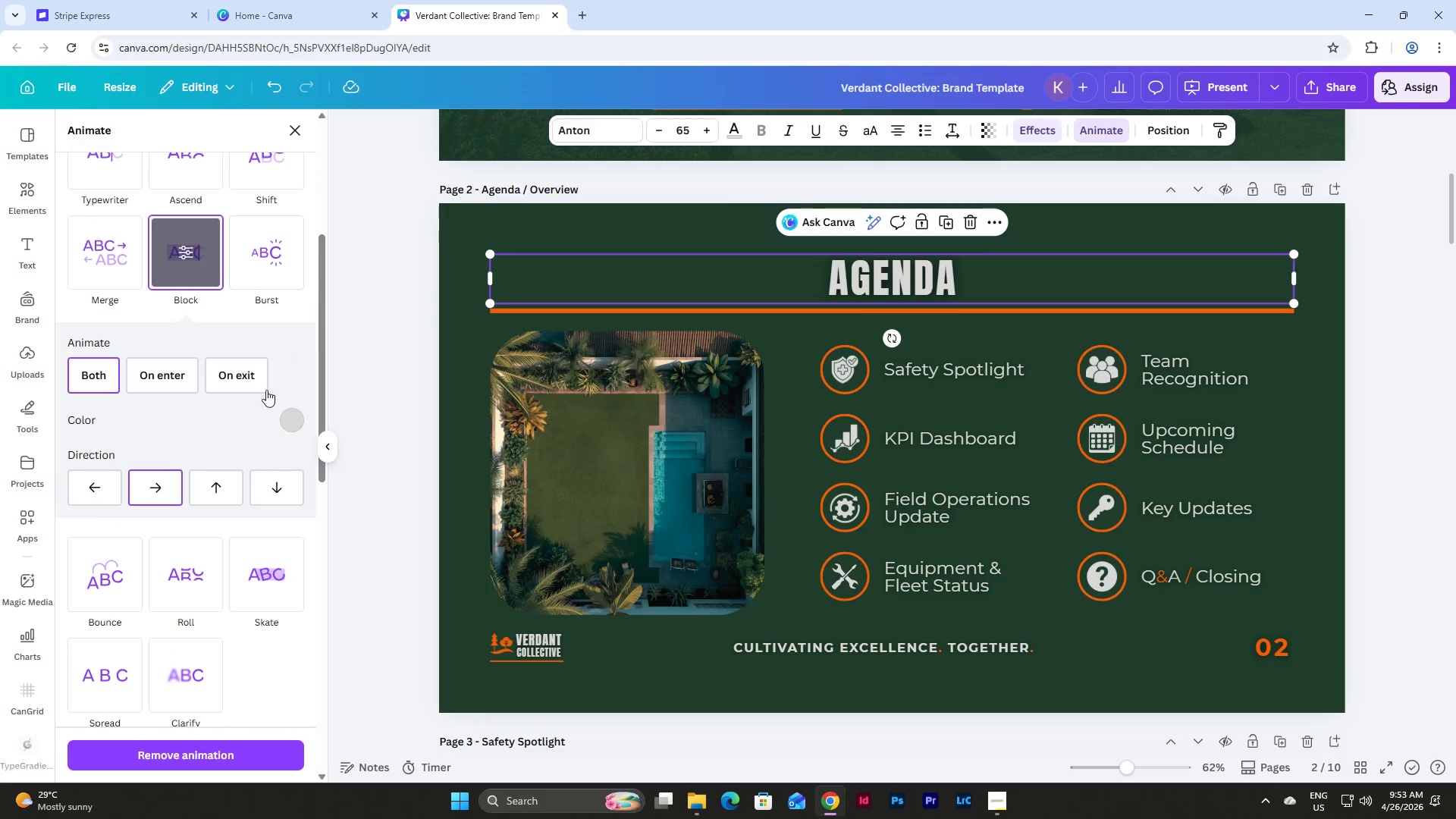 
left_click([220, 487])
 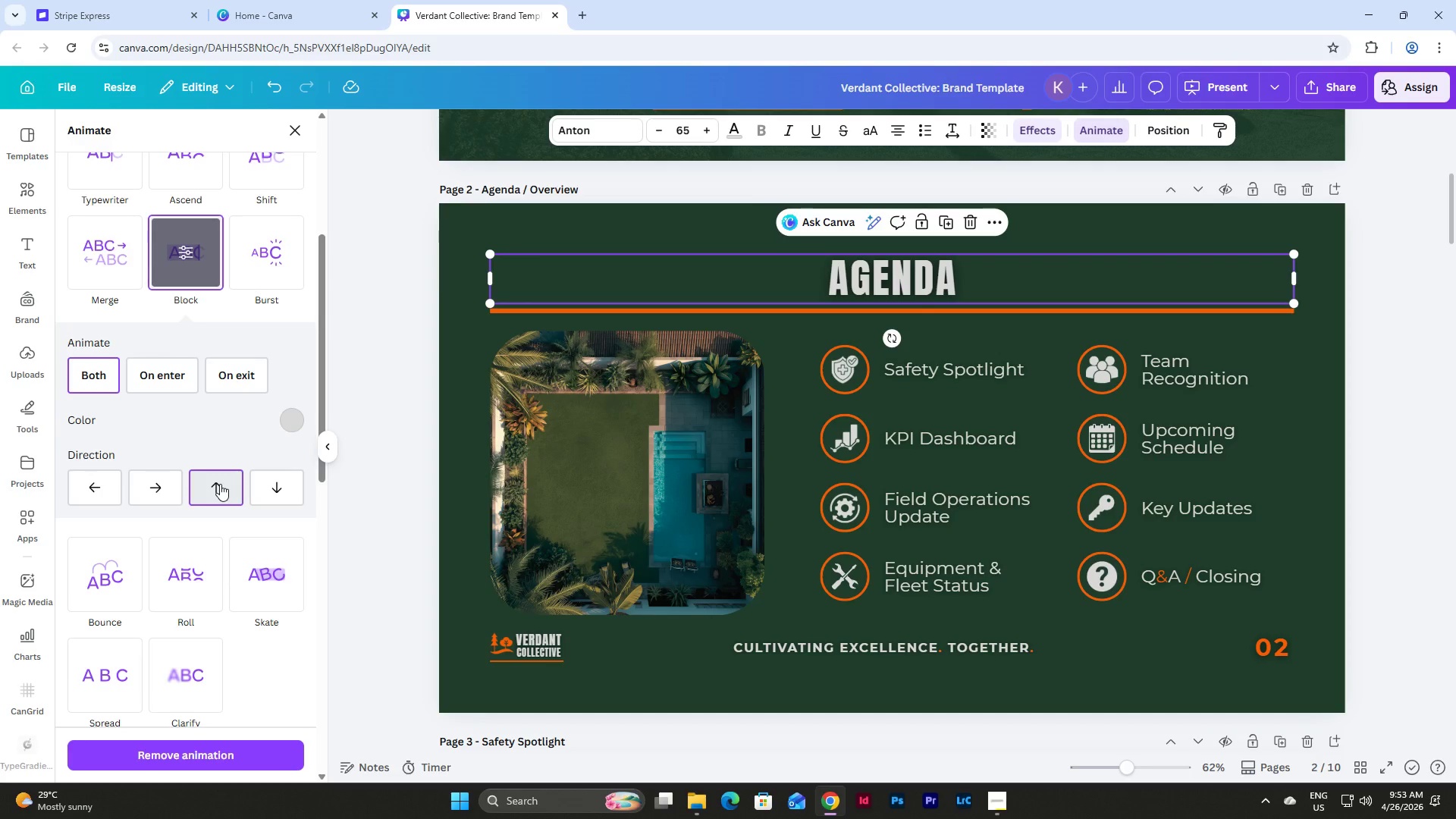 
left_click([171, 482])
 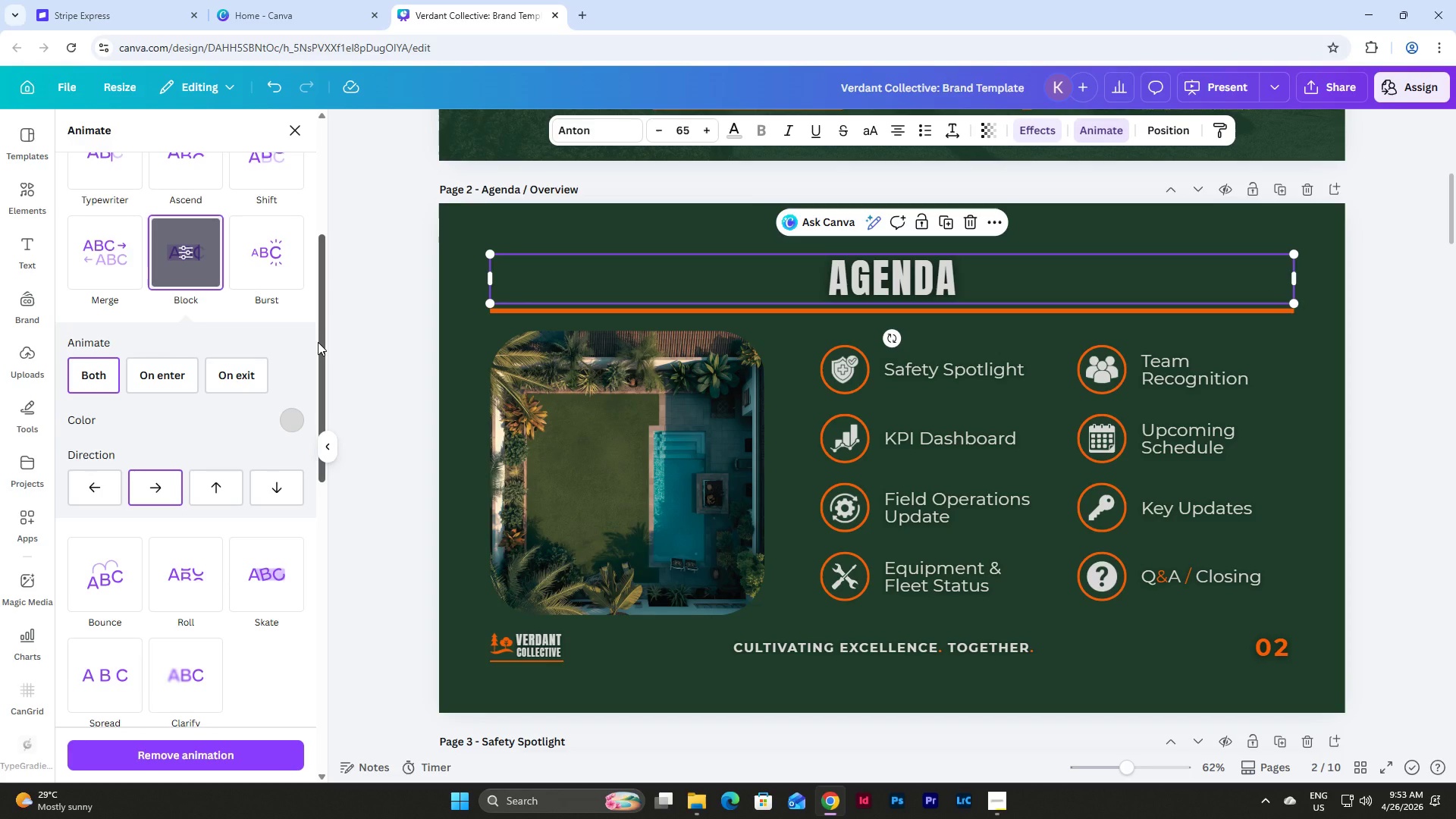 
scroll: coordinate [318, 342], scroll_direction: up, amount: 8.0
 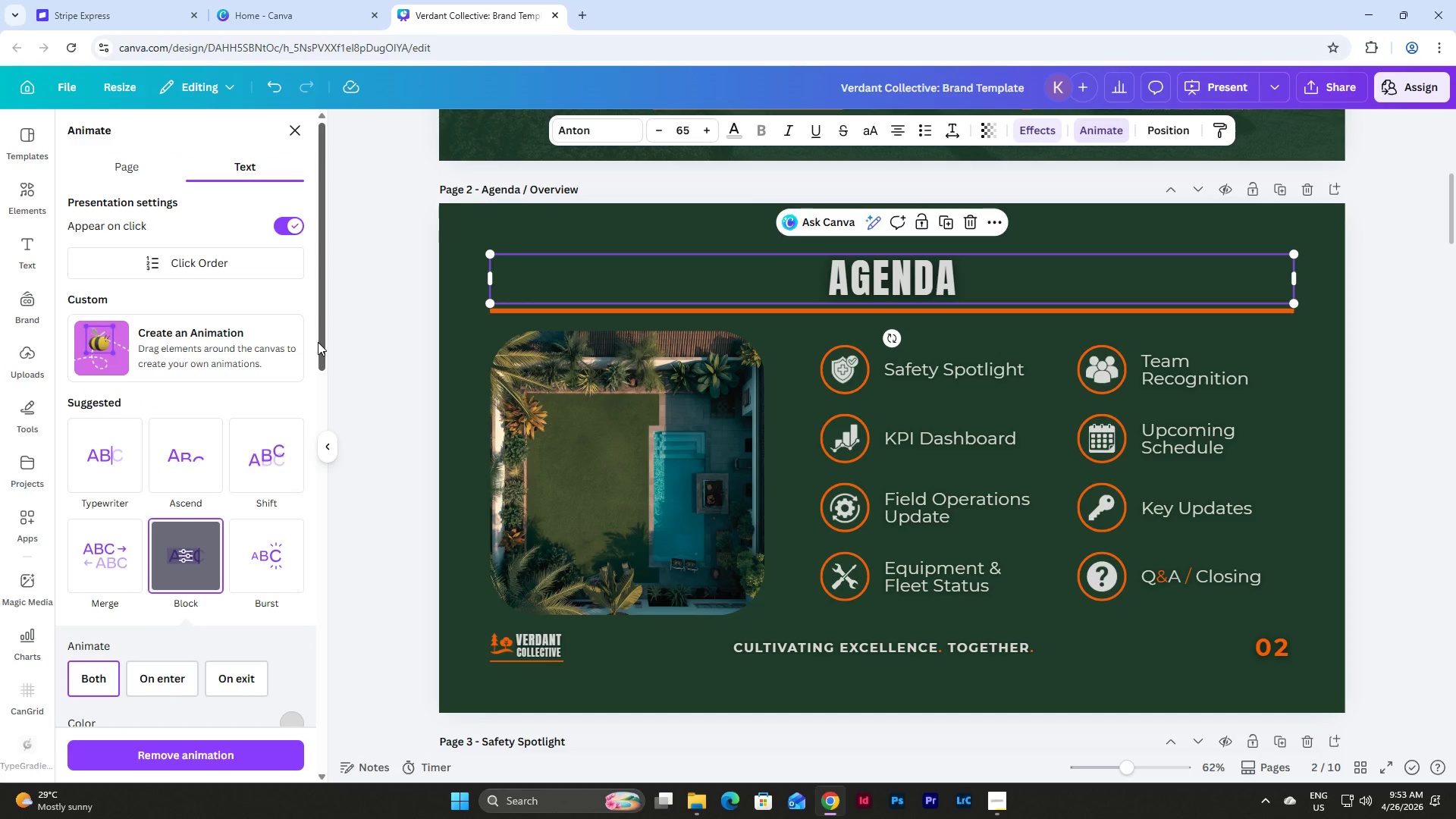 
wait(7.93)
 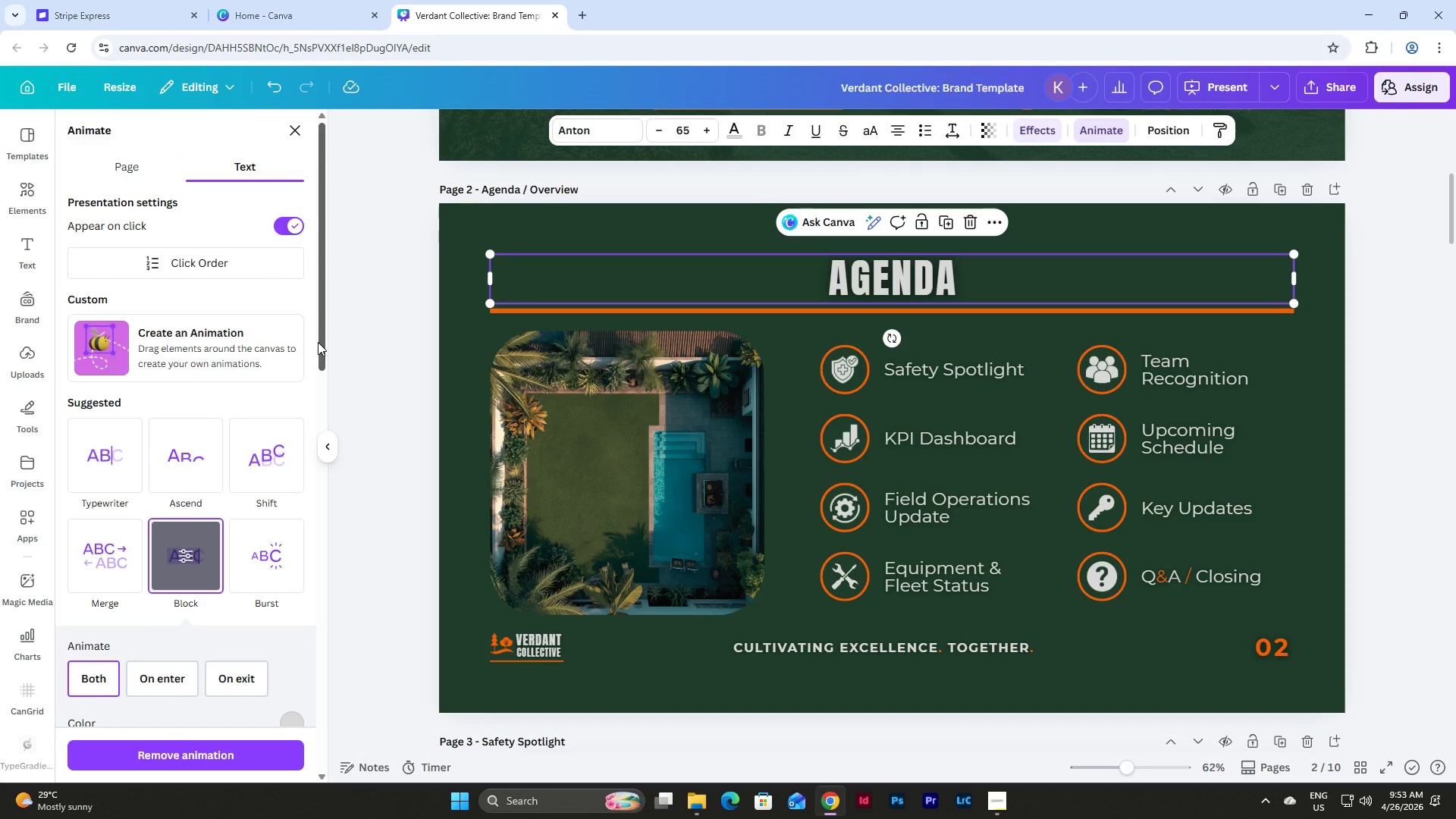 
scroll: coordinate [318, 342], scroll_direction: up, amount: 2.0
 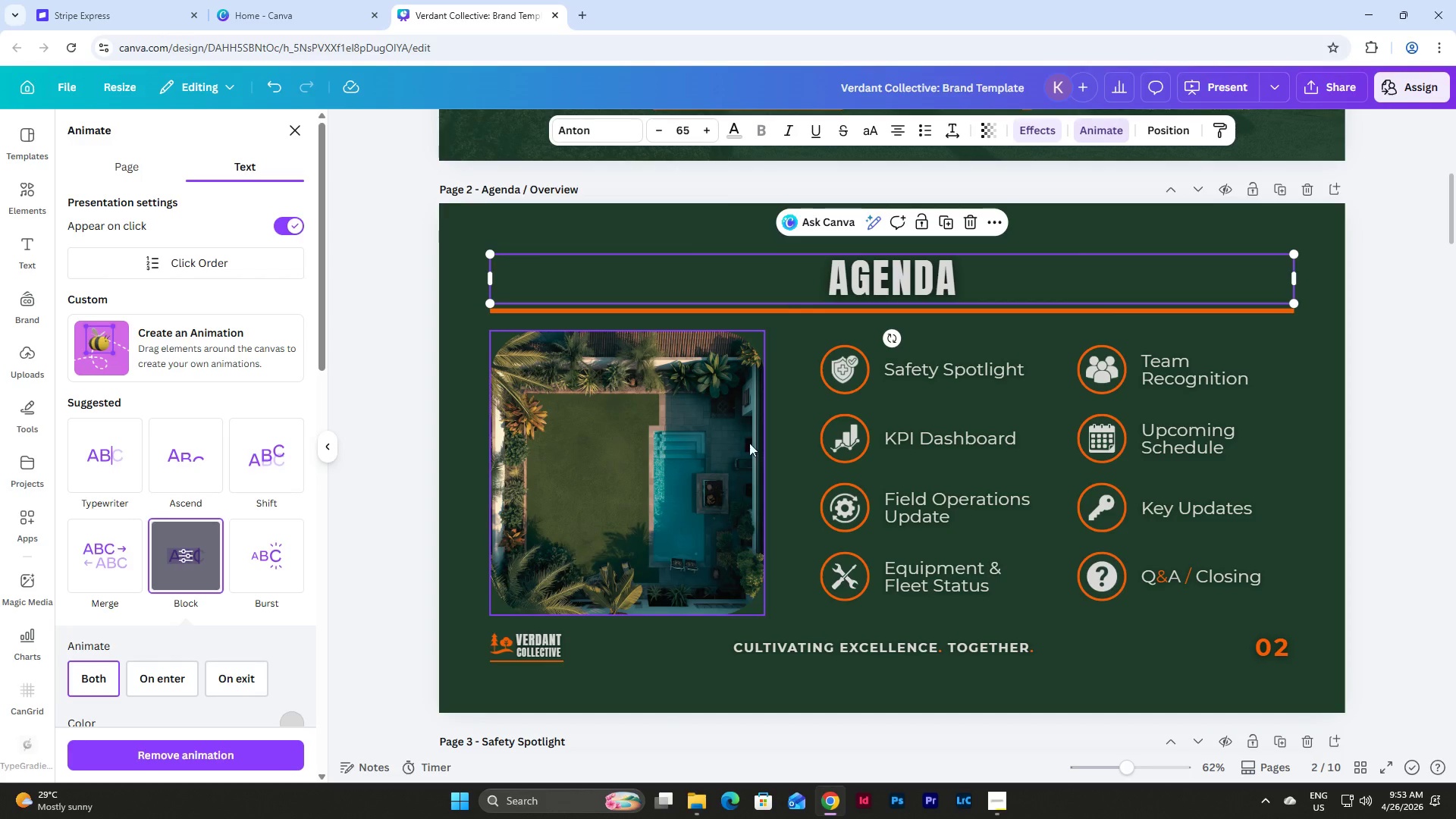 
left_click([672, 438])
 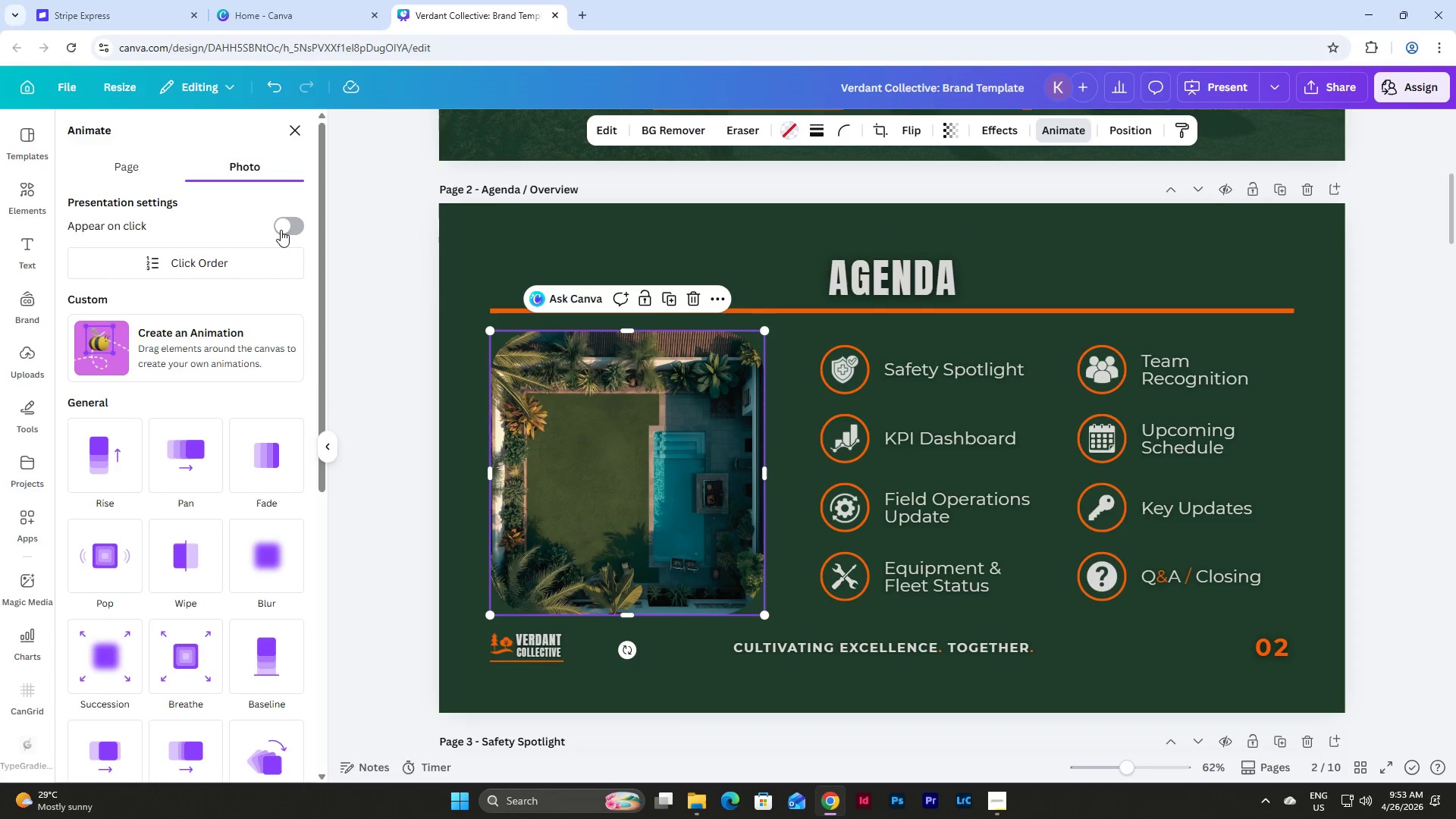 
left_click([289, 227])
 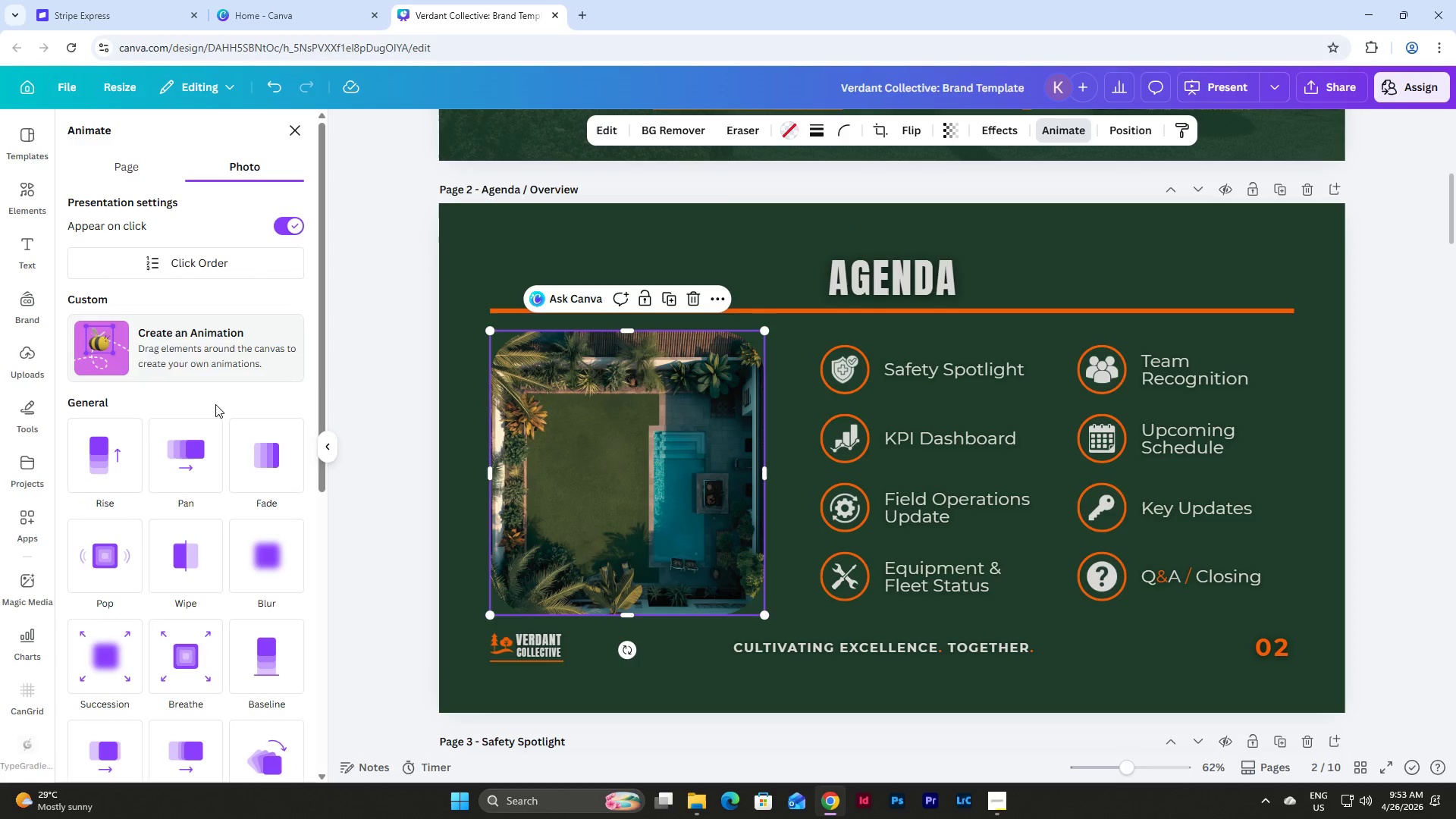 
left_click([191, 422])
 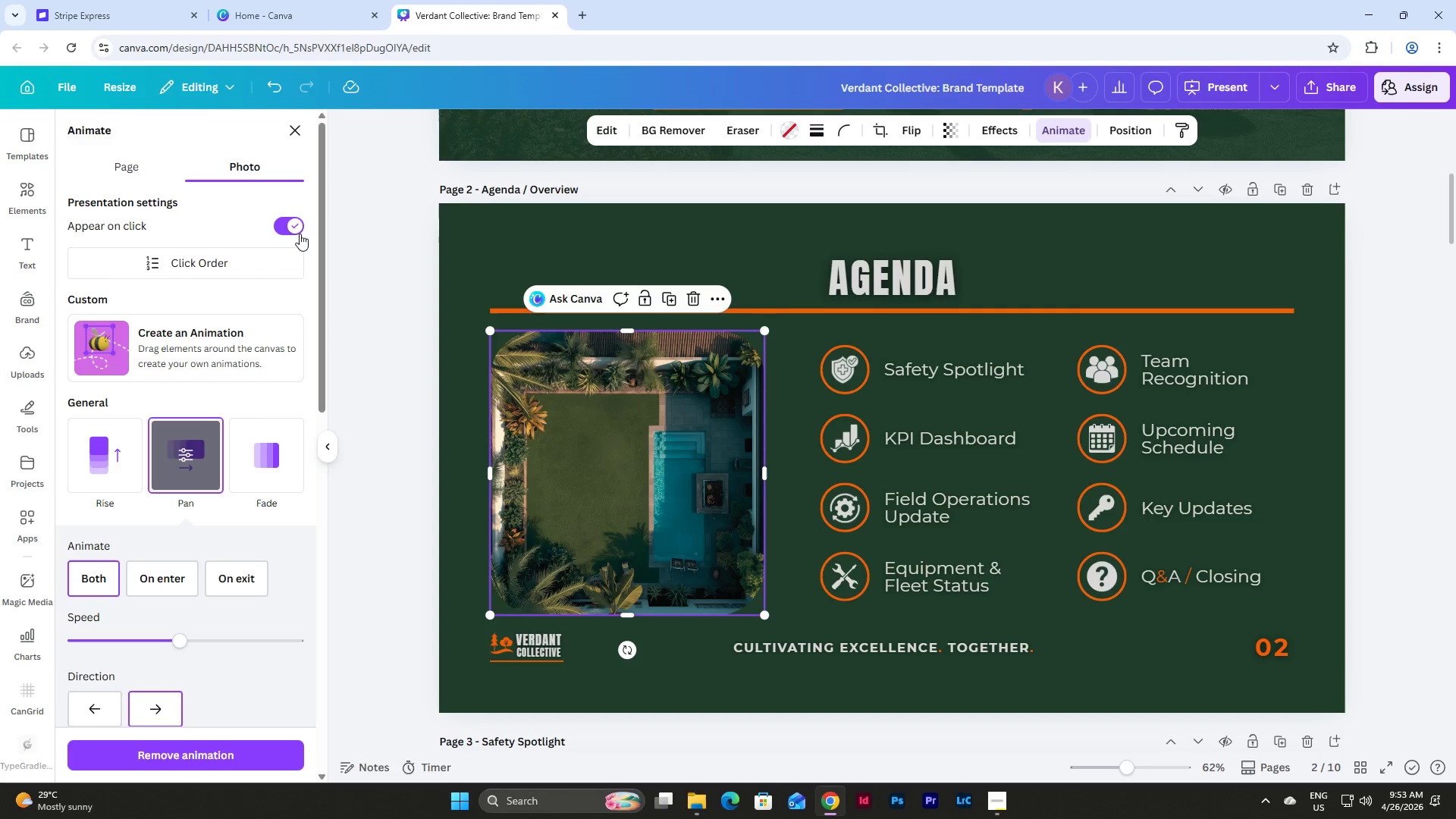 
wait(12.92)
 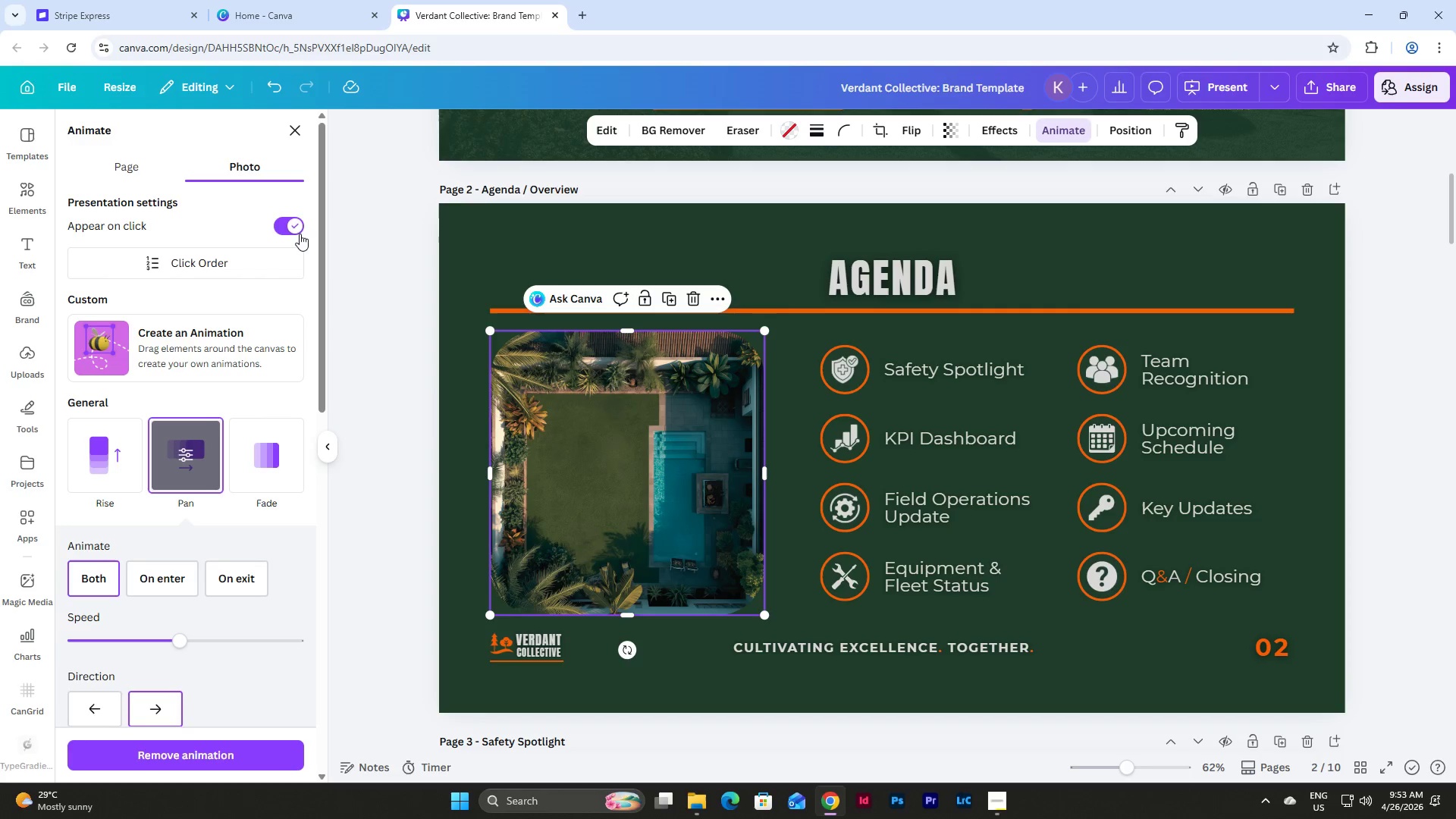 
left_click([1224, 83])
 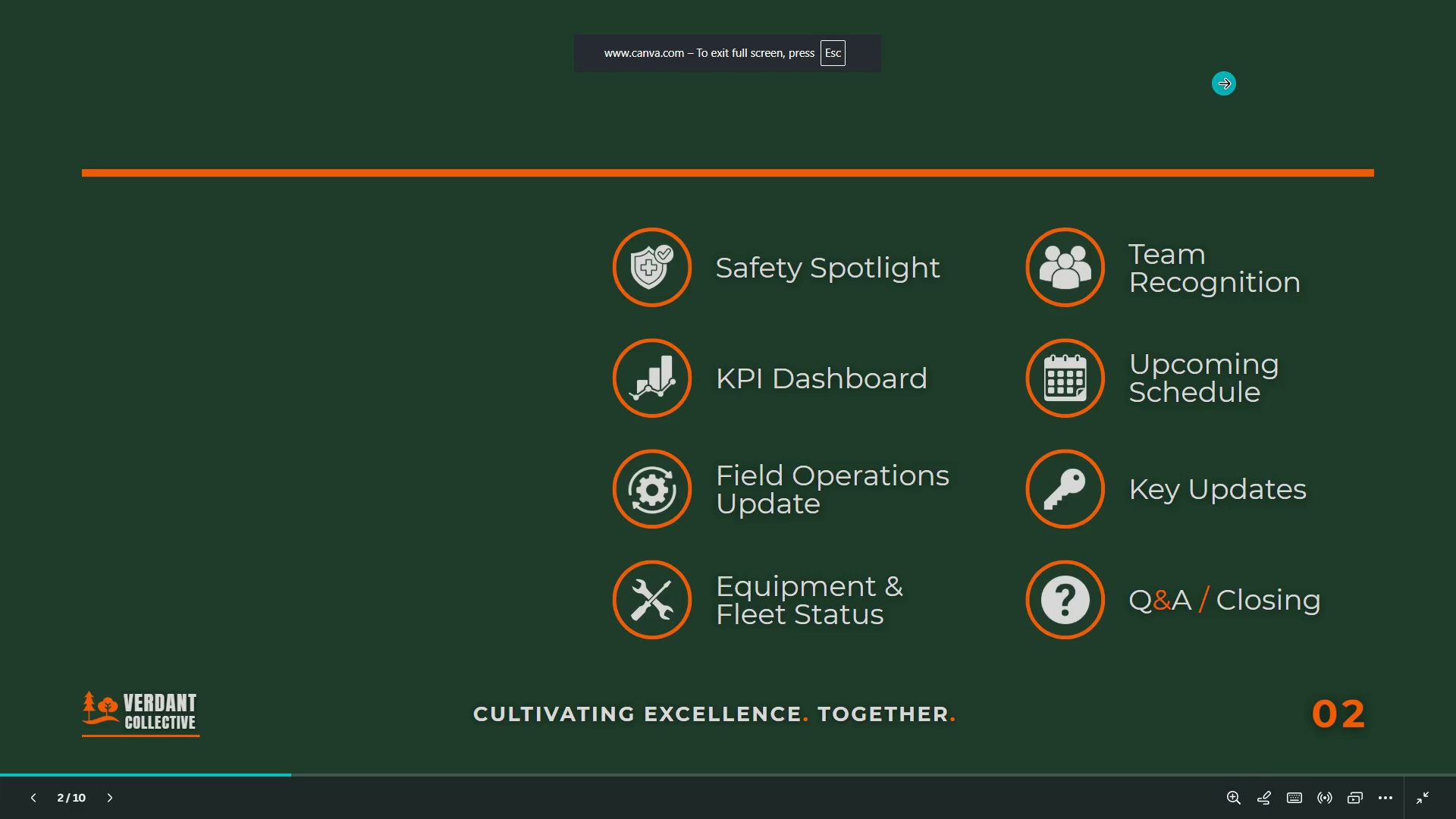 
key(ArrowRight)
 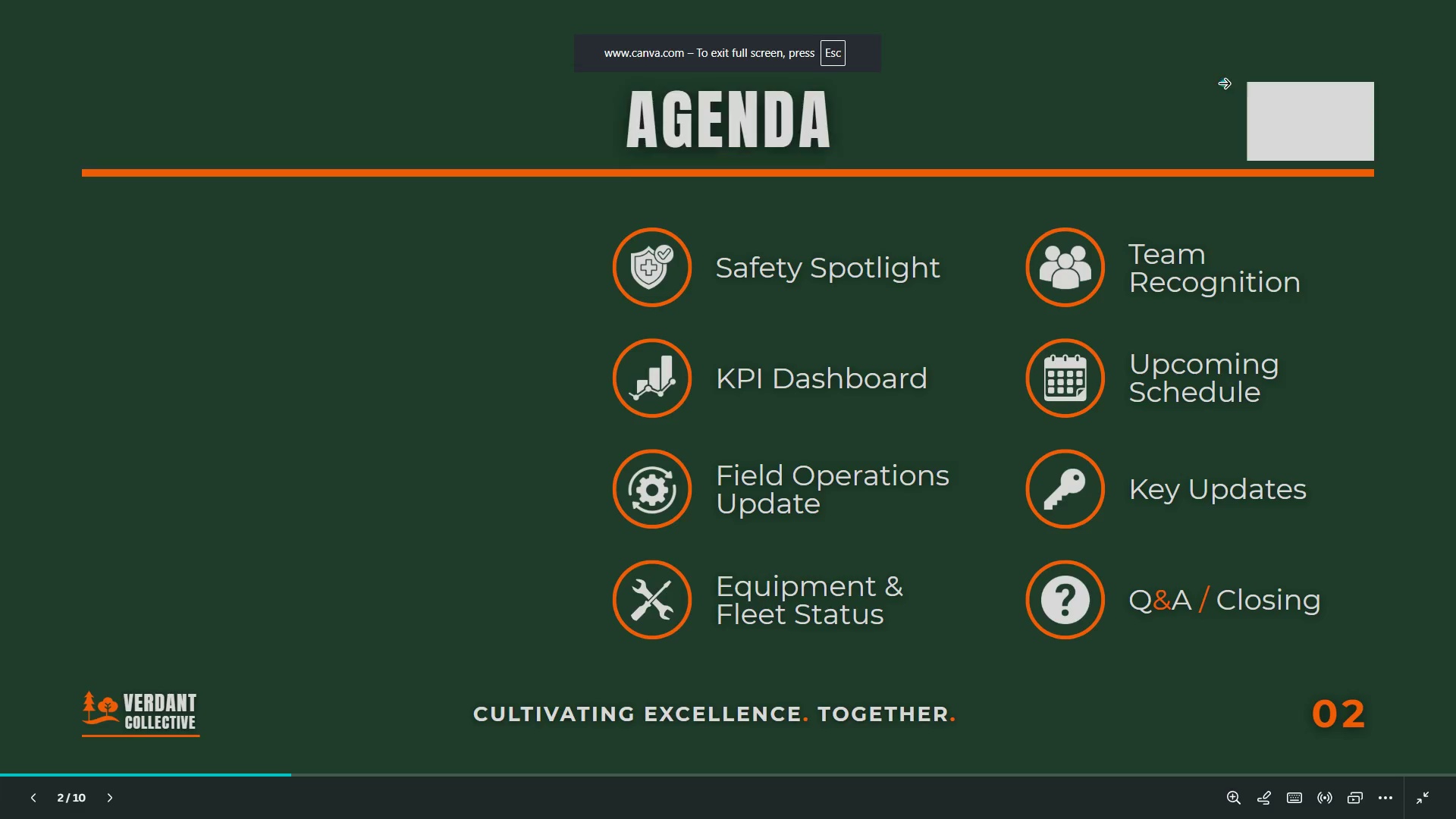 
key(ArrowRight)
 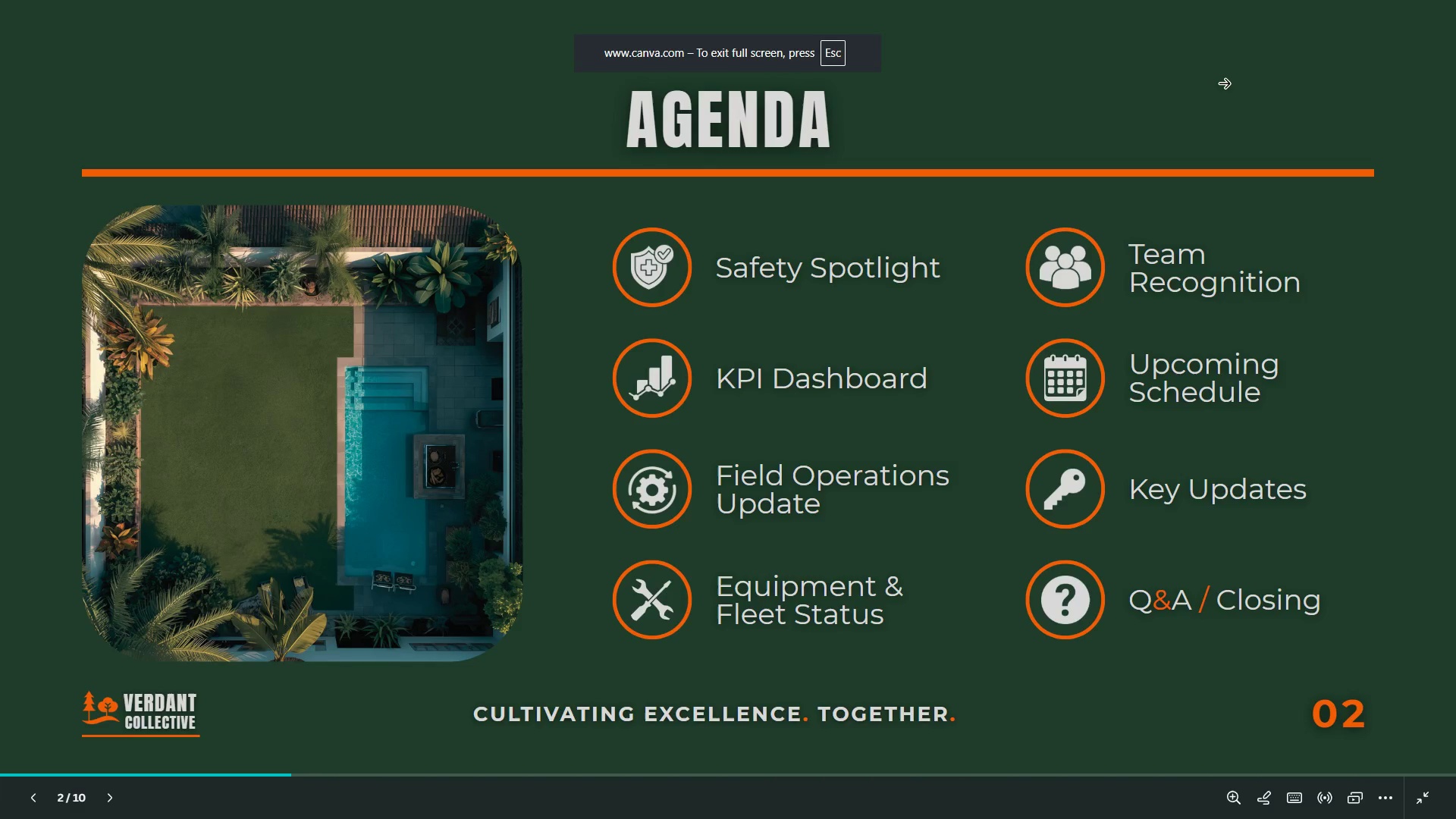 
key(Escape)
 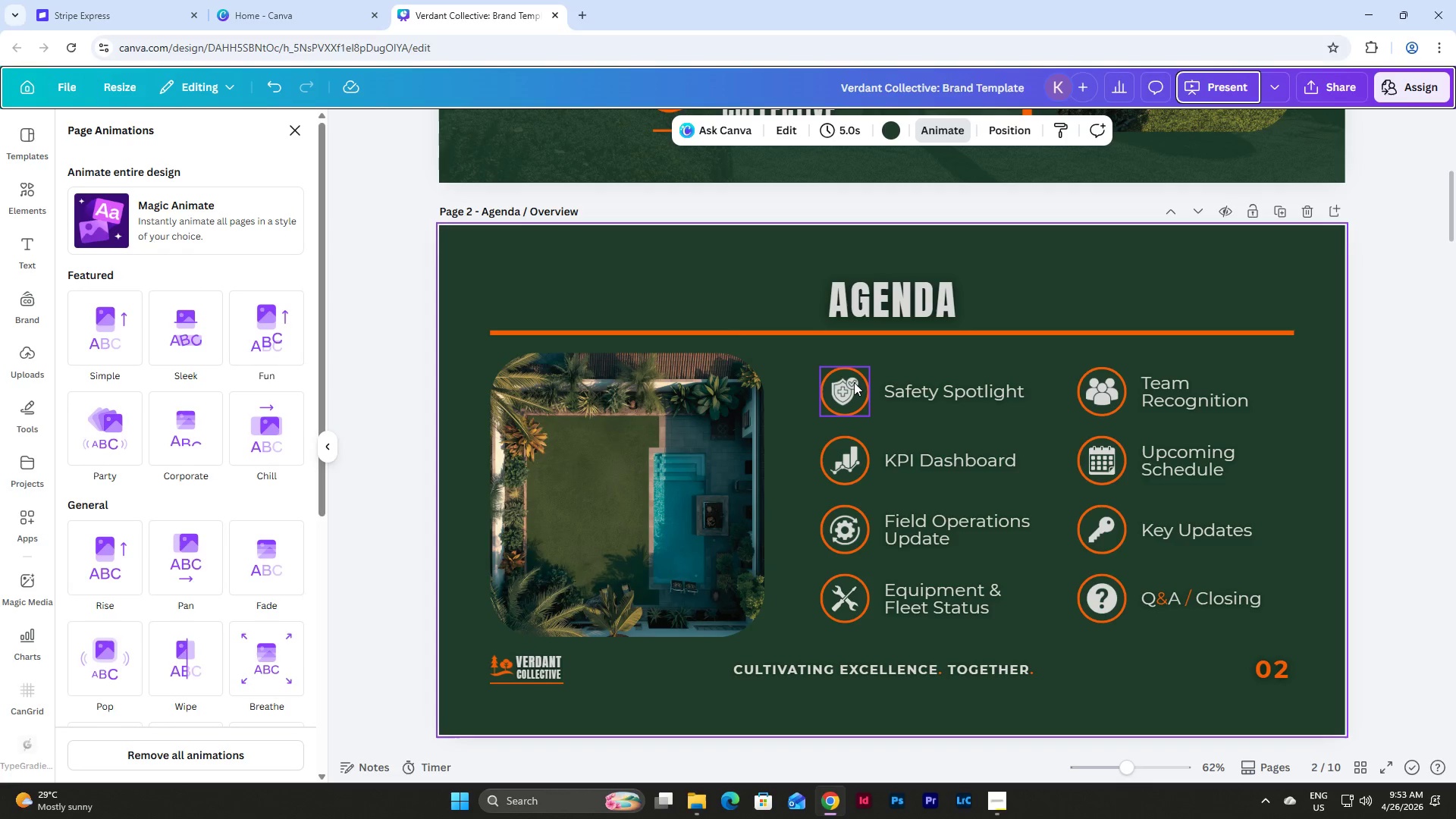 
left_click([853, 382])
 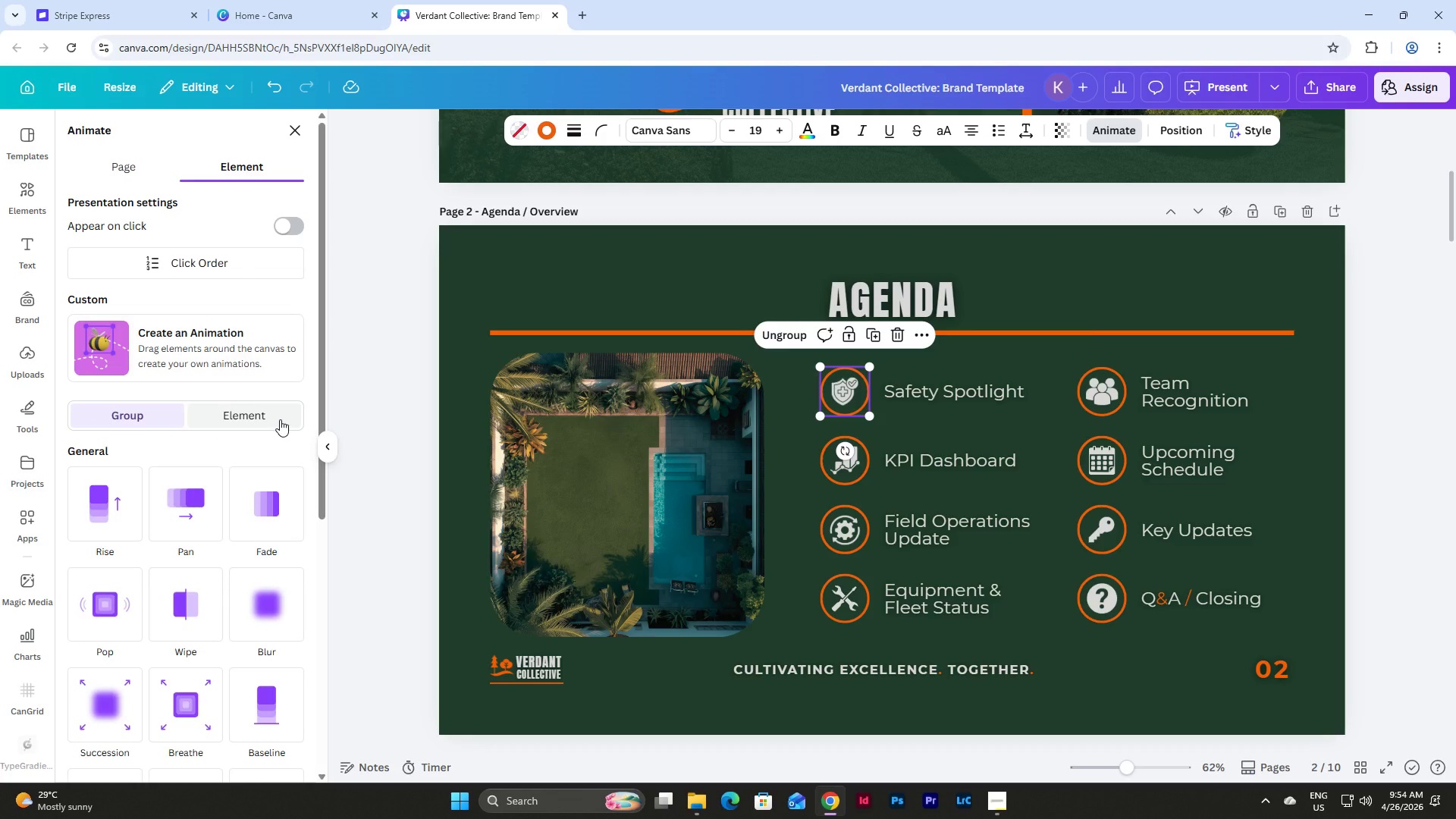 
wait(5.92)
 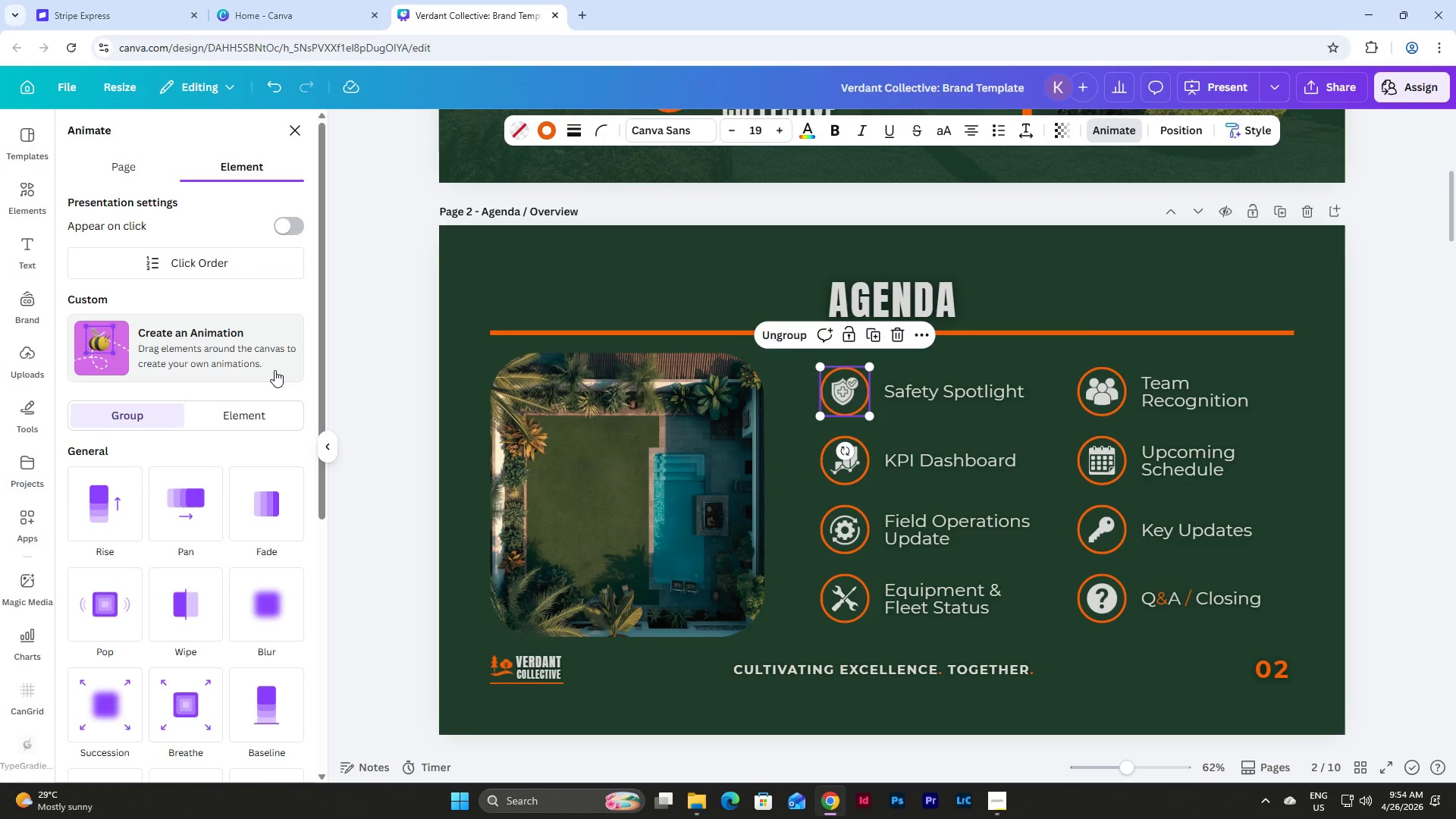 
left_click([111, 496])
 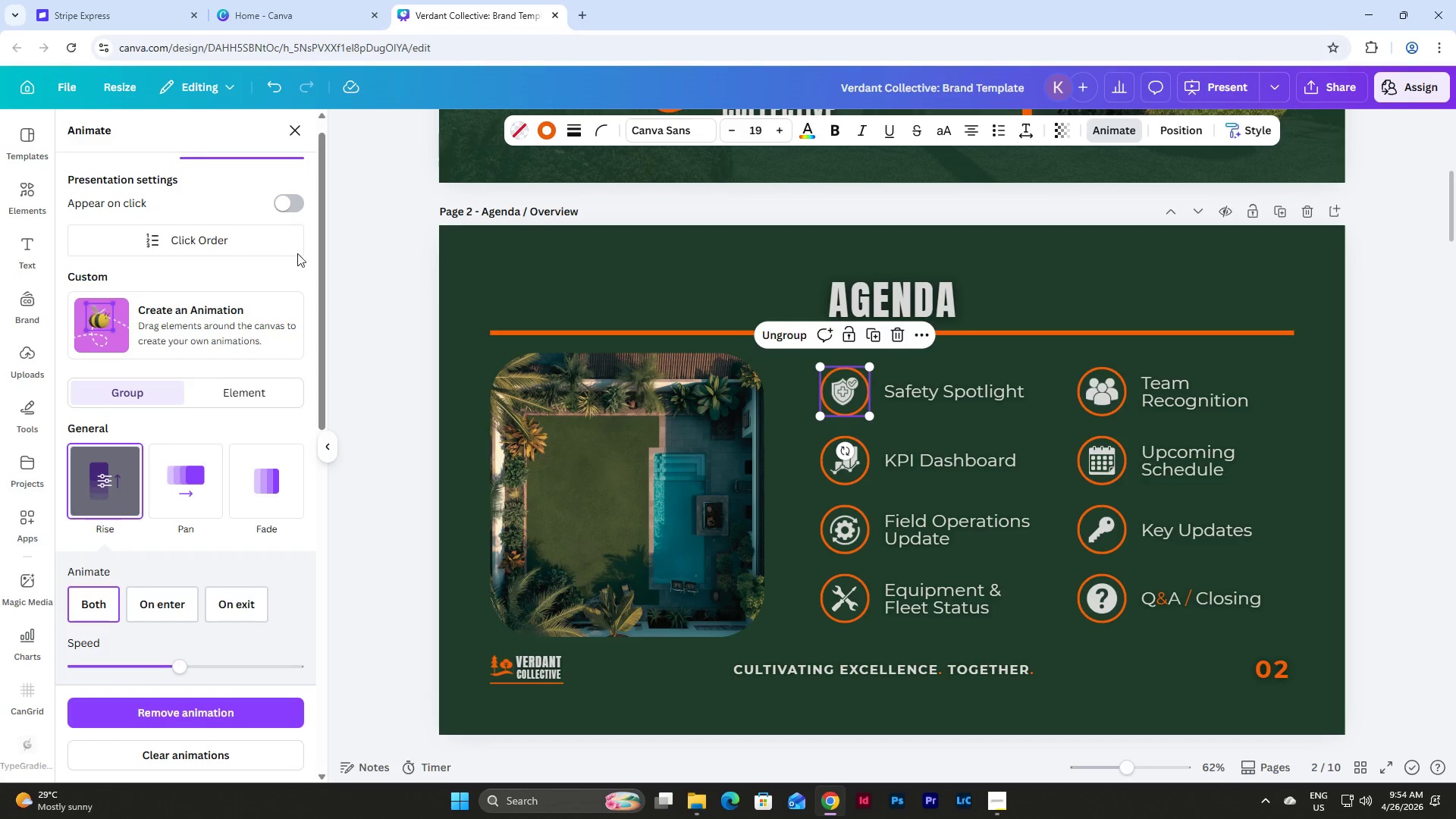 
left_click([293, 198])
 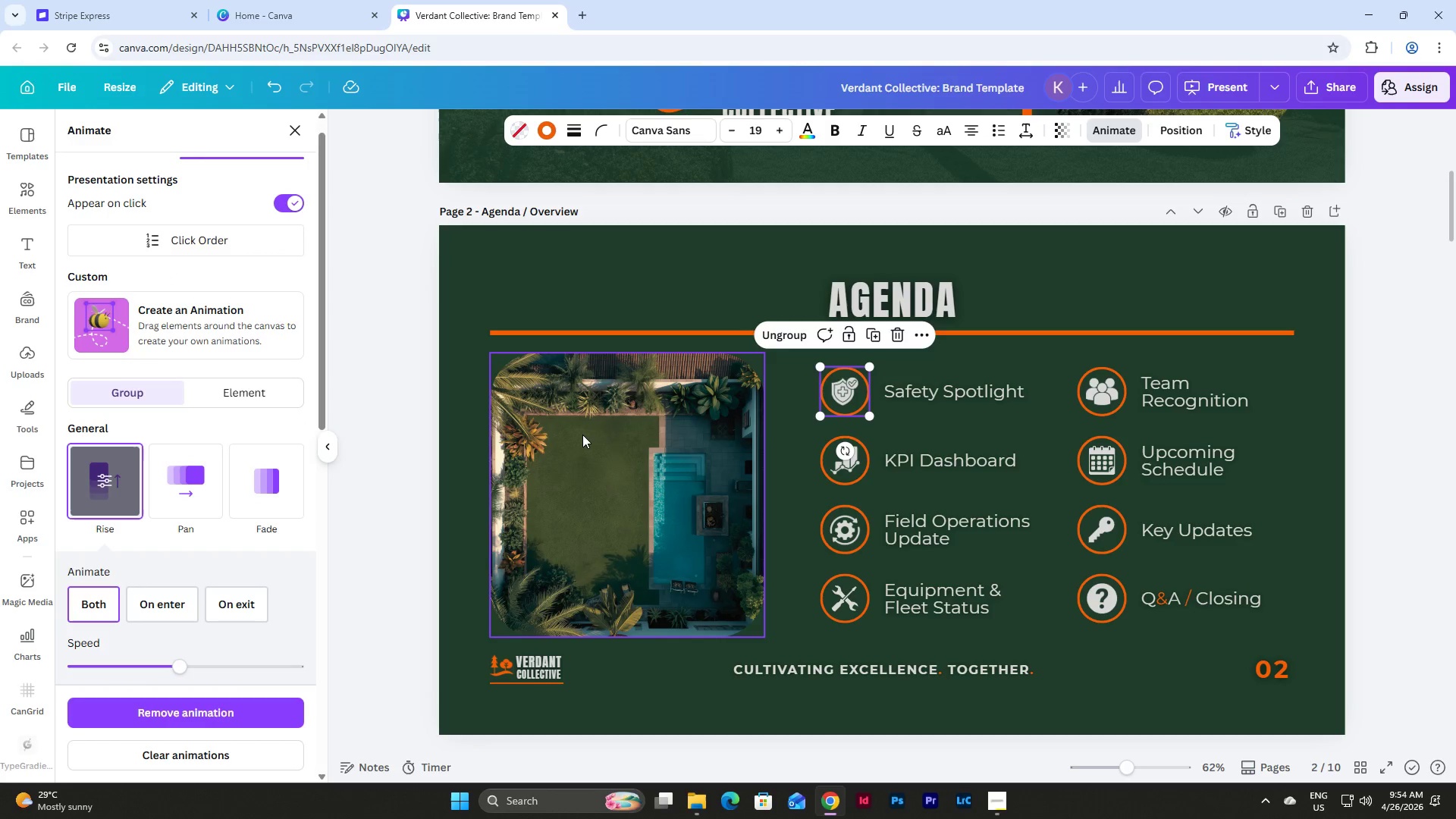 
left_click([585, 443])
 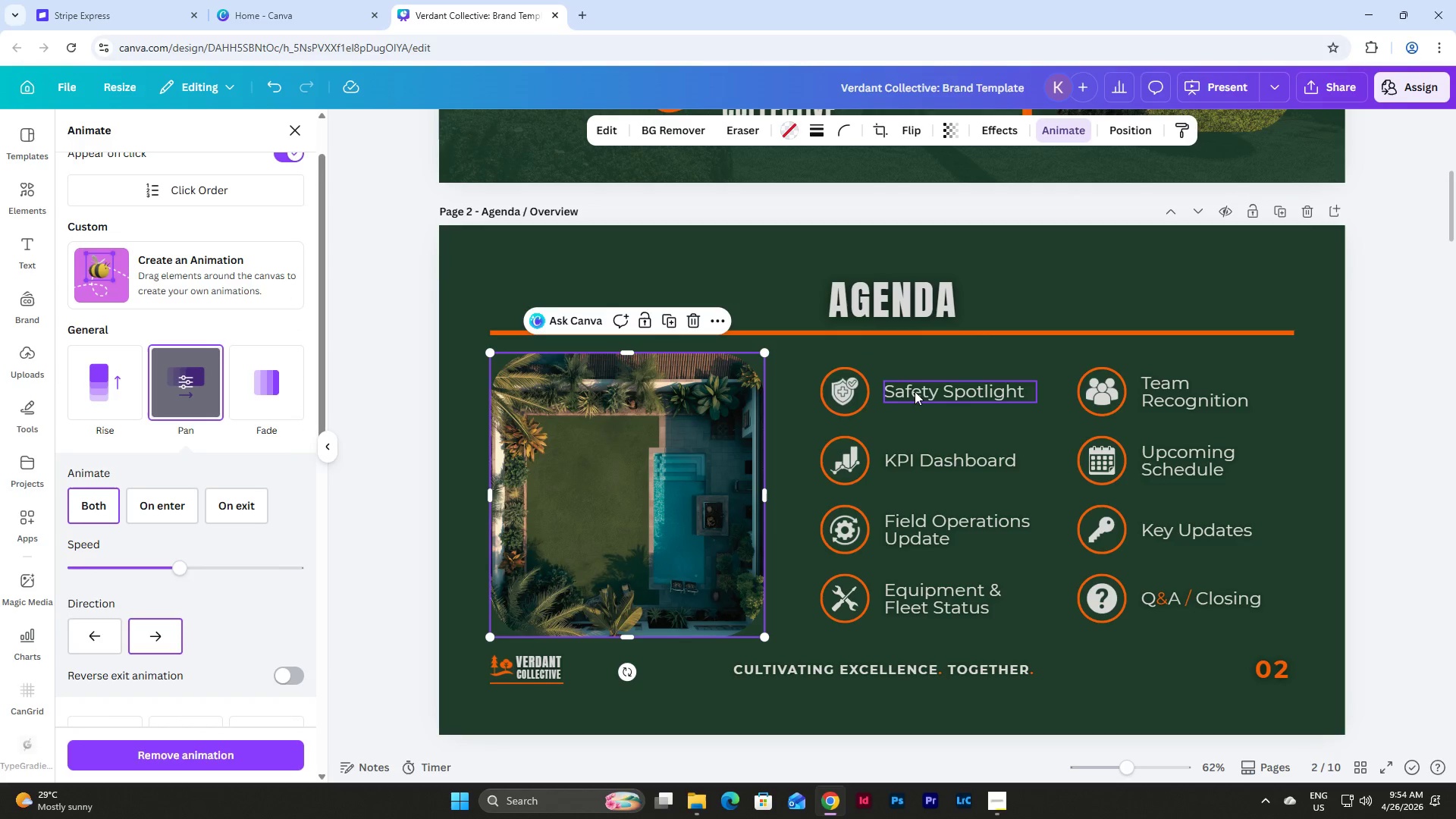 
left_click([915, 391])
 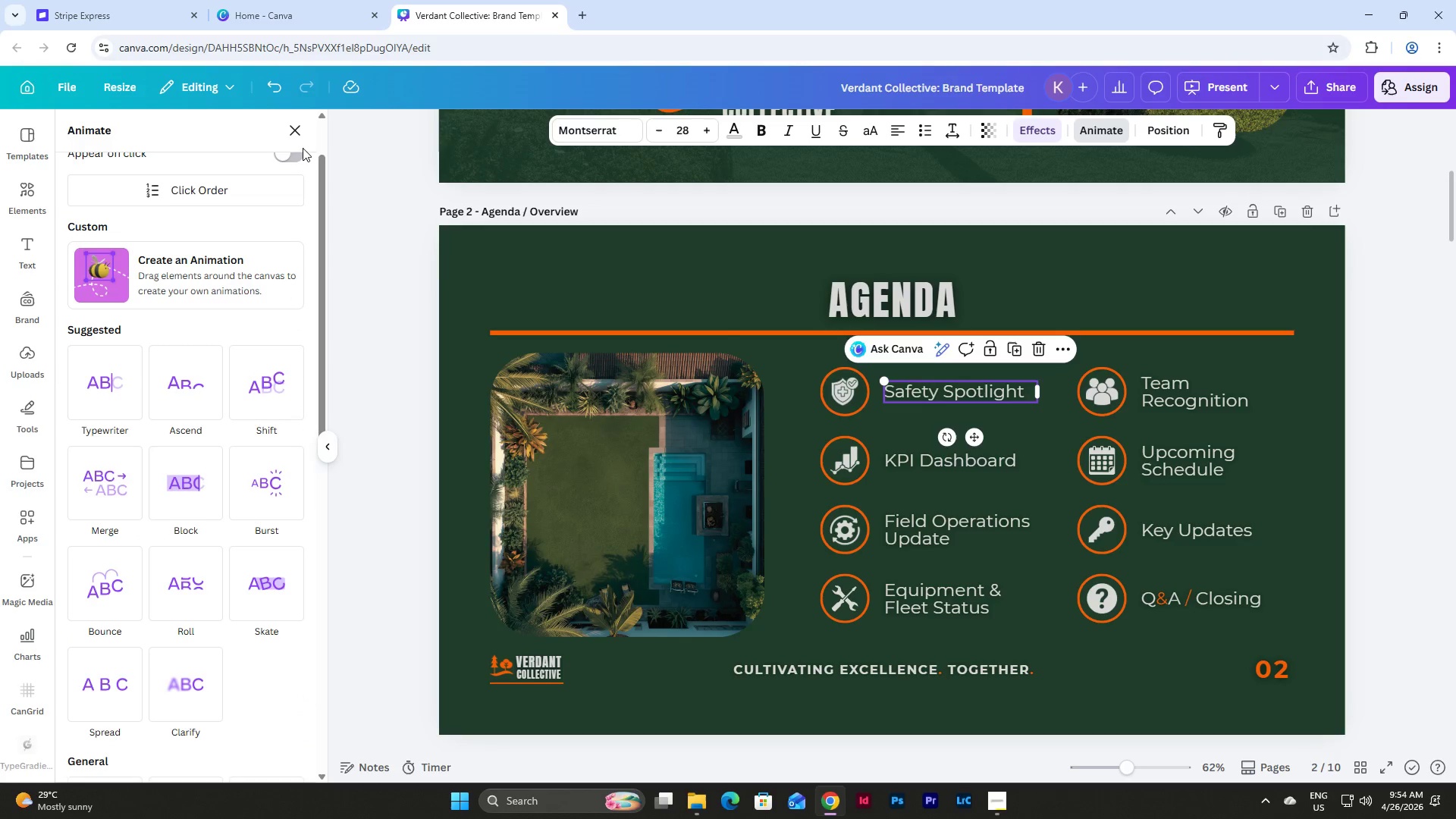 
left_click([296, 158])
 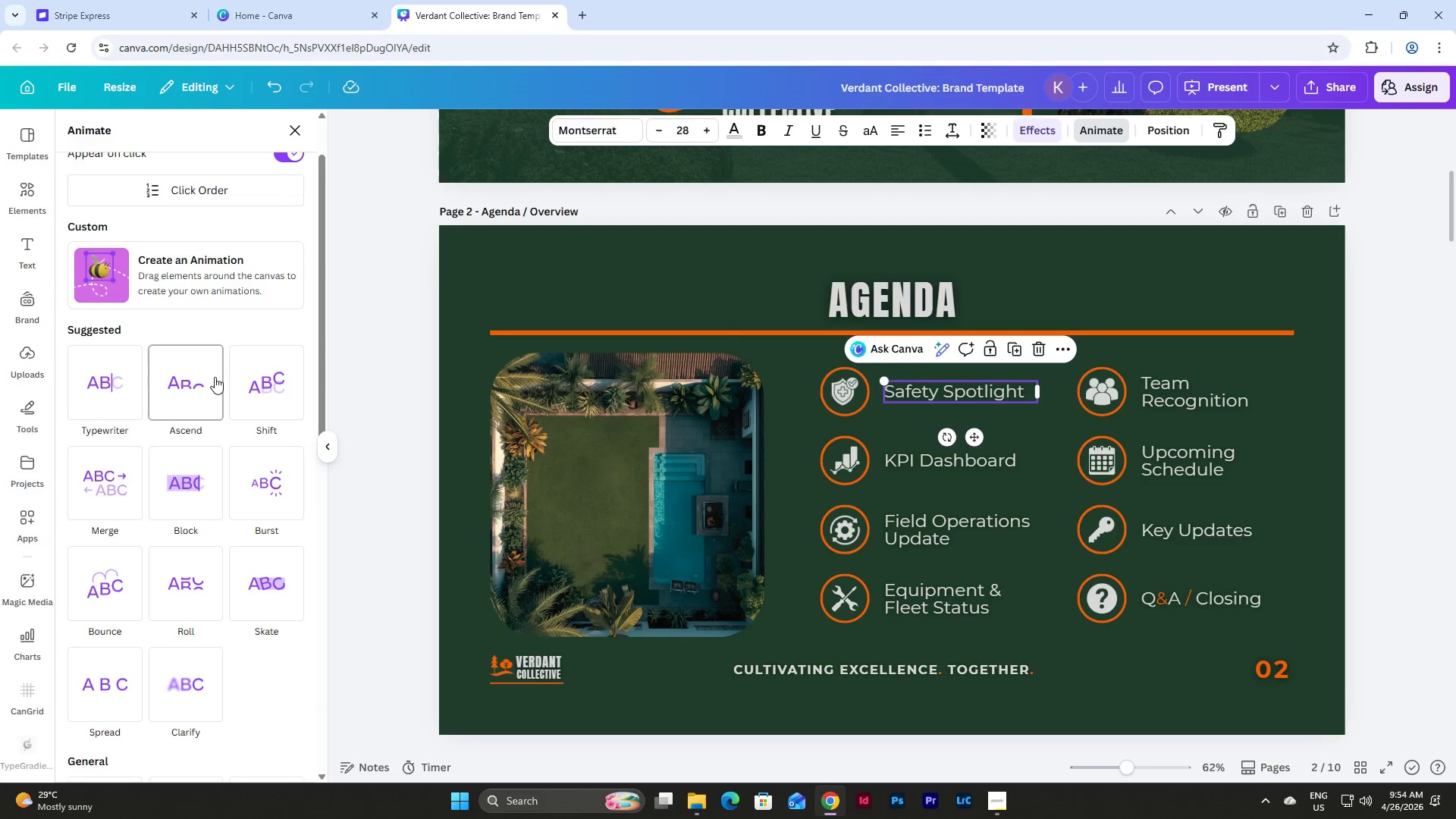 
scroll: coordinate [284, 347], scroll_direction: down, amount: 2.0
 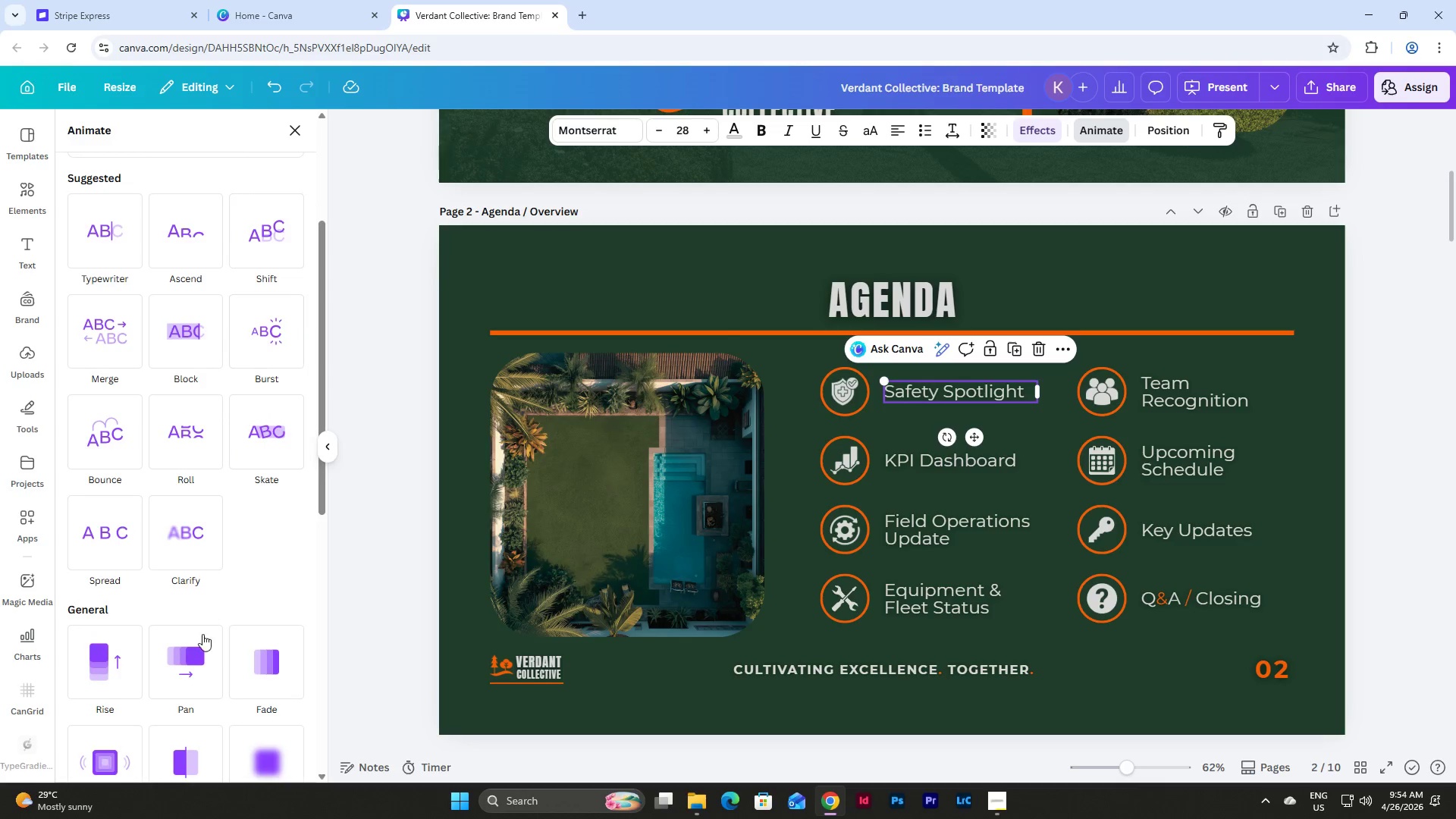 
left_click([194, 655])
 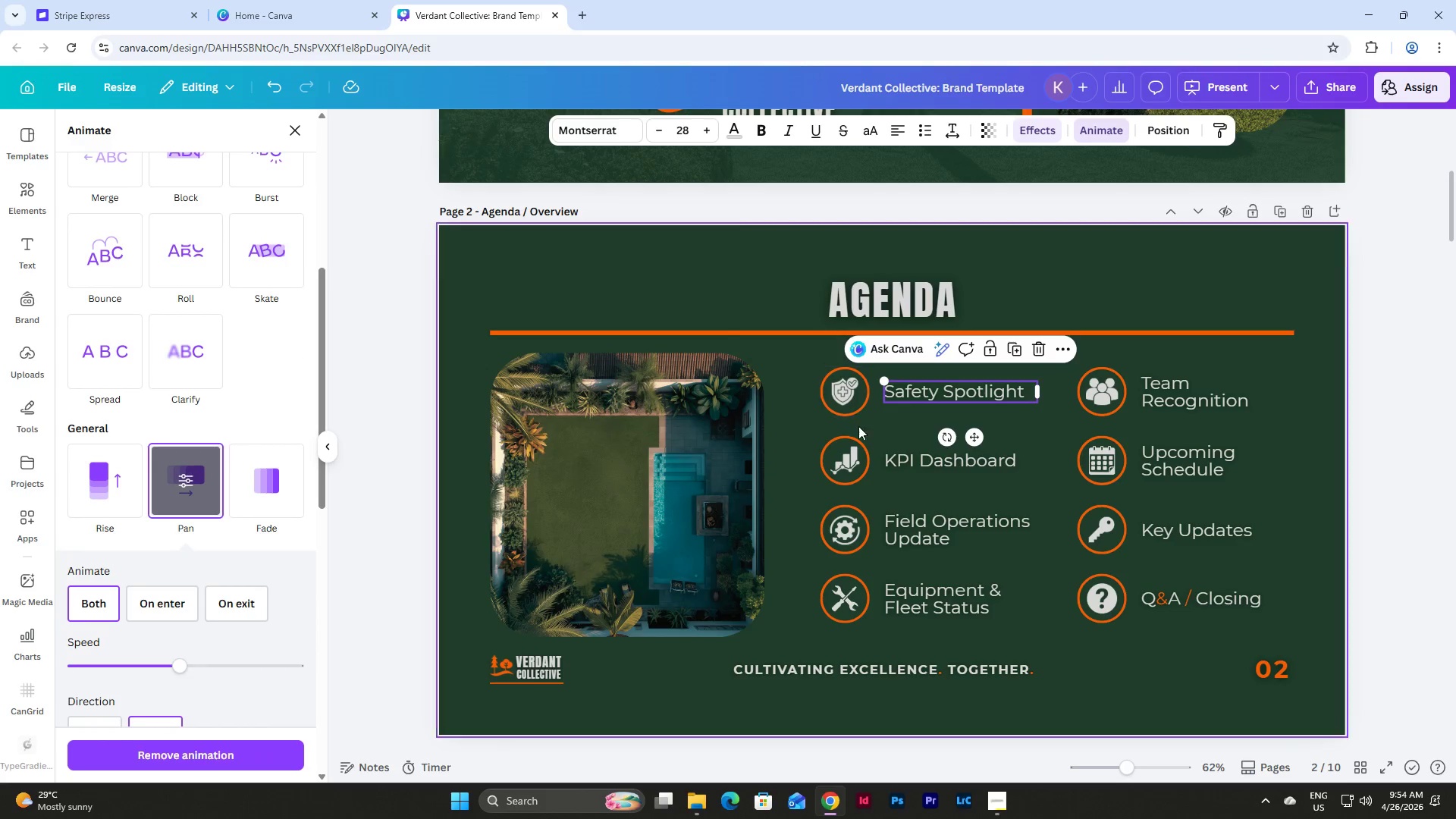 
left_click([851, 453])
 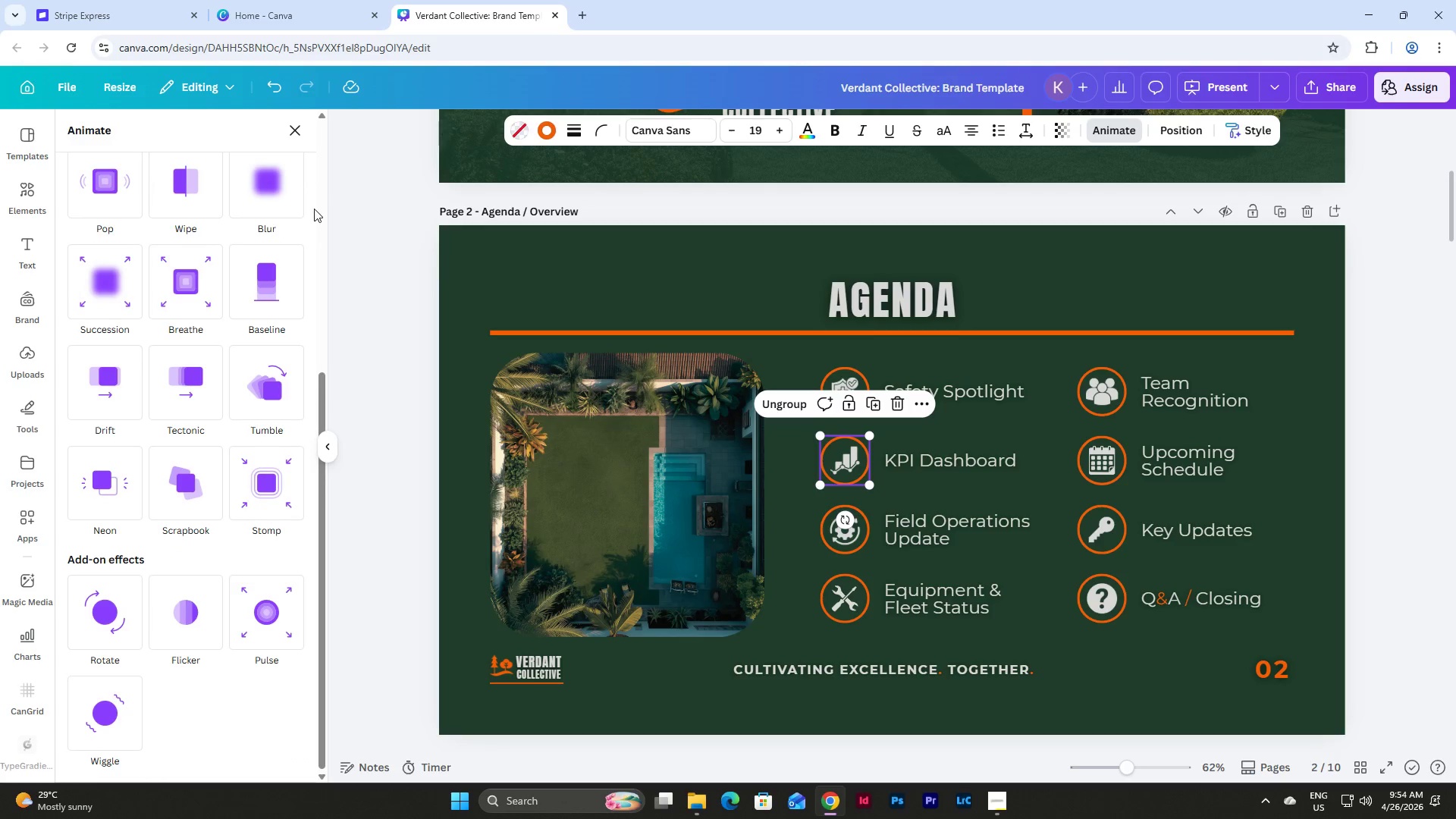 
scroll: coordinate [313, 209], scroll_direction: up, amount: 7.0
 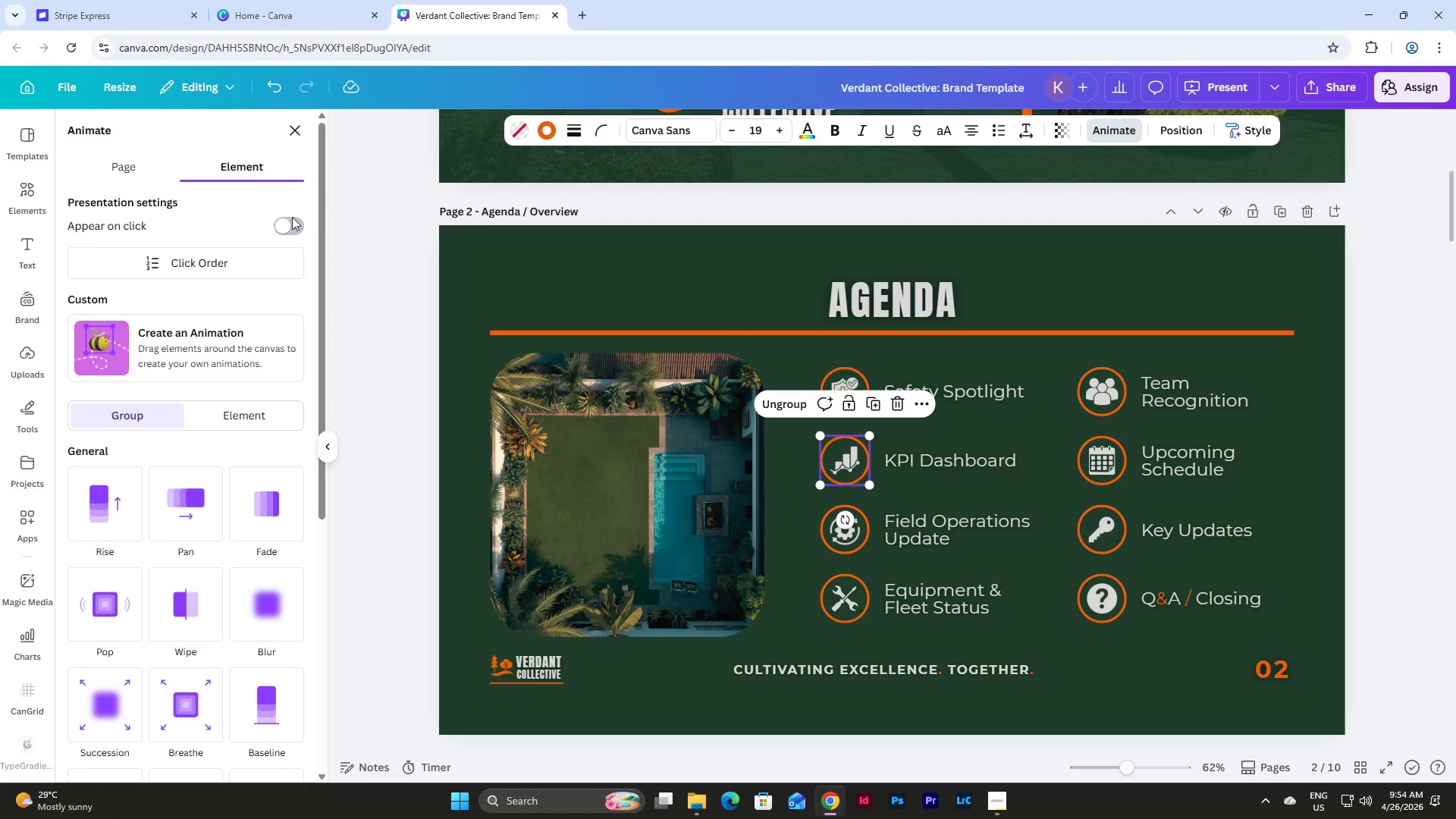 
left_click([290, 228])
 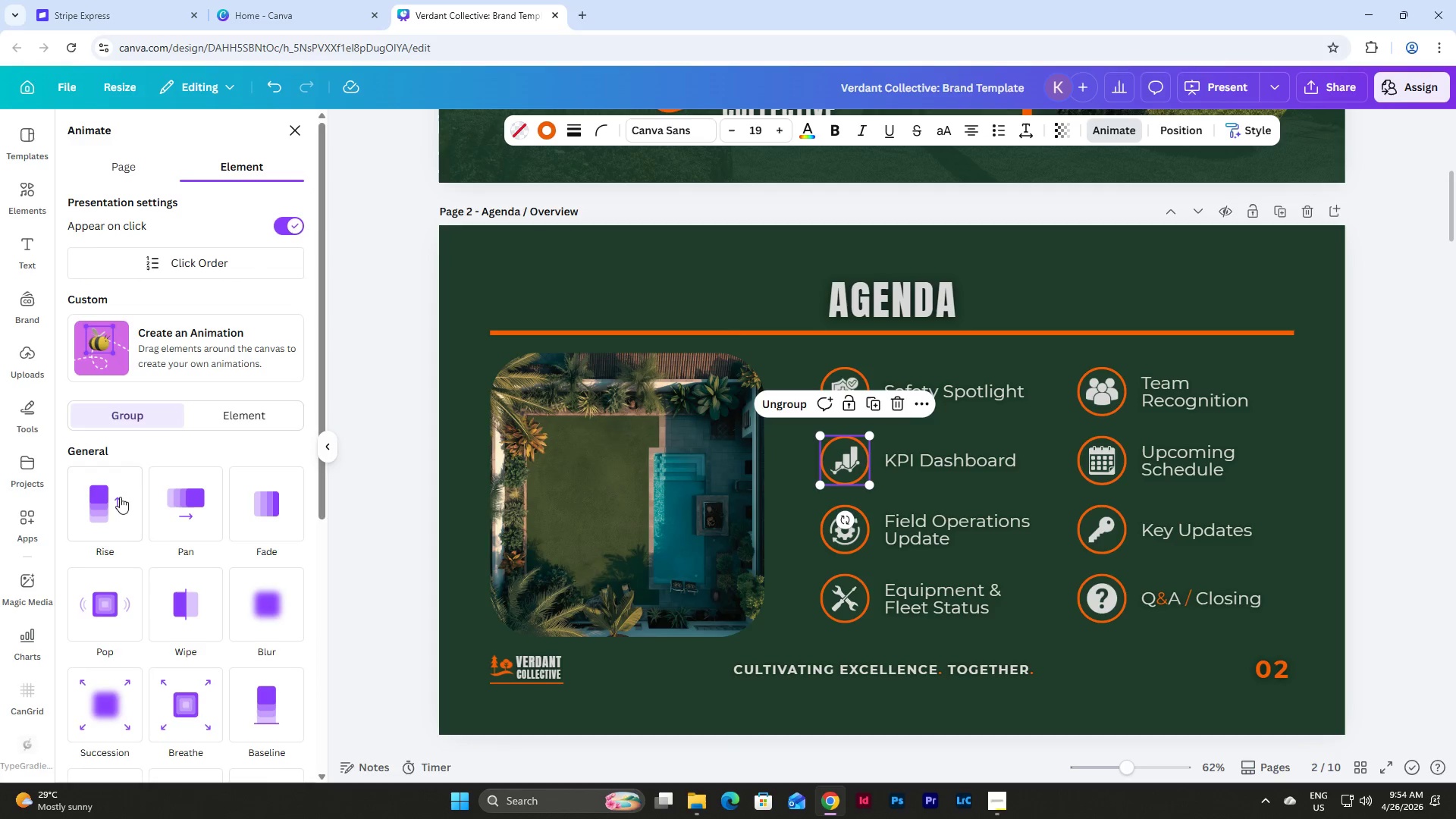 
left_click([115, 504])
 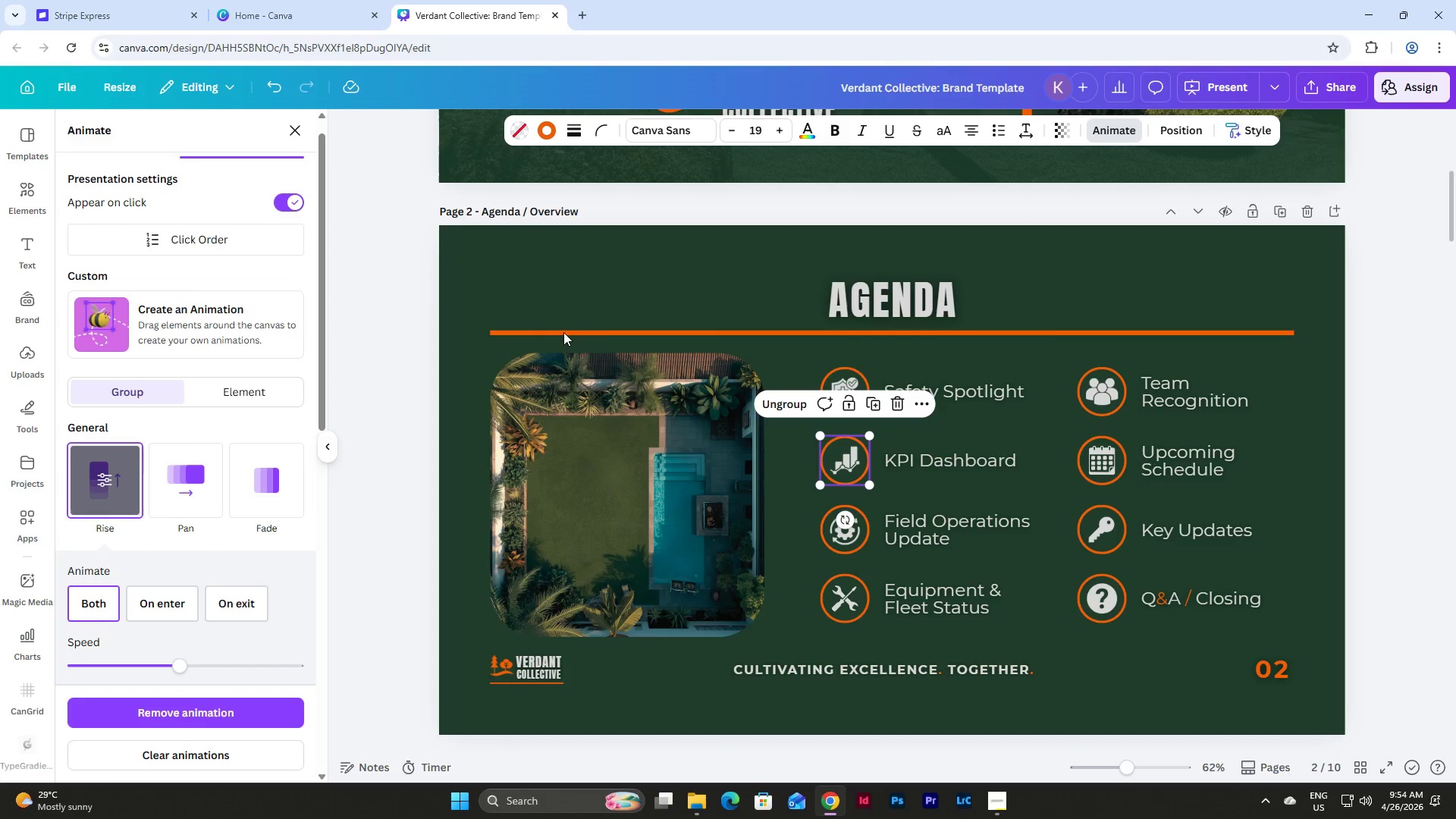 
left_click([936, 463])
 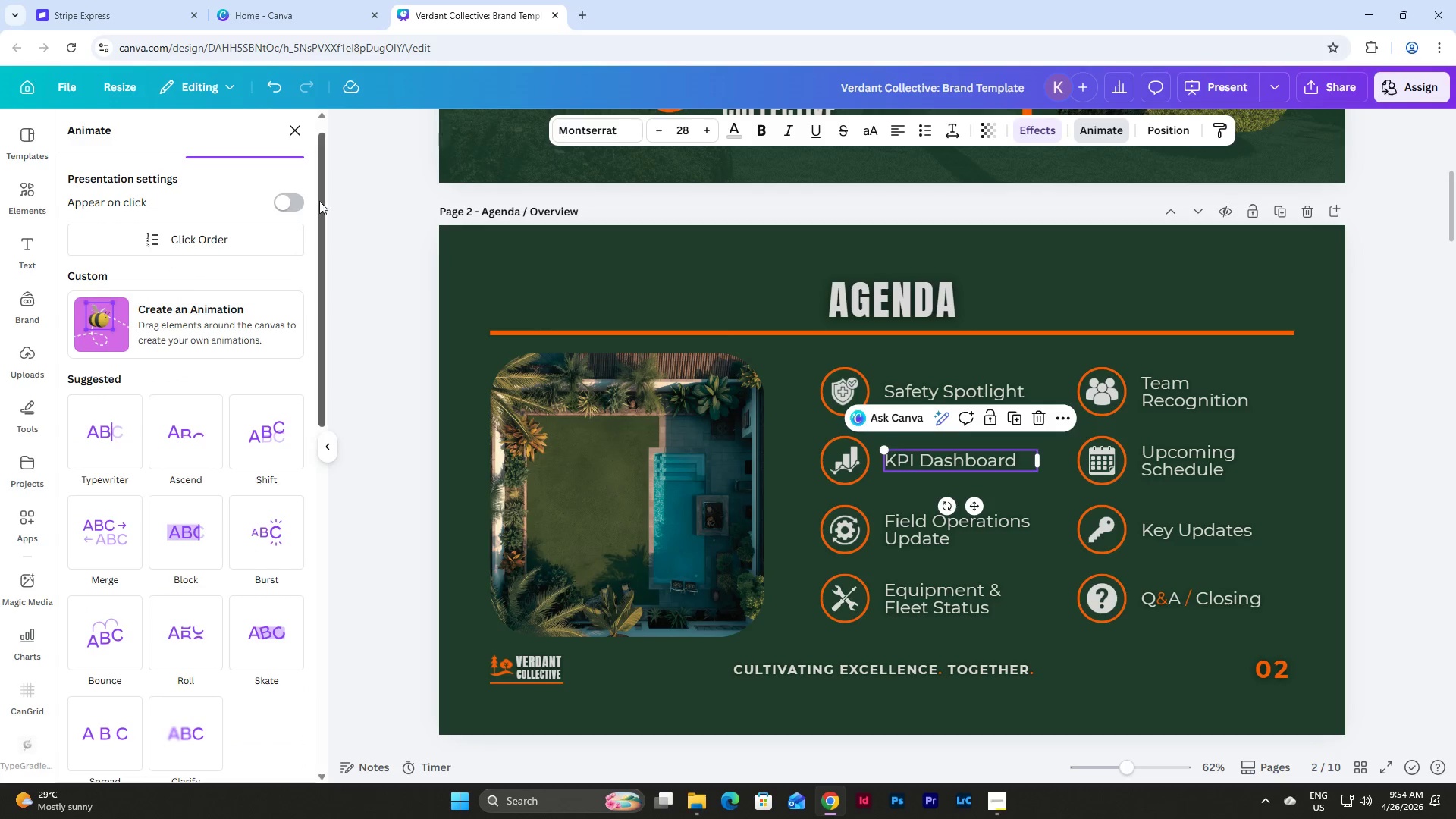 
left_click([298, 202])
 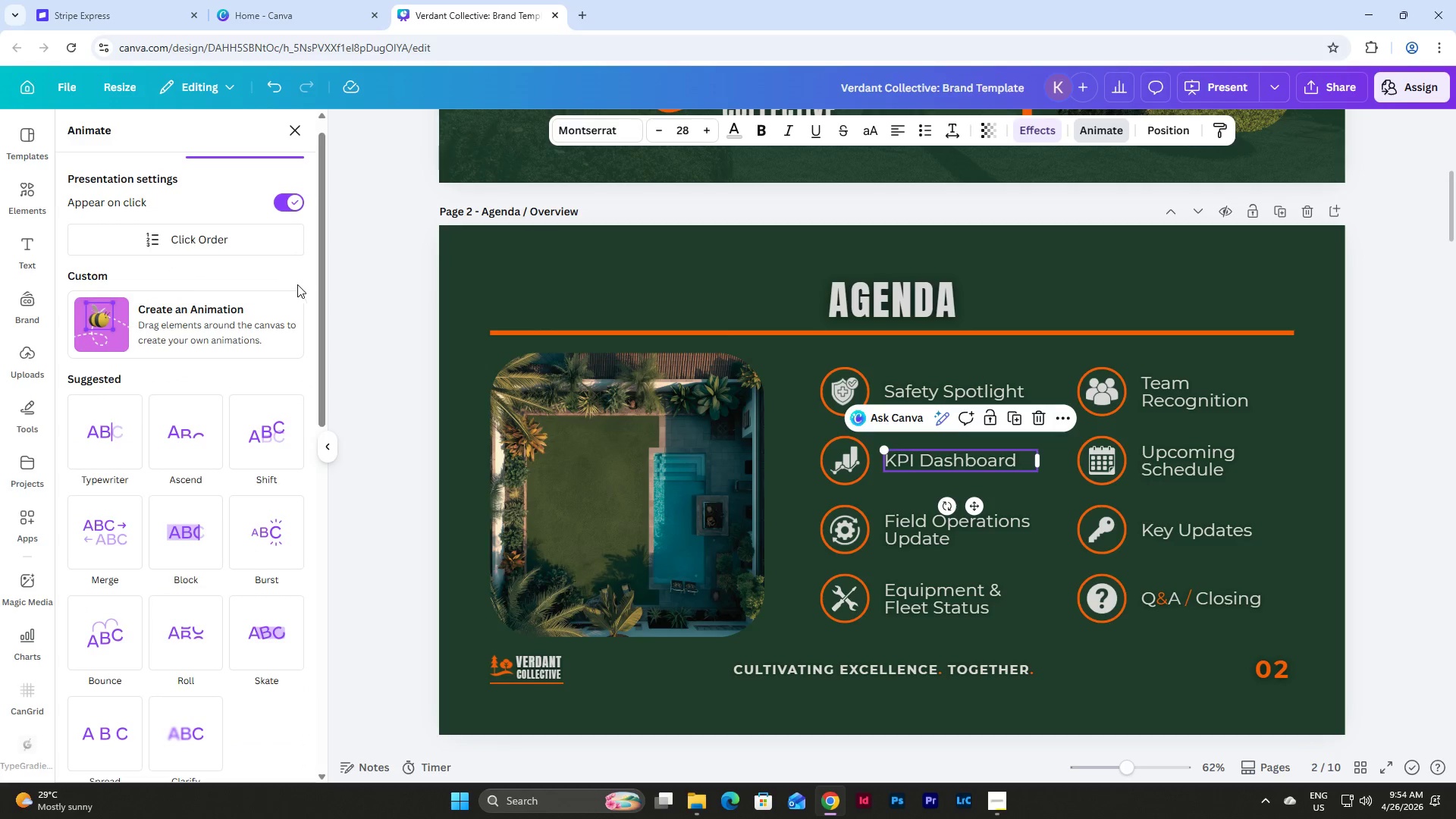 
scroll: coordinate [311, 302], scroll_direction: down, amount: 4.0
 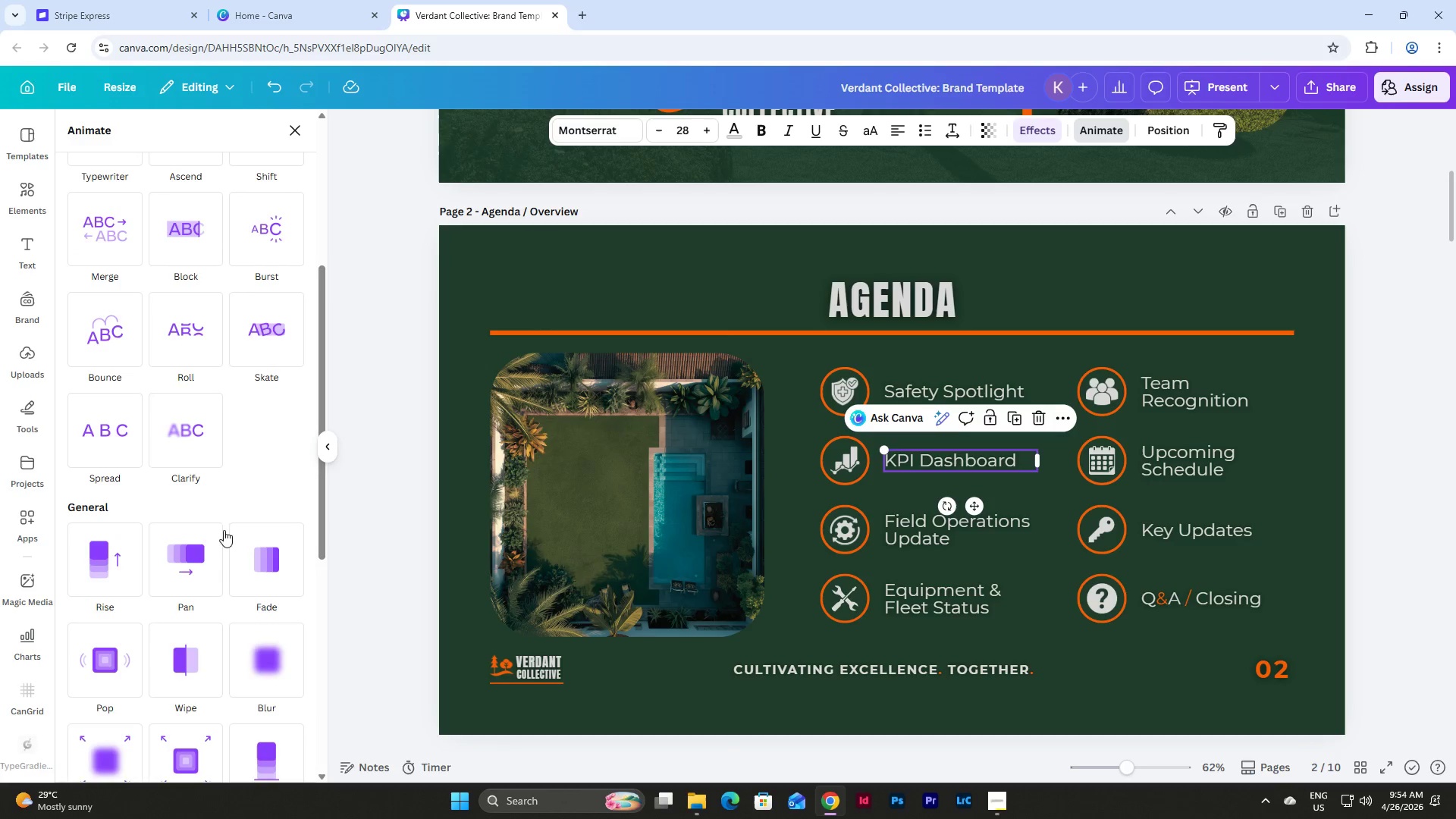 
left_click([184, 555])
 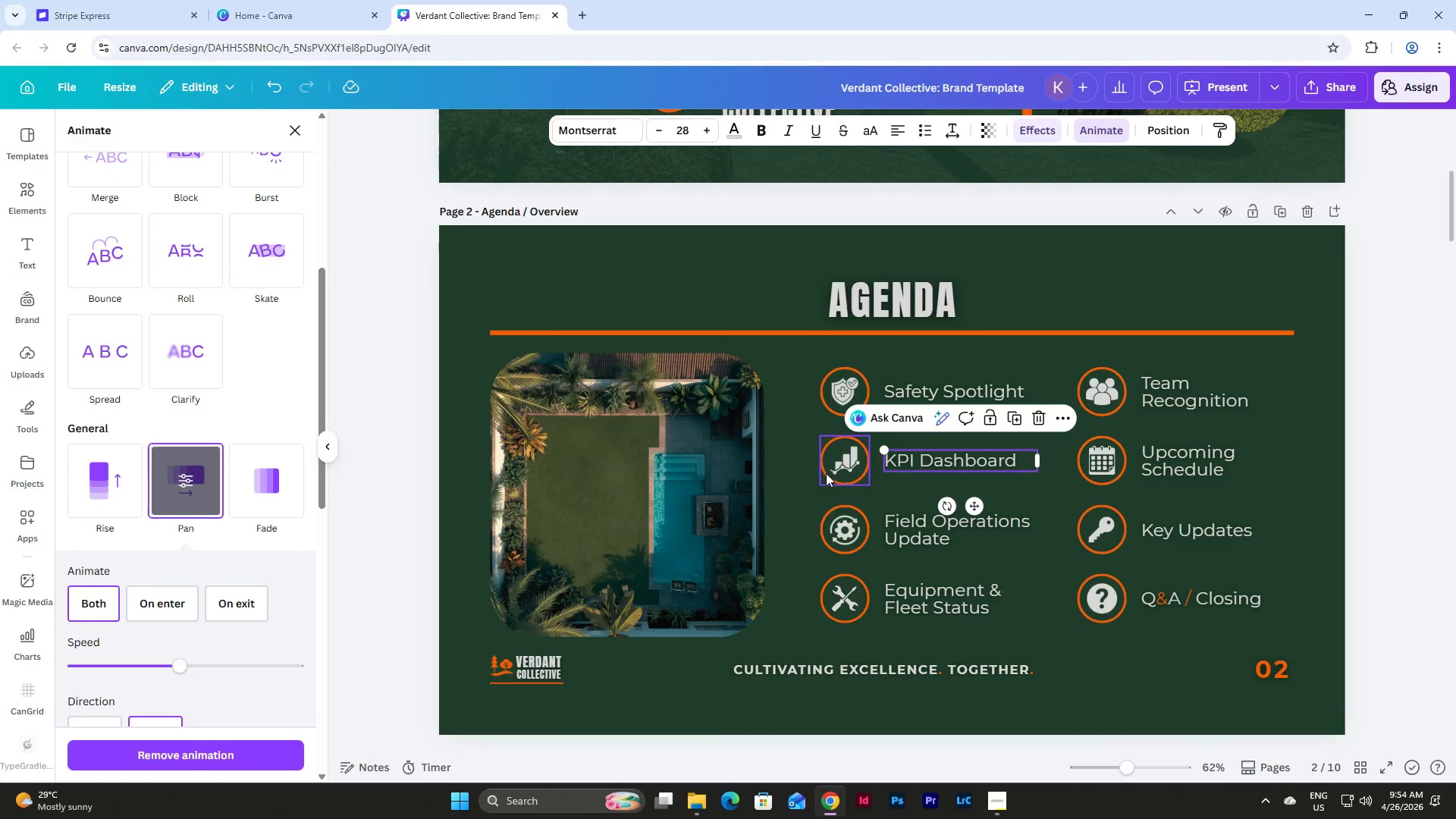 
left_click([845, 529])
 